 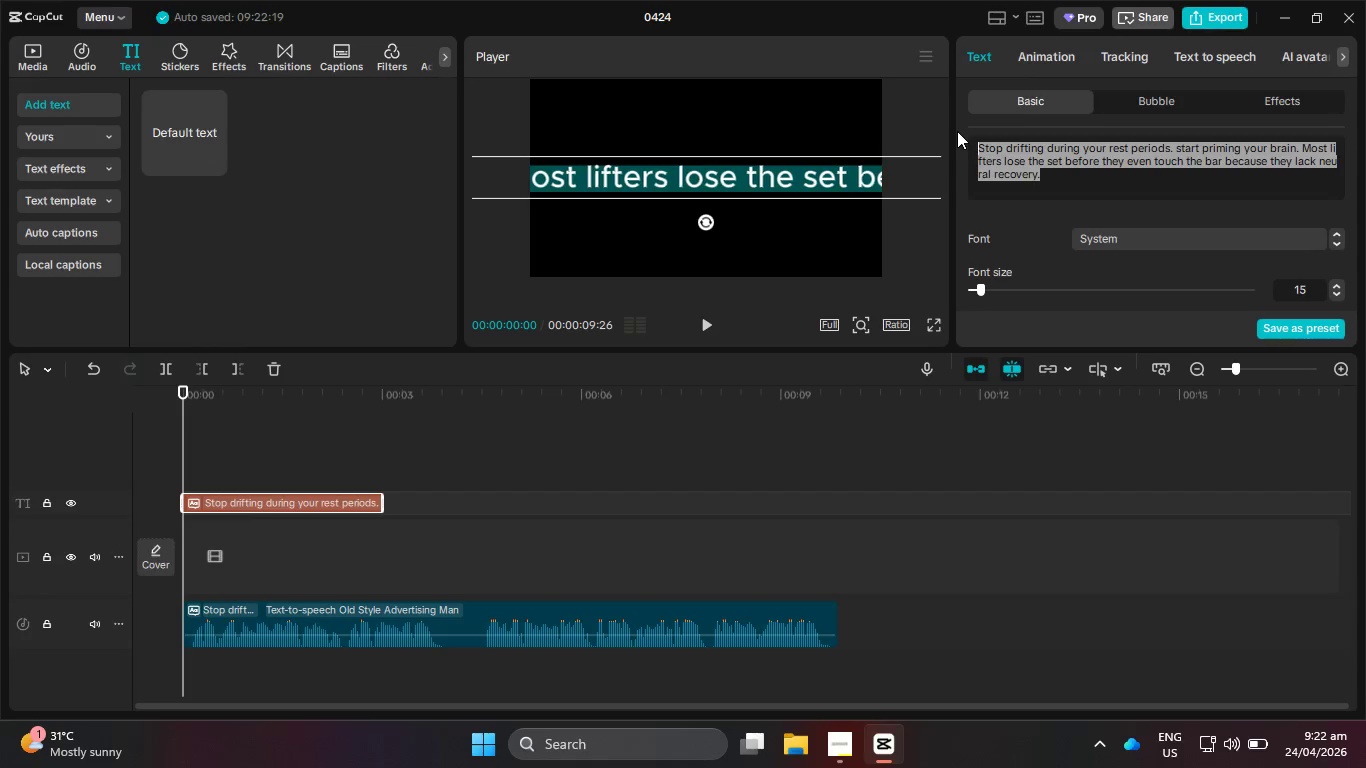 
type(Mareri)
key(Backspace)
key(Backspace)
key(Backspace)
key(Backspace)
type(stering the dopaminse)
key(Backspace)
key(Backspace)
type(e rt)
key(Backspace)
type(et is the key to elite performance. When you're under jeavy load)
key(Backspace)
key(Backspace)
key(Backspace)
type(j)
key(Backspace)
type(heavy load, your prefrom)
key(Backspace)
type(nr)
key(Backspace)
type(tal cortex is in overdrive, burning rh)
key(Backspace)
key(Backspace)
type(tr)
key(Backspace)
type(hrough mental enerh)
key(Backspace)
type(gt[Delete]y)
key(Backspace)
key(Backspace)
type(y. To staye )
key(Backspace)
key(Backspace)
type( expli)
key(Backspace)
type(osive, you must stabilize your dopan)
key(Backspace)
type(mine baseline beteen)
key(Backspace)
key(Backspace)
key(Backspace)
type(ween)
 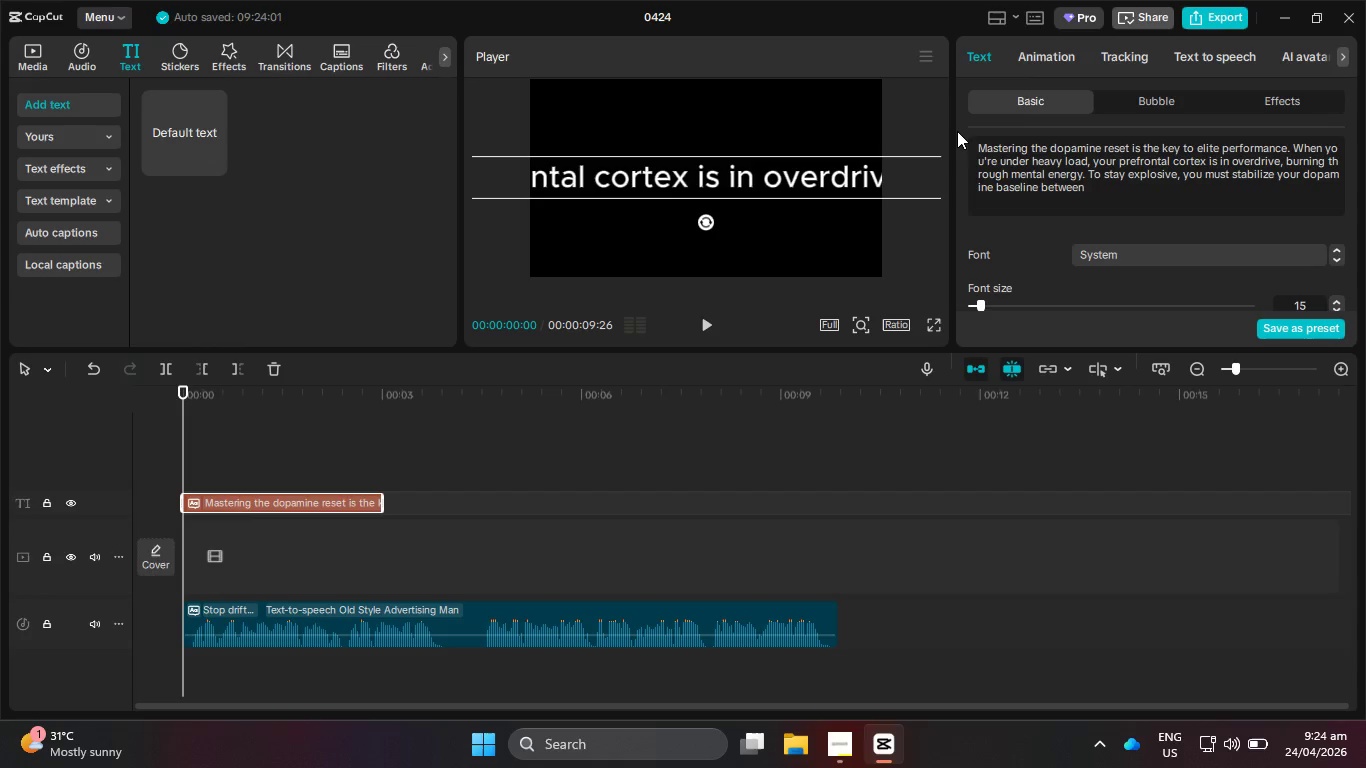 
wait(5.11)
 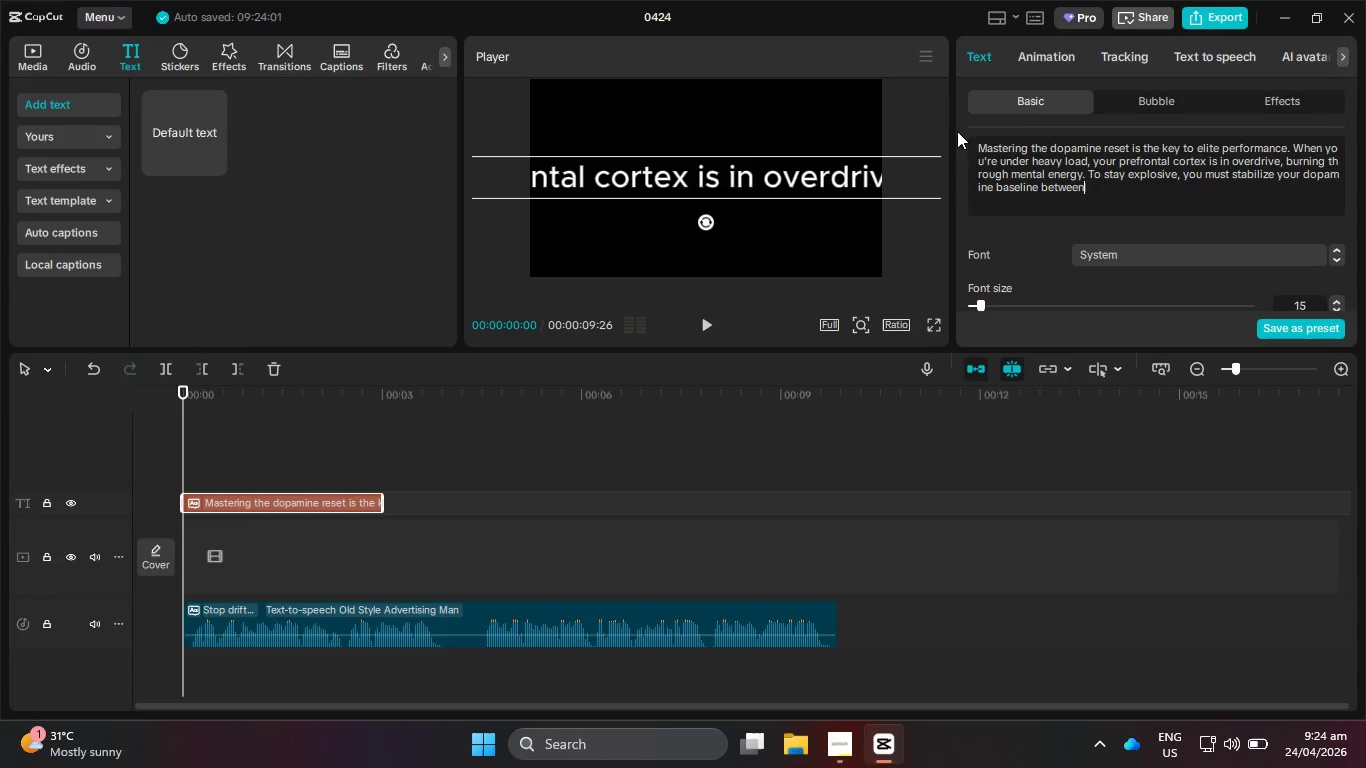 
type( sets. Use deep, rhythmic breathing to signal a nervouse sya)
key(Backspace)
type(stem)
 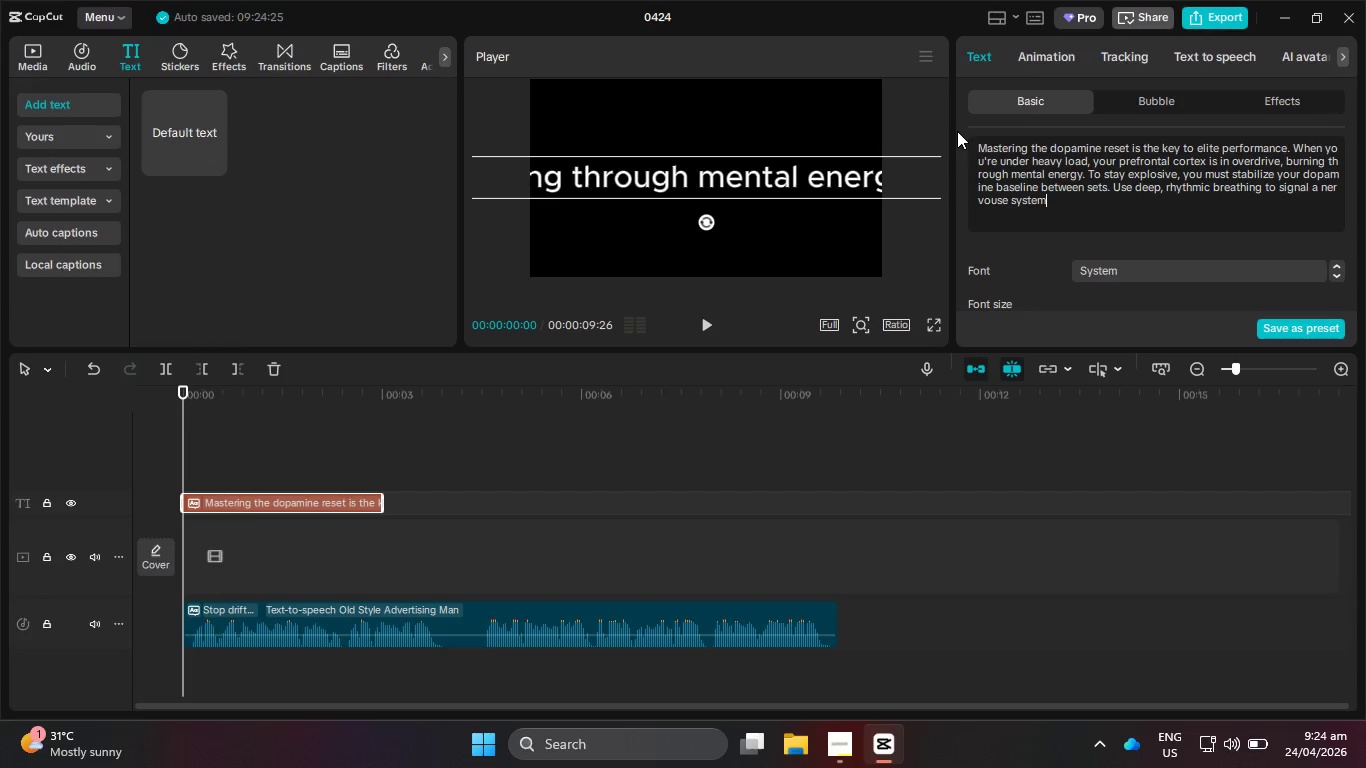 
hold_key(key=Backspace, duration=0.55)
 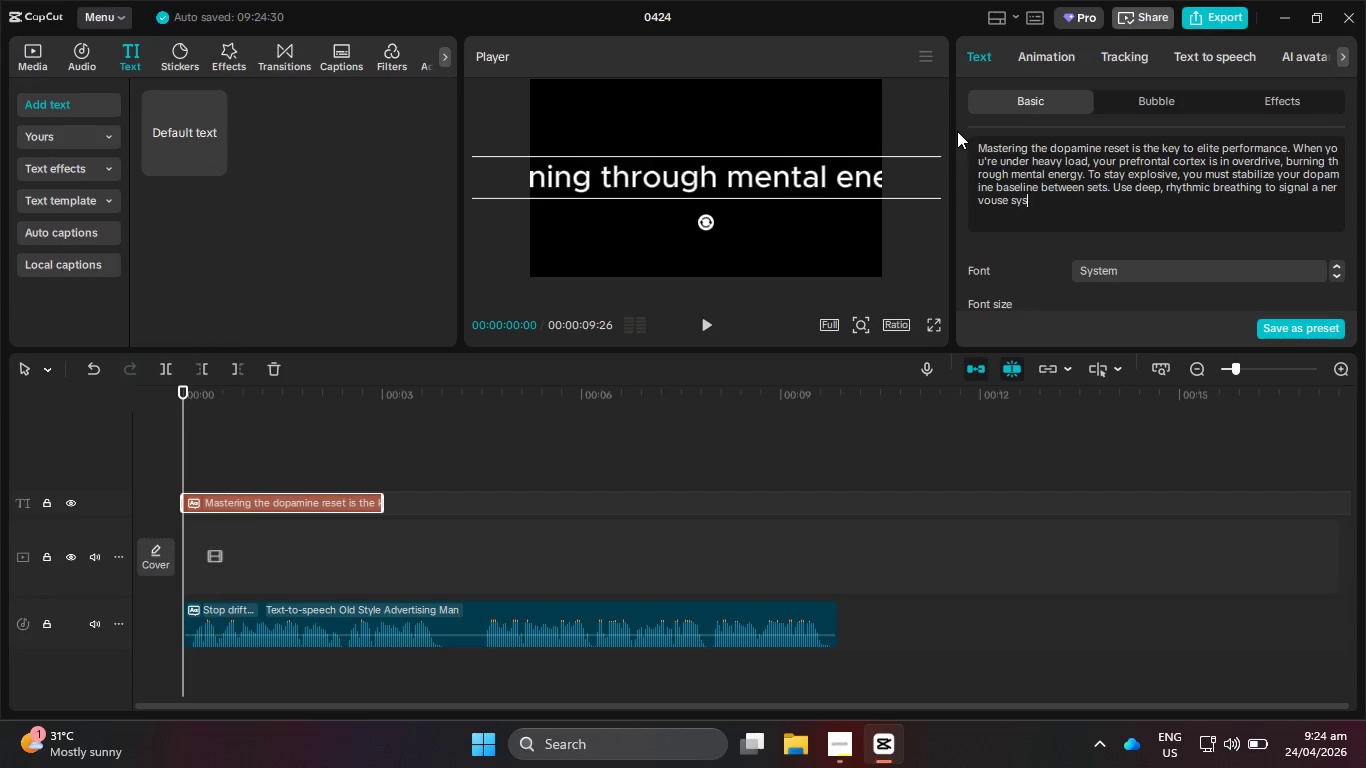 
key(Backspace)
 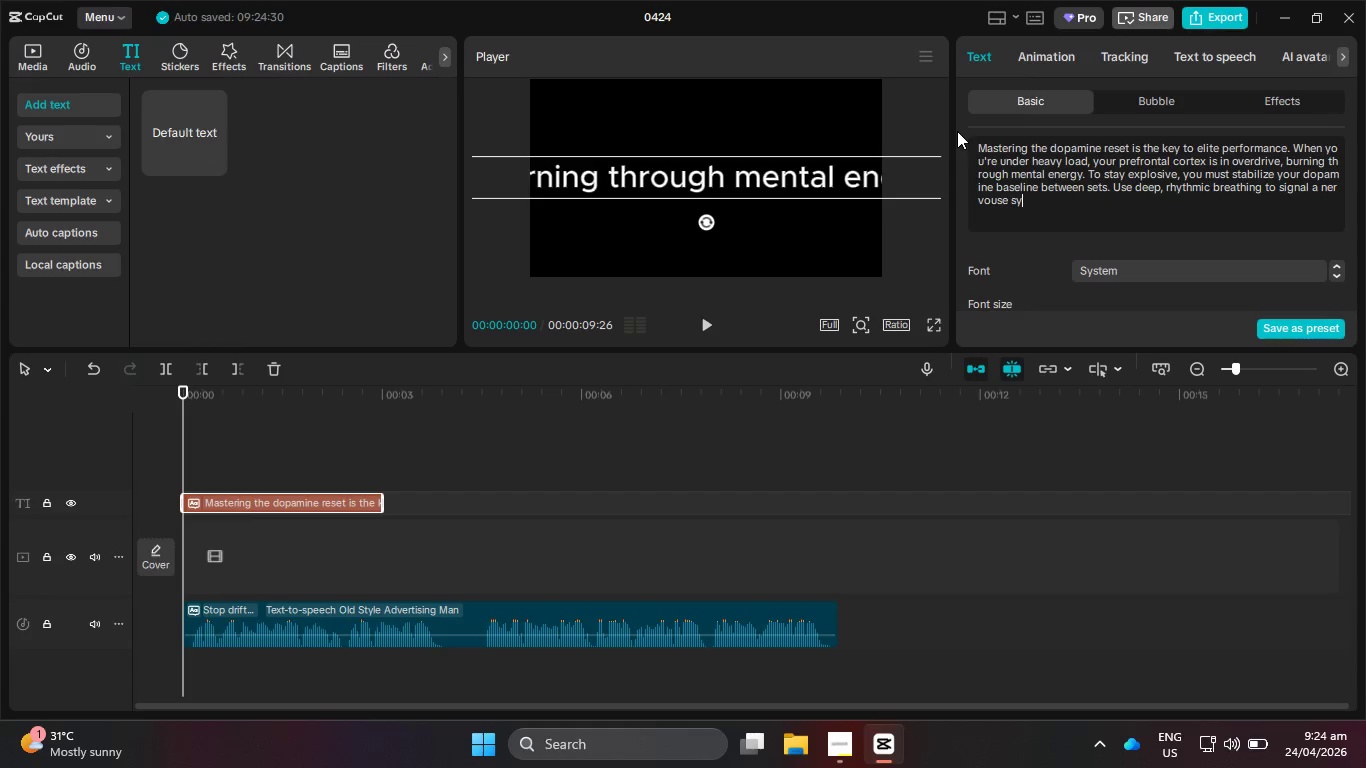 
key(Backspace)
 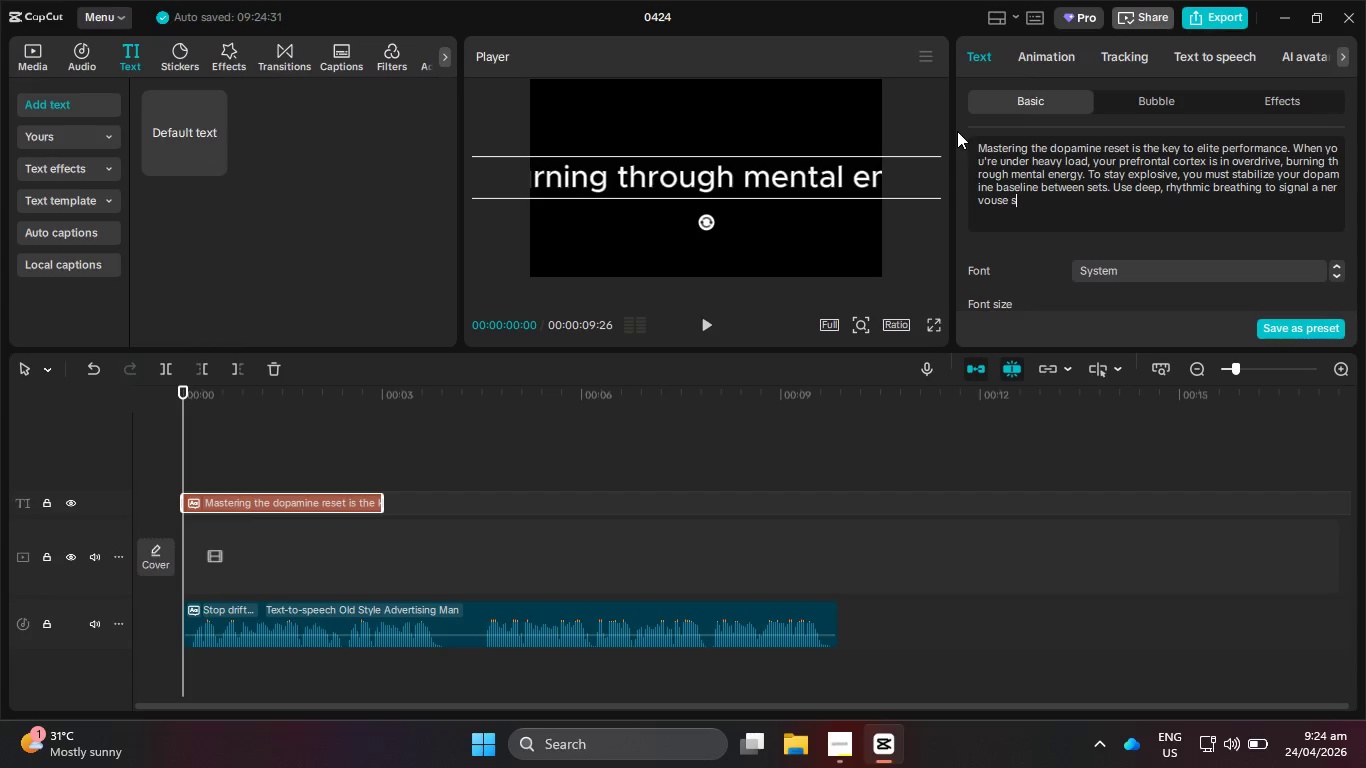 
key(Backspace)
 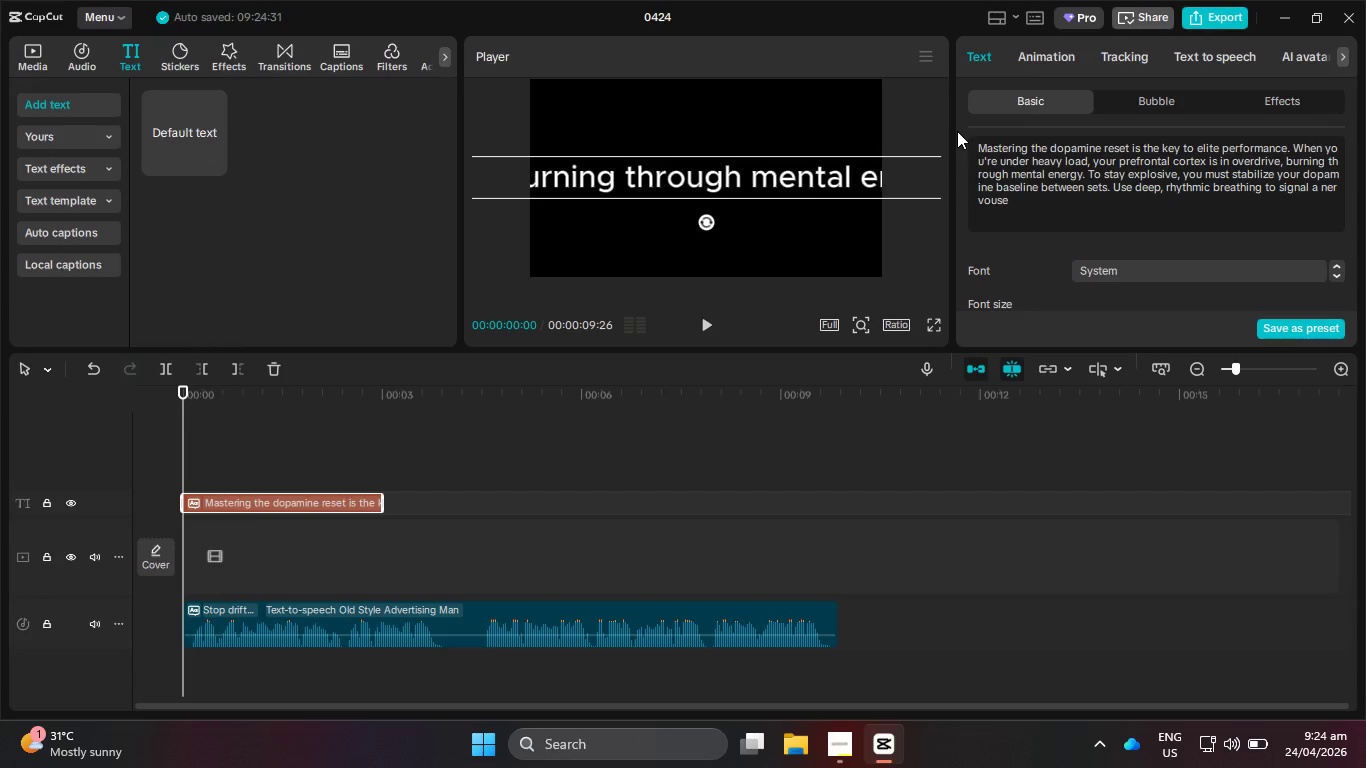 
key(Backspace)
 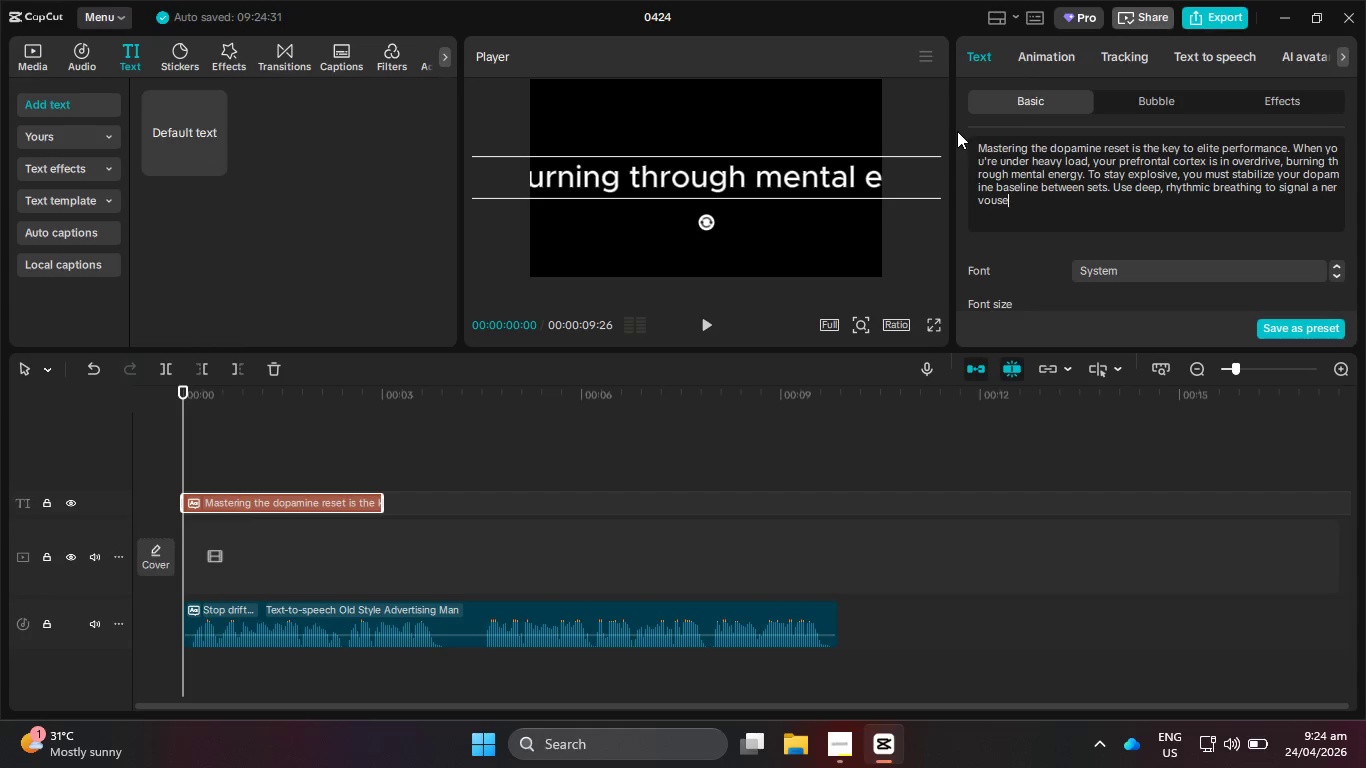 
key(Backspace)
 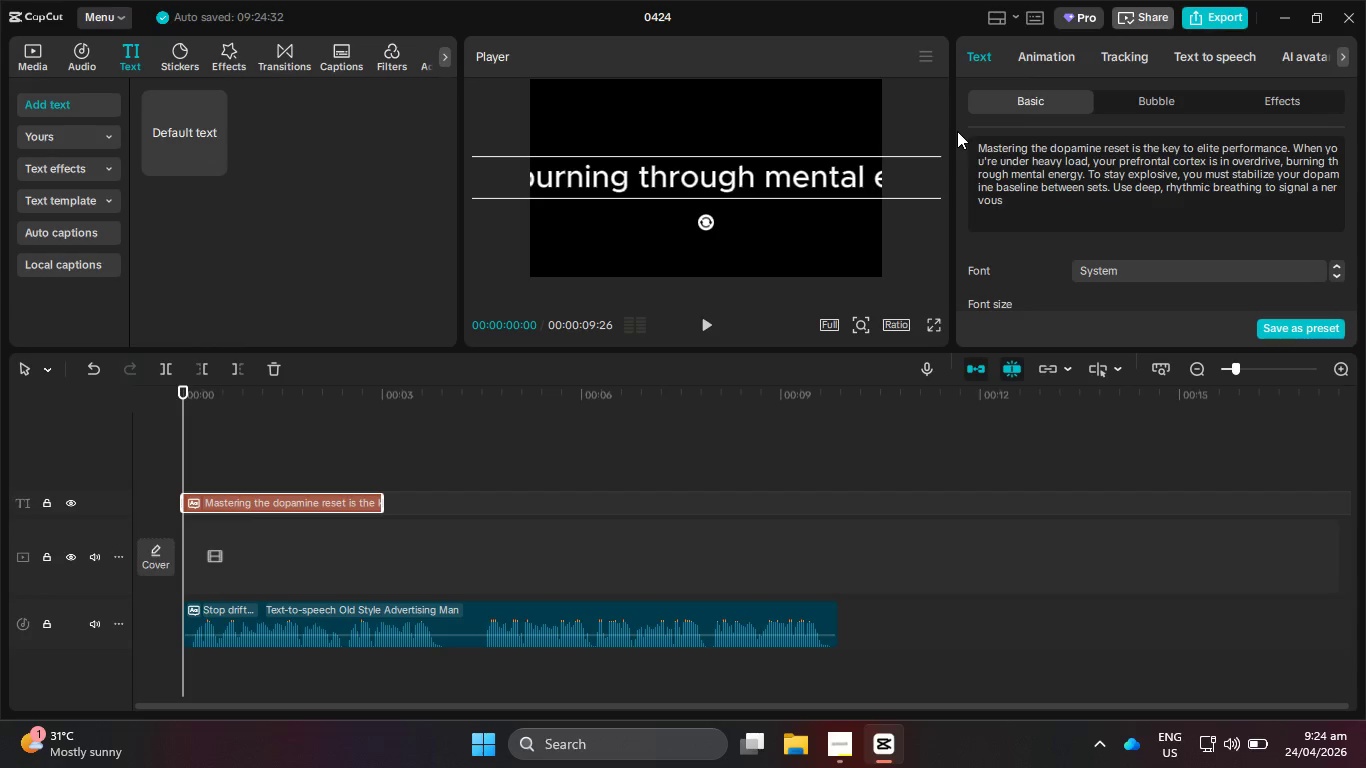 
type( system rea)
key(Backspace)
type(calibration. This isn/)
key(Backspace)
type('s)
key(Backspace)
type(t just rsting; it's a deliberate recharge of your neural drive. by)
key(Backspace)
key(Backspace)
type(By clearing the noise through breath)
 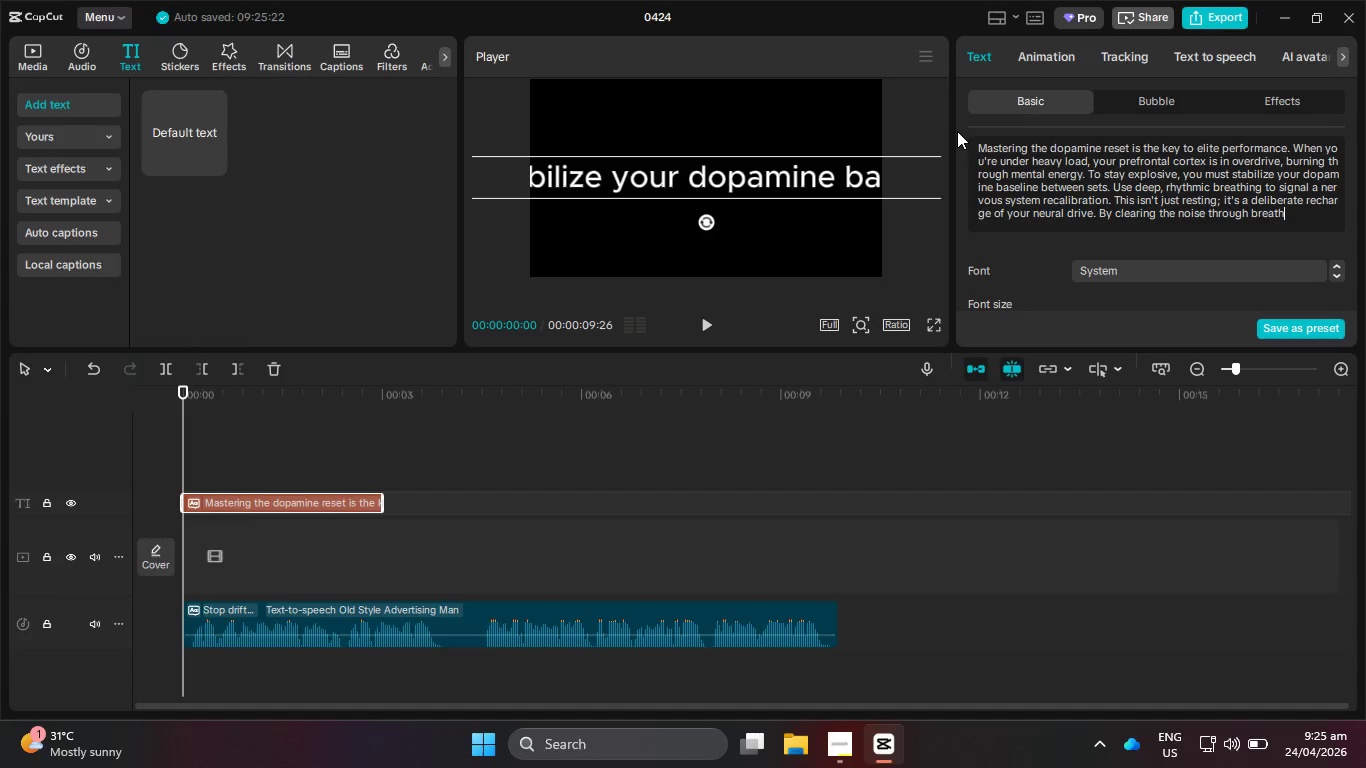 
type(, you ensure your brain is ready to fire at 100% capacity the moment you re-rack.)
 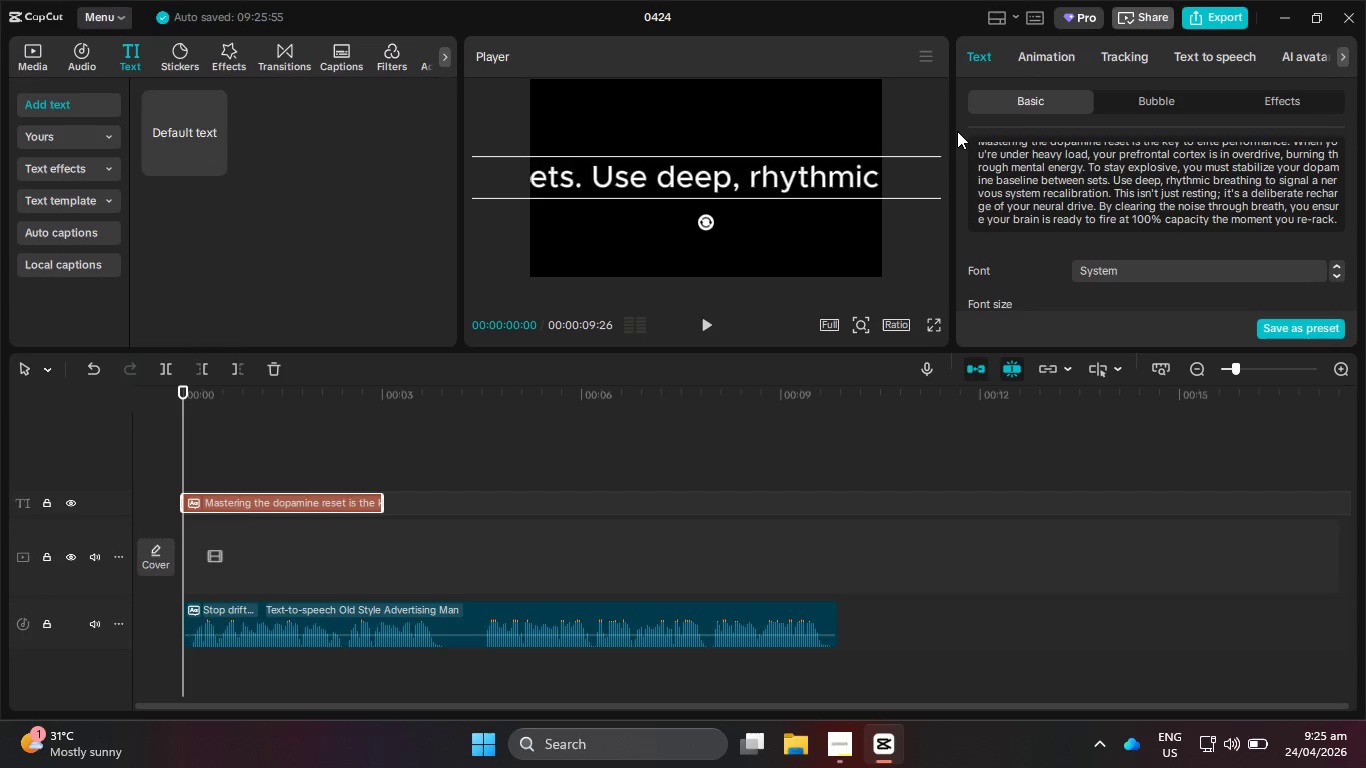 
scroll: coordinate [1057, 202], scroll_direction: up, amount: 2.0
 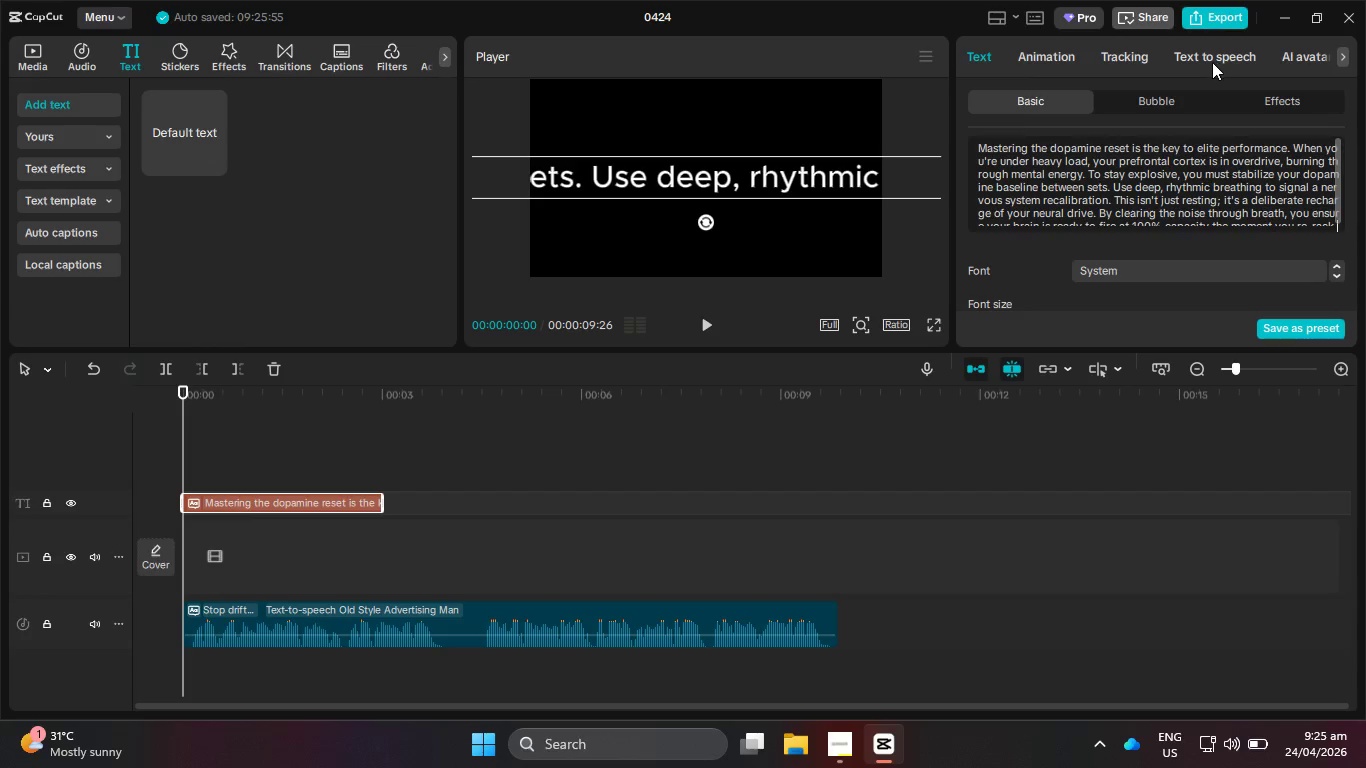 
left_click([1209, 60])
 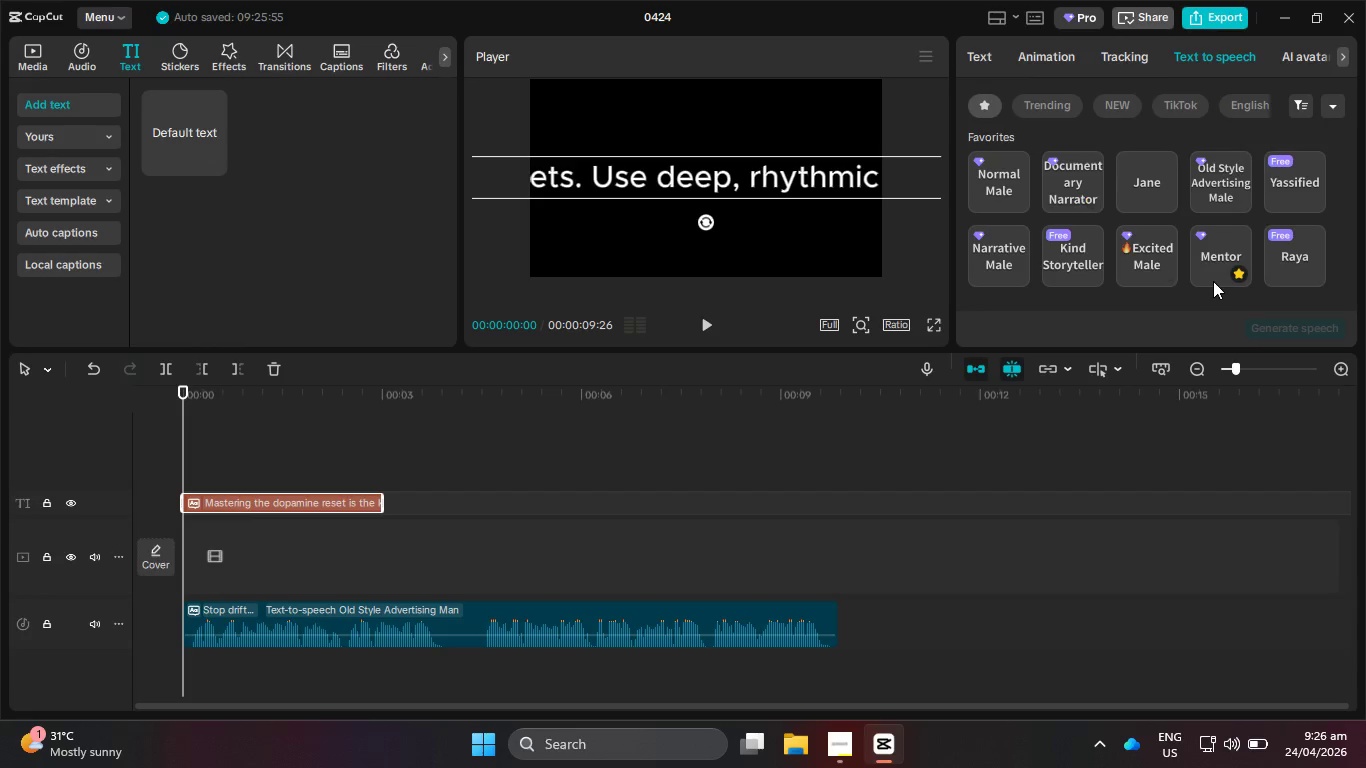 
left_click([1207, 187])
 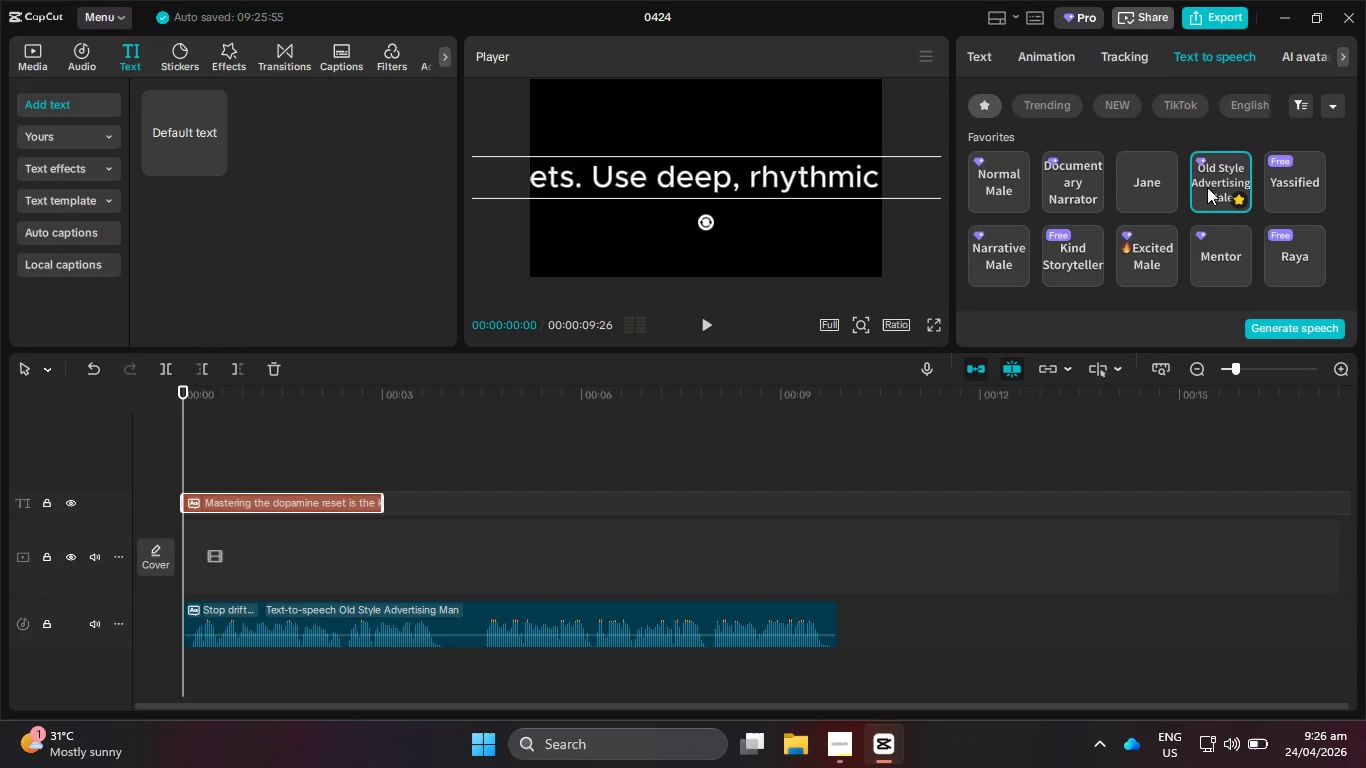 
wait(8.05)
 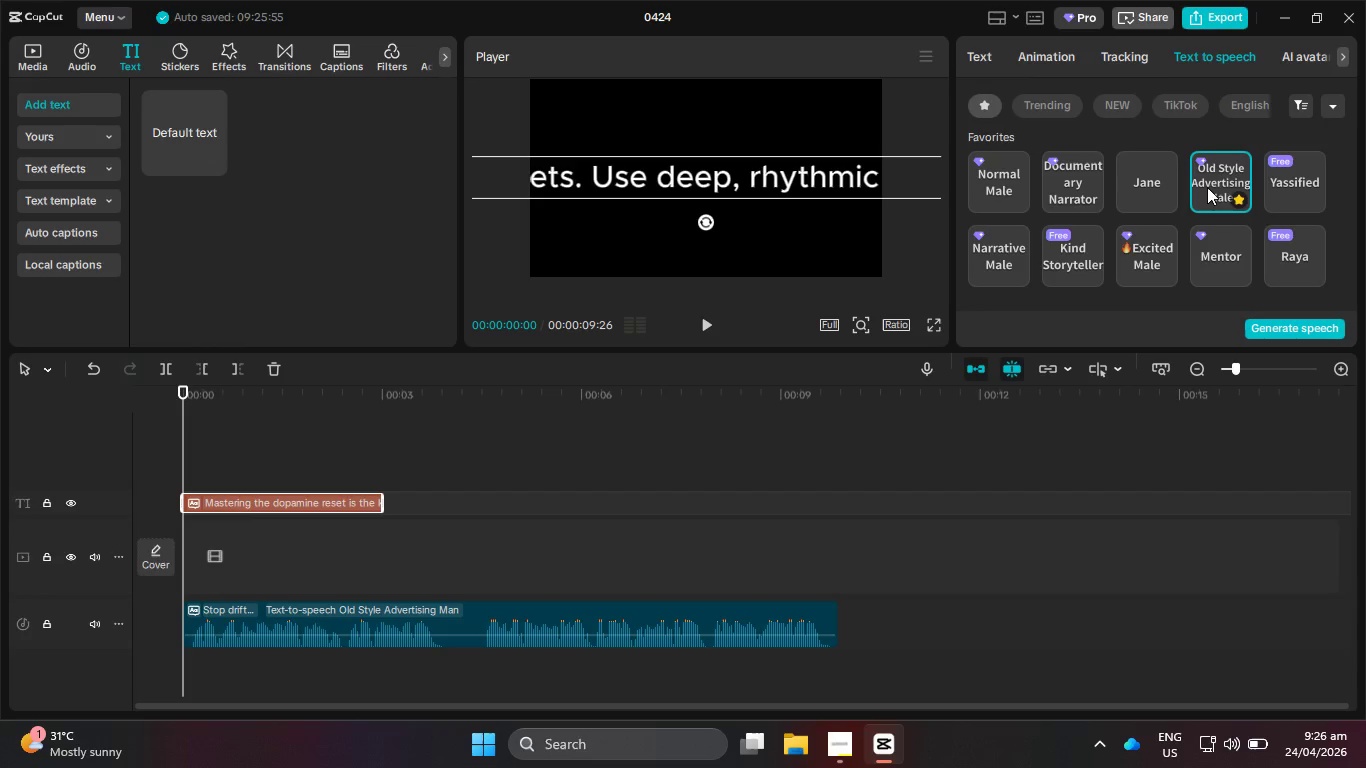 
left_click([978, 56])
 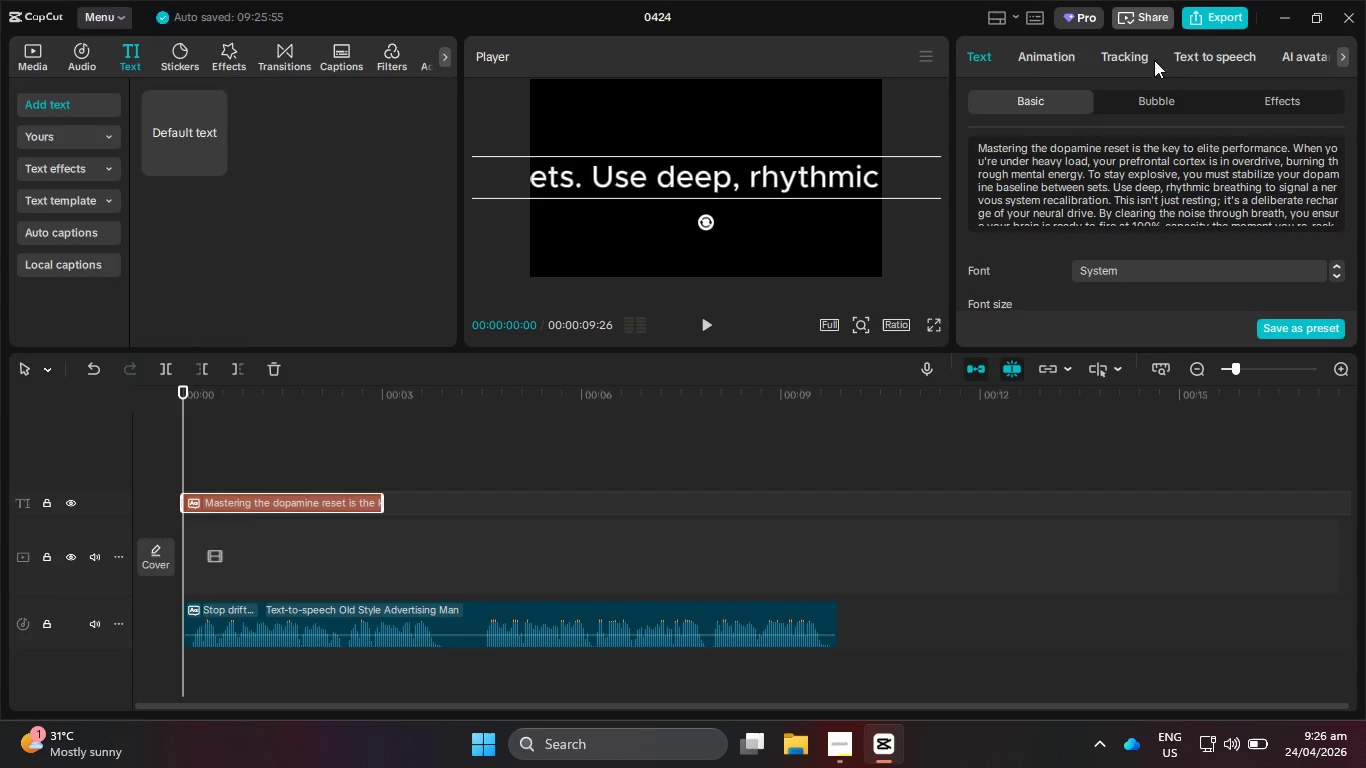 
left_click([1212, 58])
 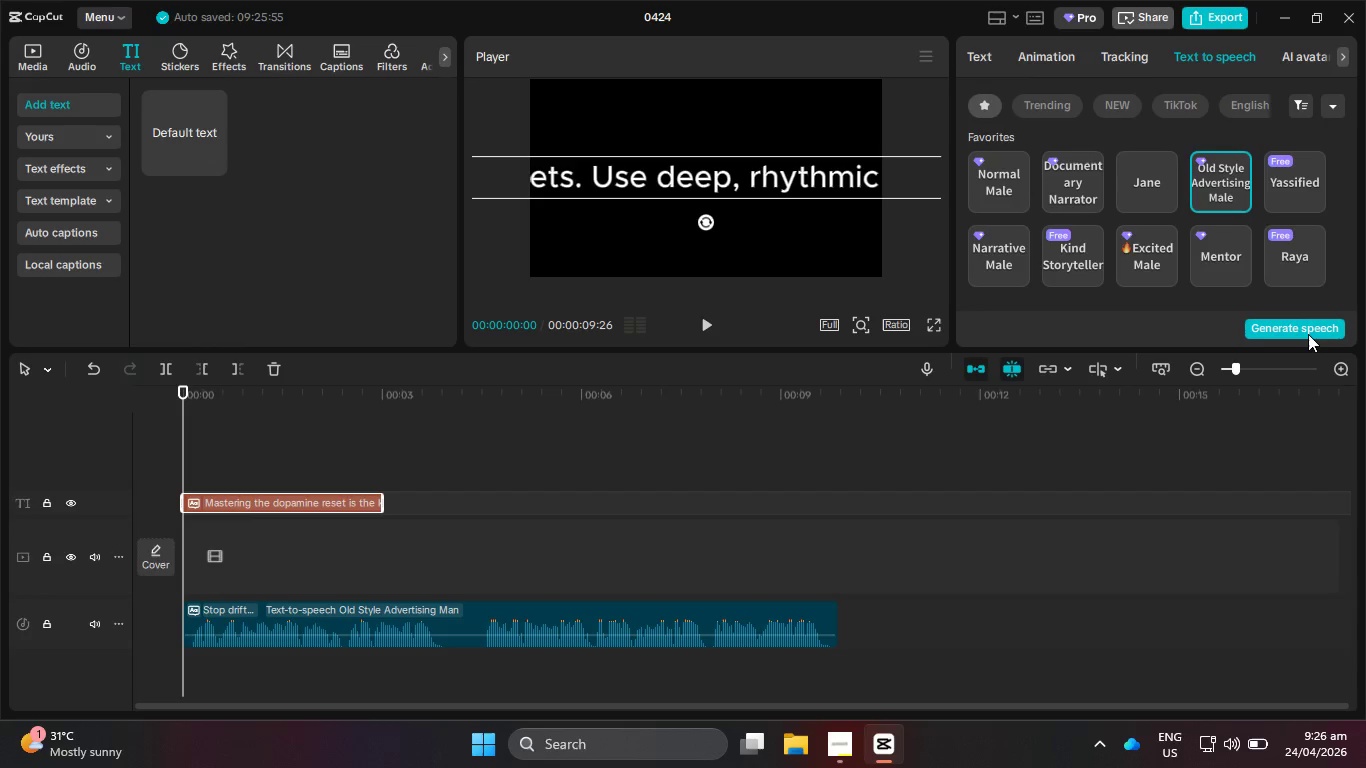 
wait(35.84)
 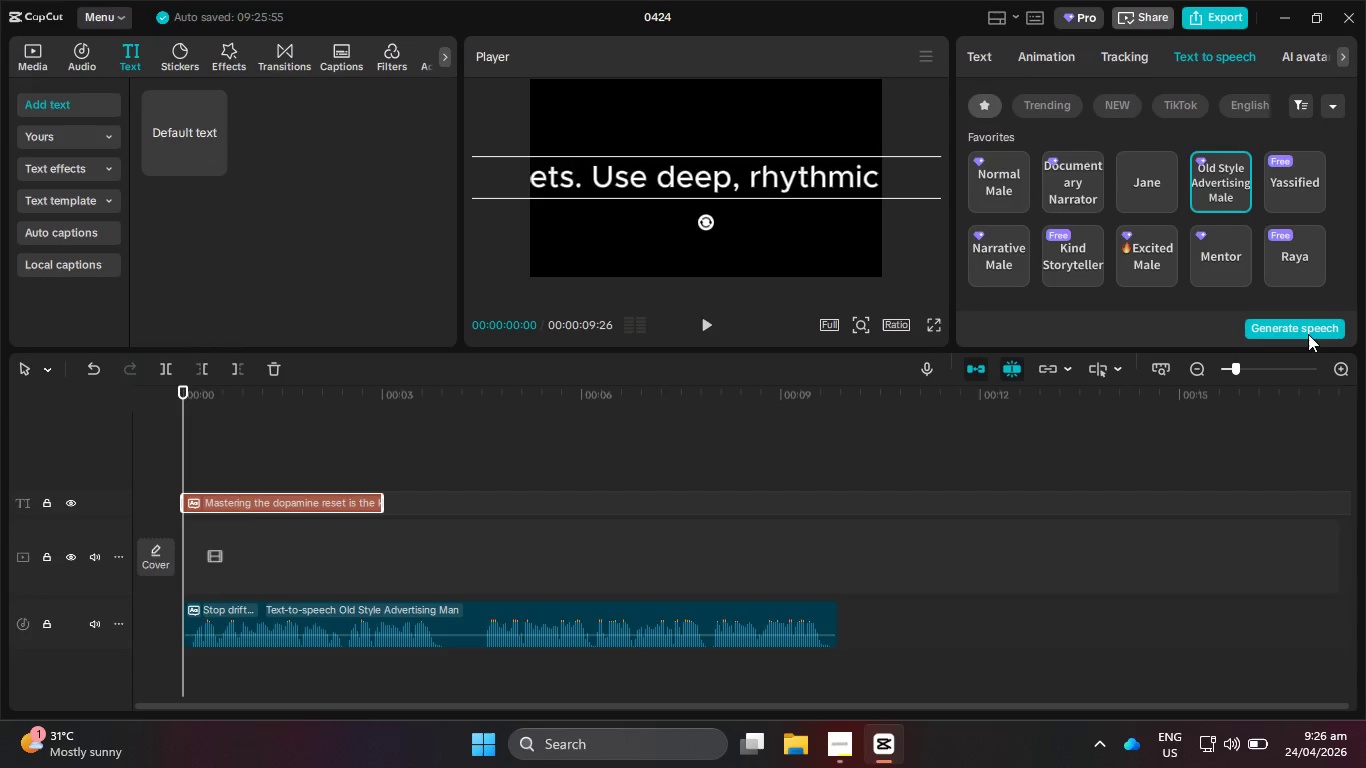 
left_click([1326, 325])
 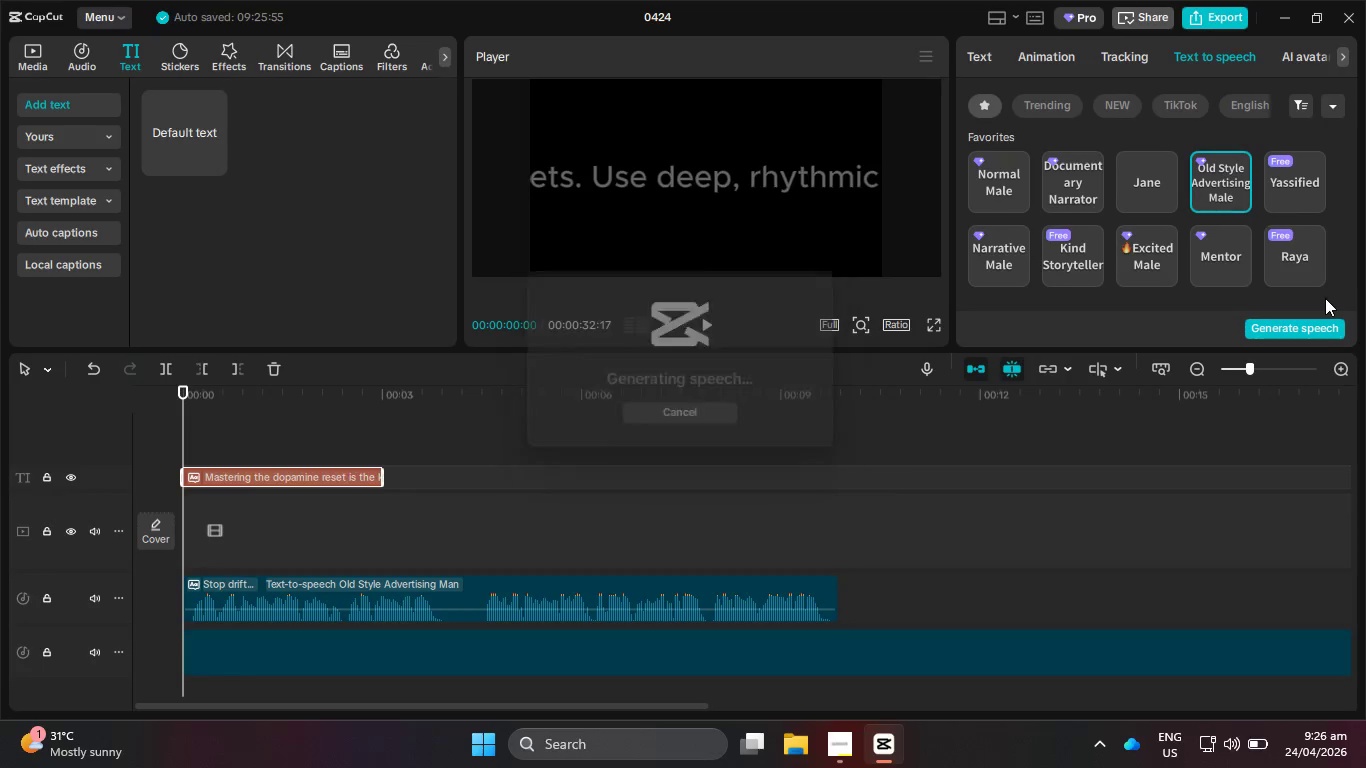 
wait(5.59)
 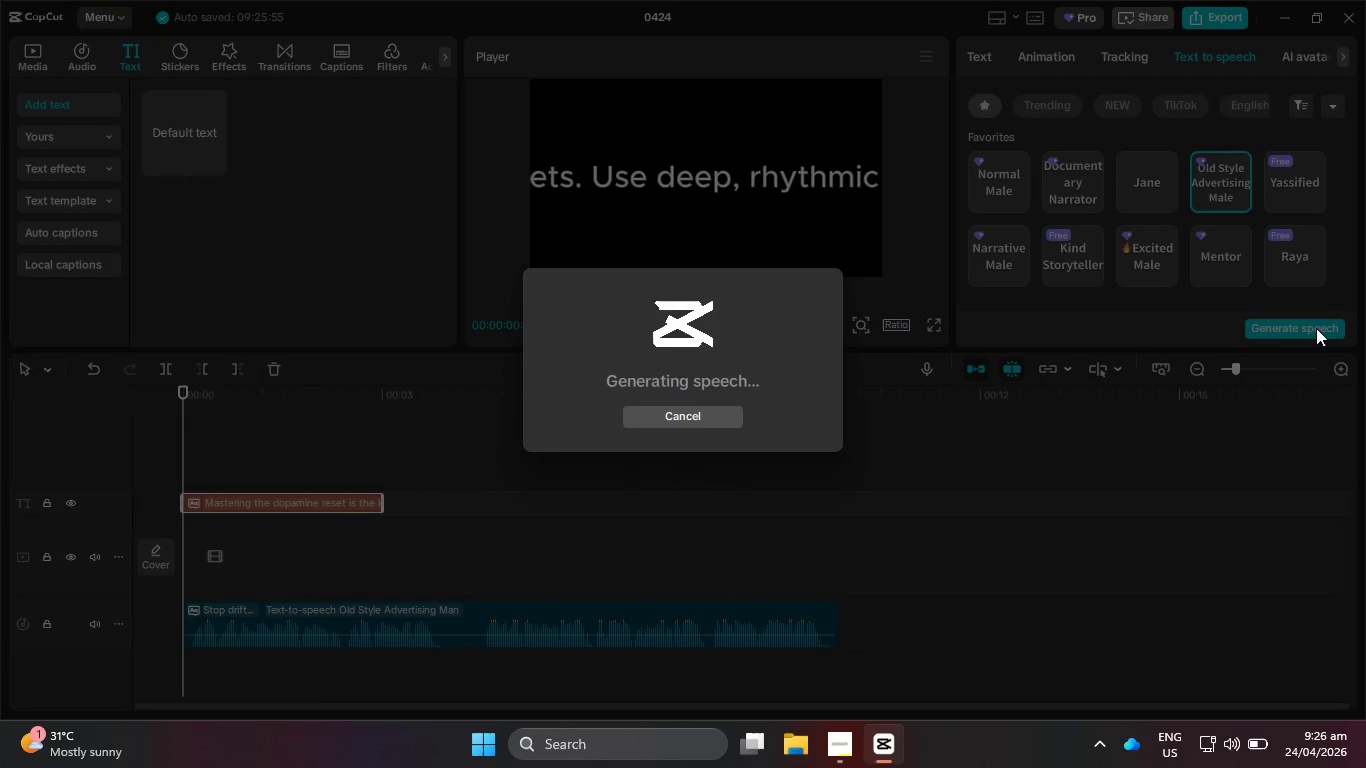 
hold_key(key=ControlLeft, duration=0.84)
scroll: coordinate [604, 527], scroll_direction: down, amount: 15.0
 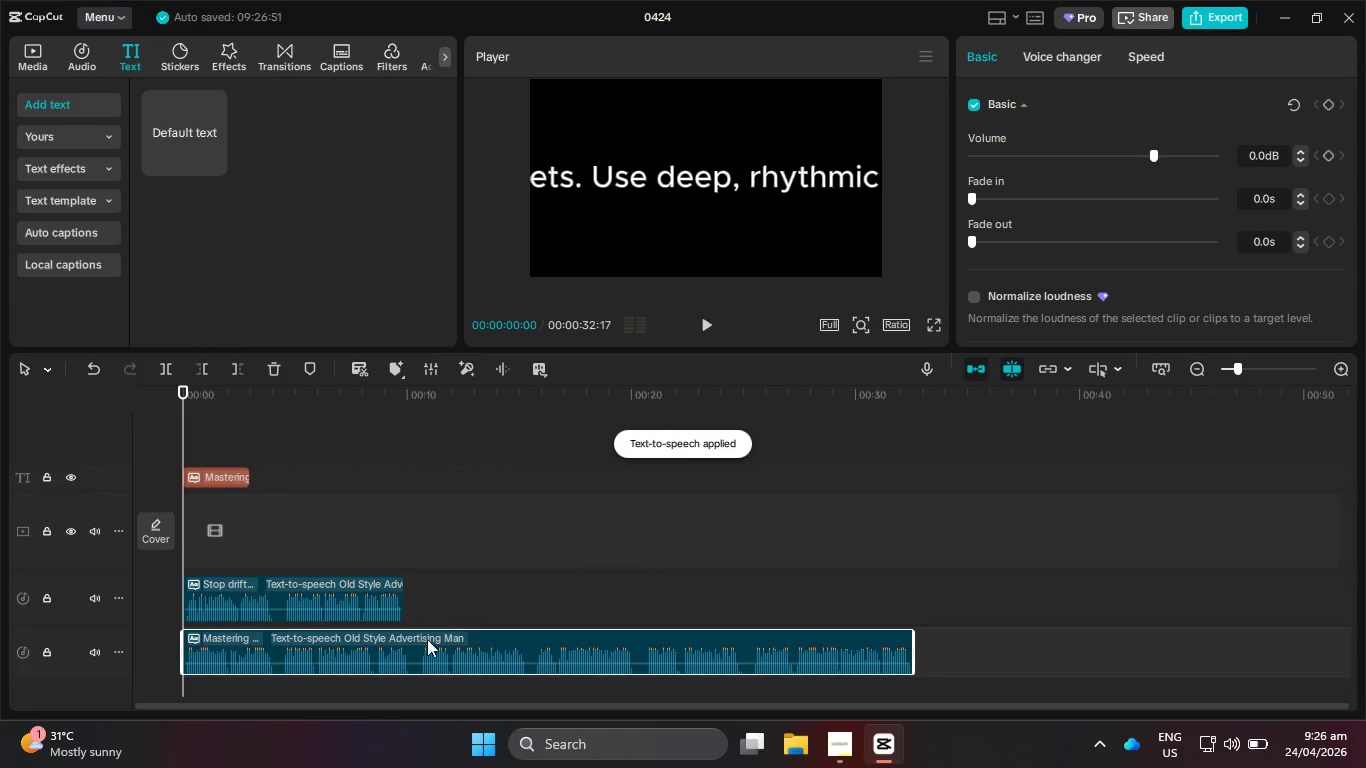 
left_click_drag(start_coordinate=[427, 641], to_coordinate=[644, 591])
 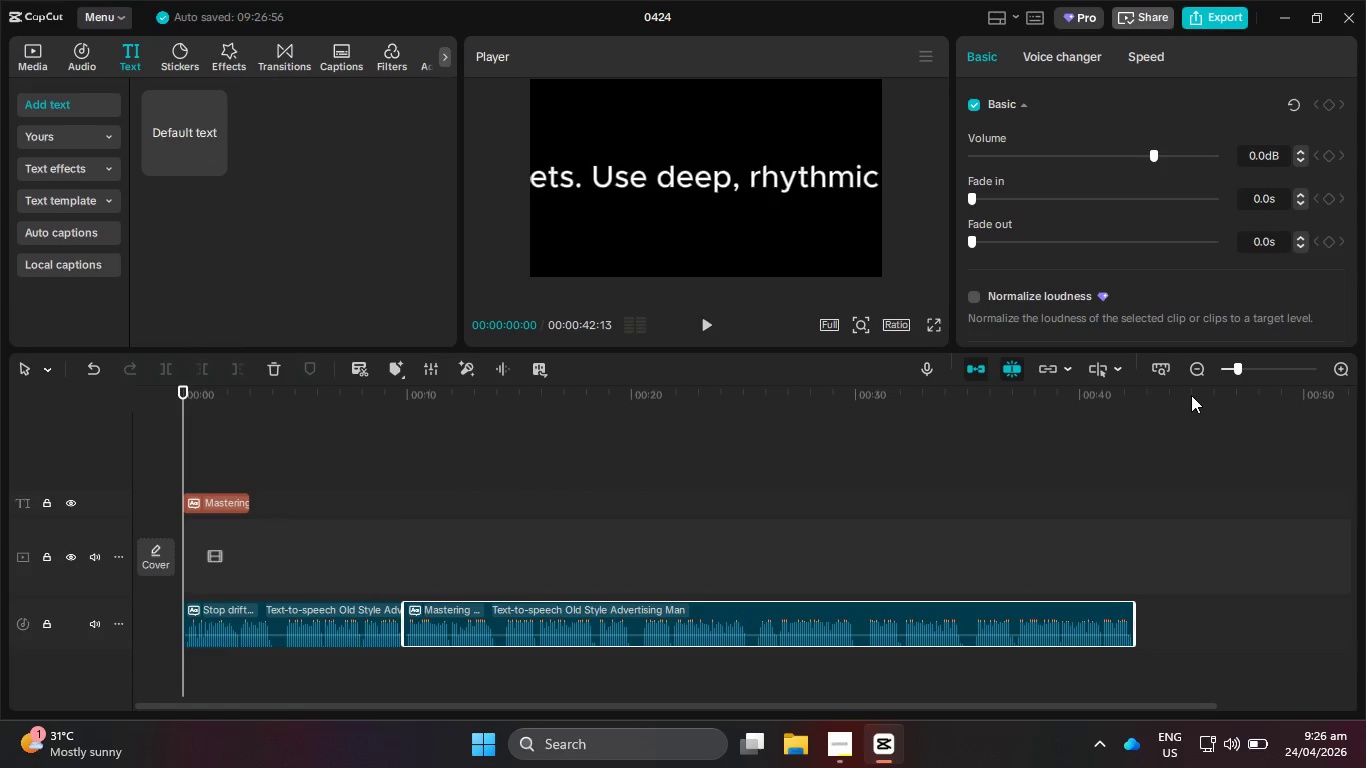 
left_click_drag(start_coordinate=[1191, 395], to_coordinate=[1228, 397])
 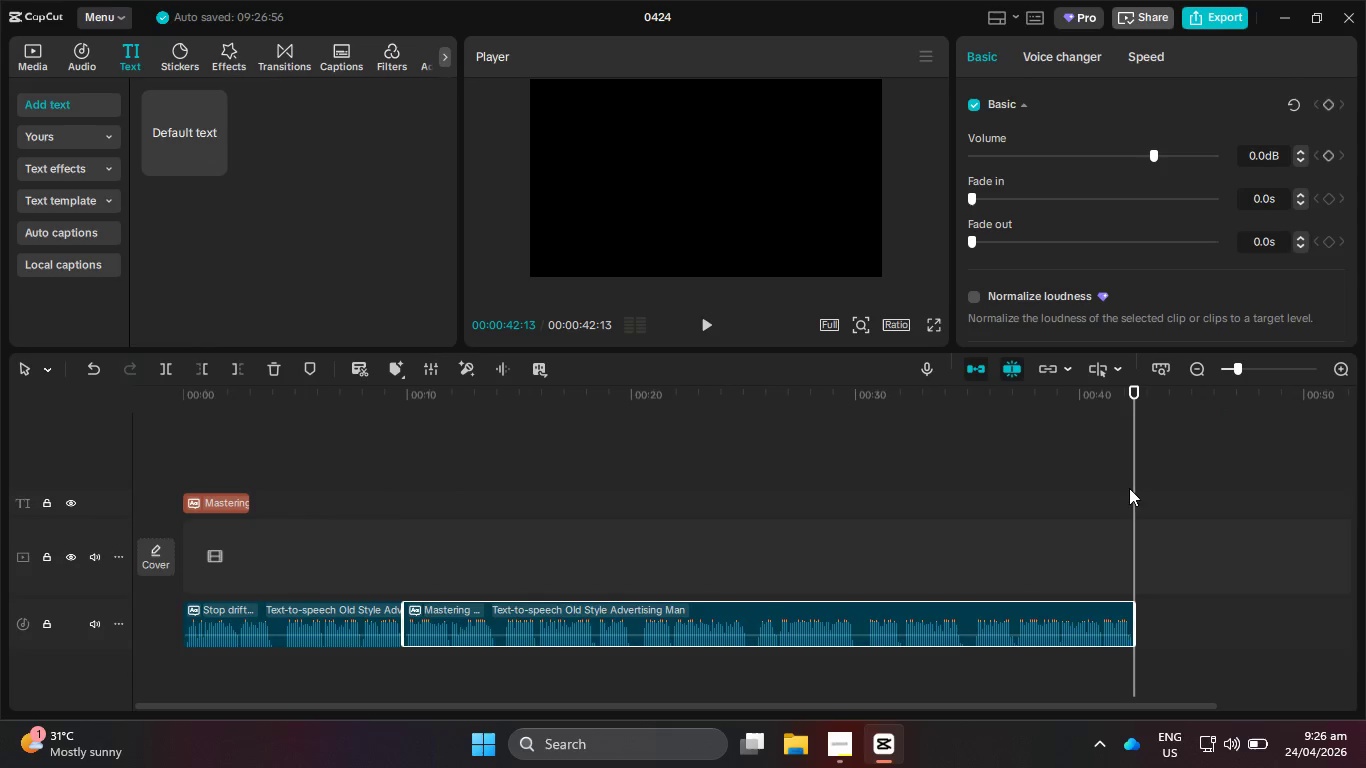 
hold_key(key=ControlLeft, duration=0.67)
 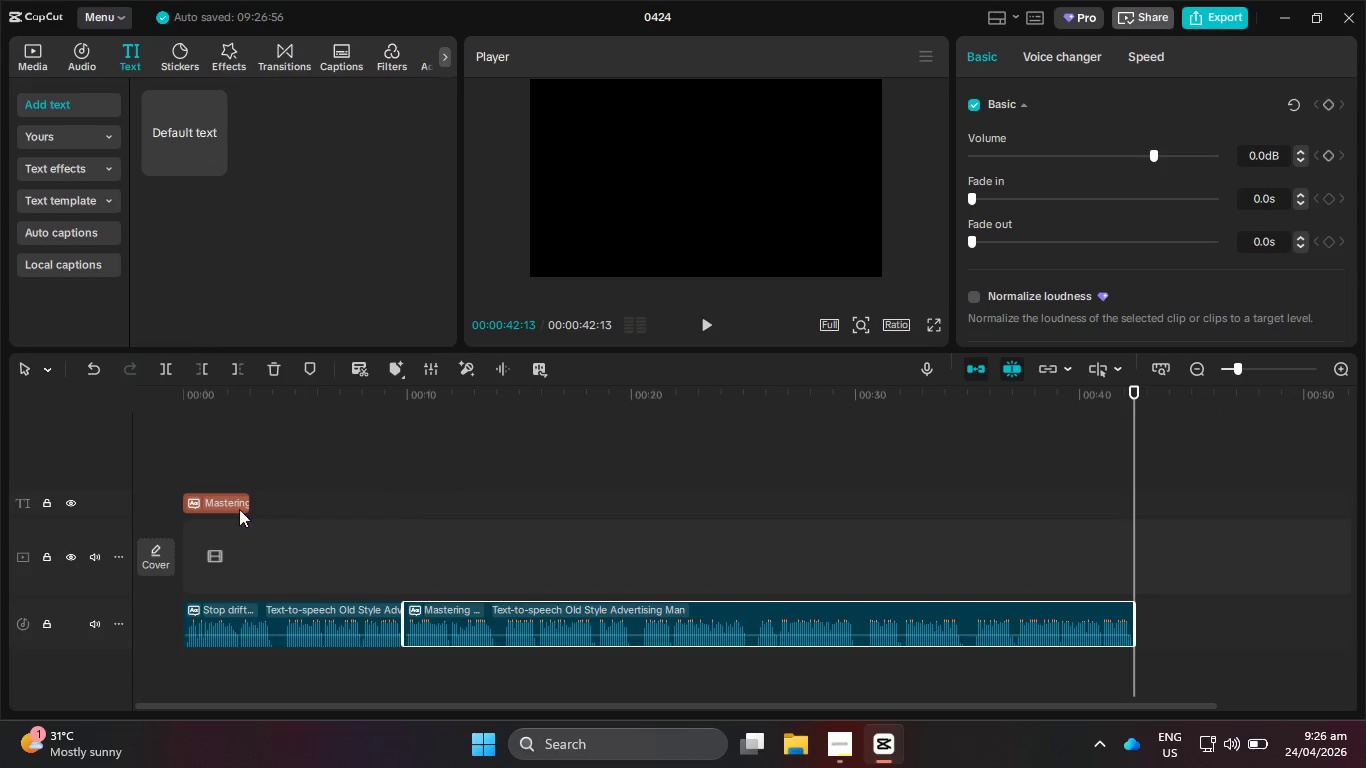 
left_click([235, 503])
 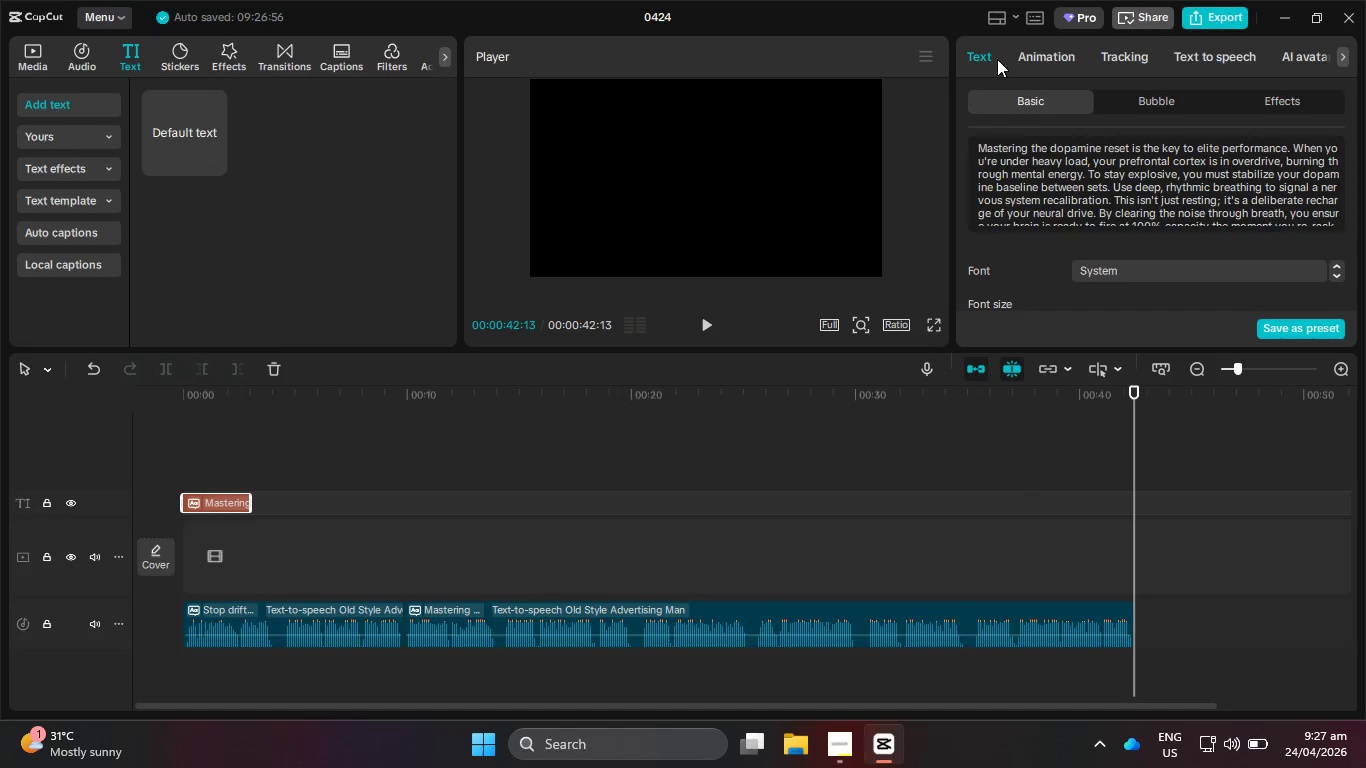 
left_click([1106, 187])
 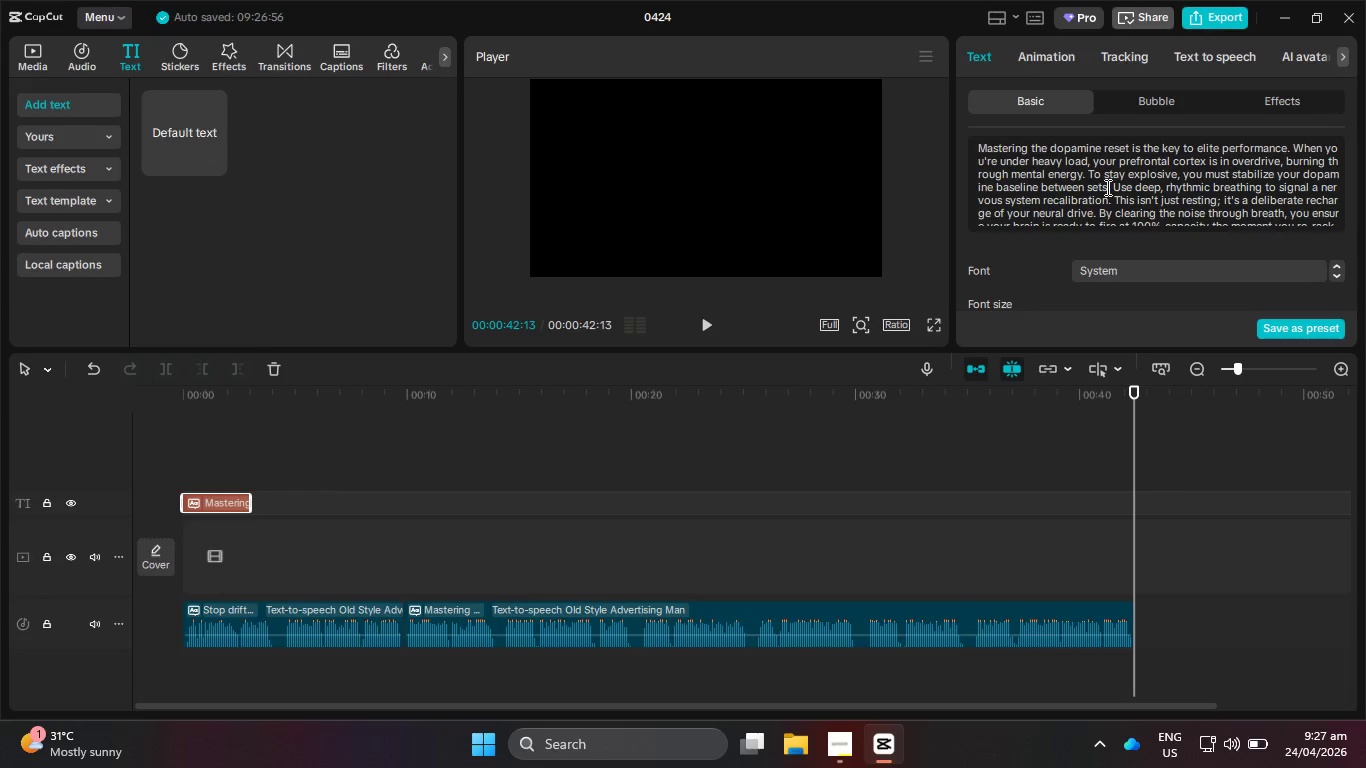 
key(Control+A)
 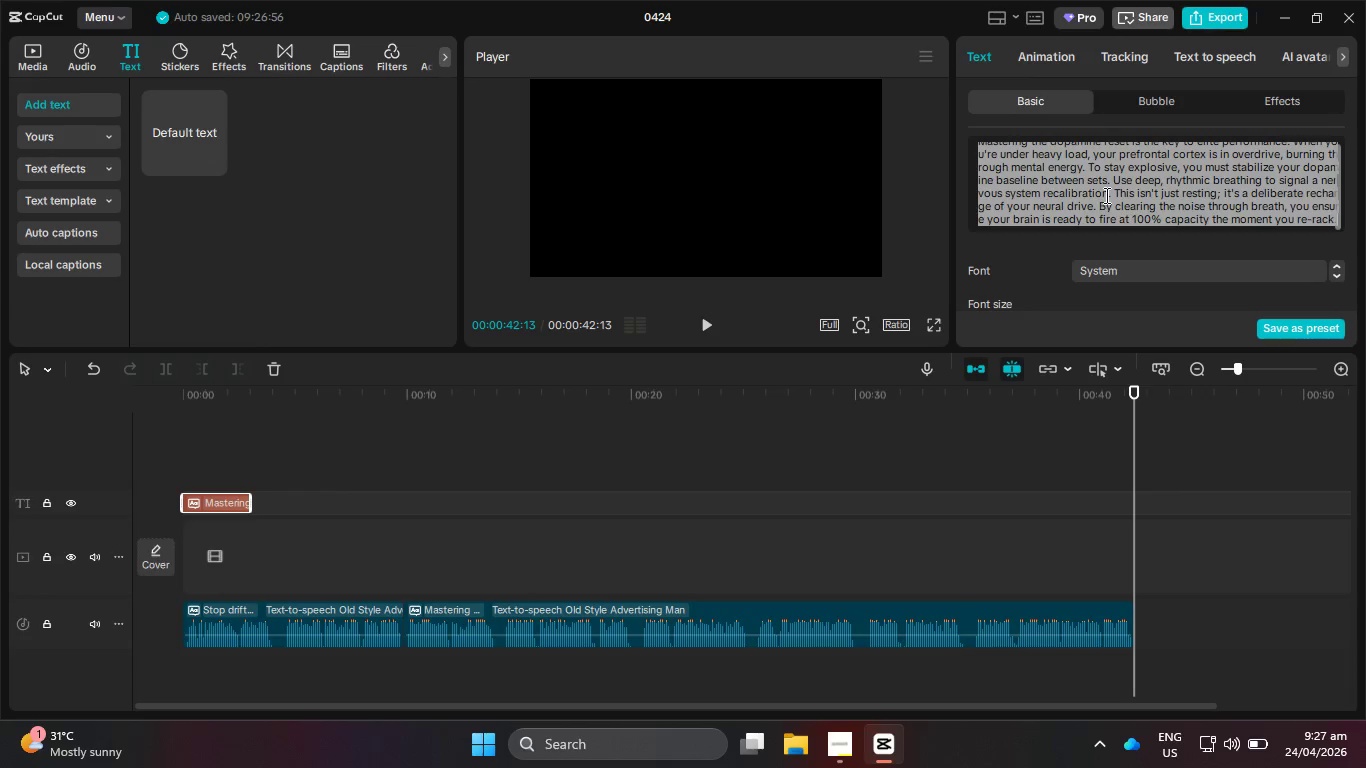 
key(Backspace)
type(Strength is a  science, and your midn)
key(Backspace)
key(Backspace)
type(nd is the engine. Dont')
key(Backspace)
key(Backspace)
type('t just lift; optimize. Fool)
key(Backspace)
key(Backspace)
type(llow synapse strenght for more neuro based protocols and git the link in oi)
key(Backspace)
type(ur bio to elevate your training today.)
 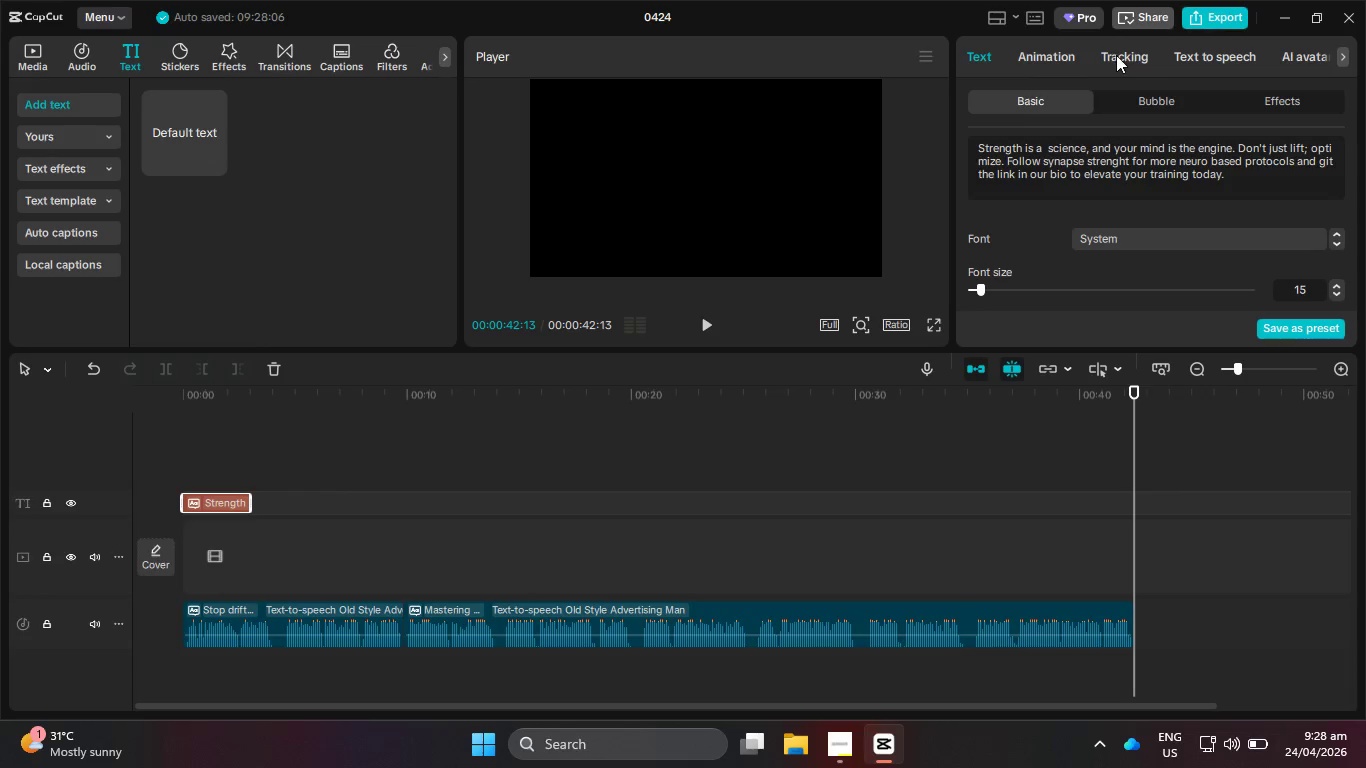 
left_click([1193, 31])
 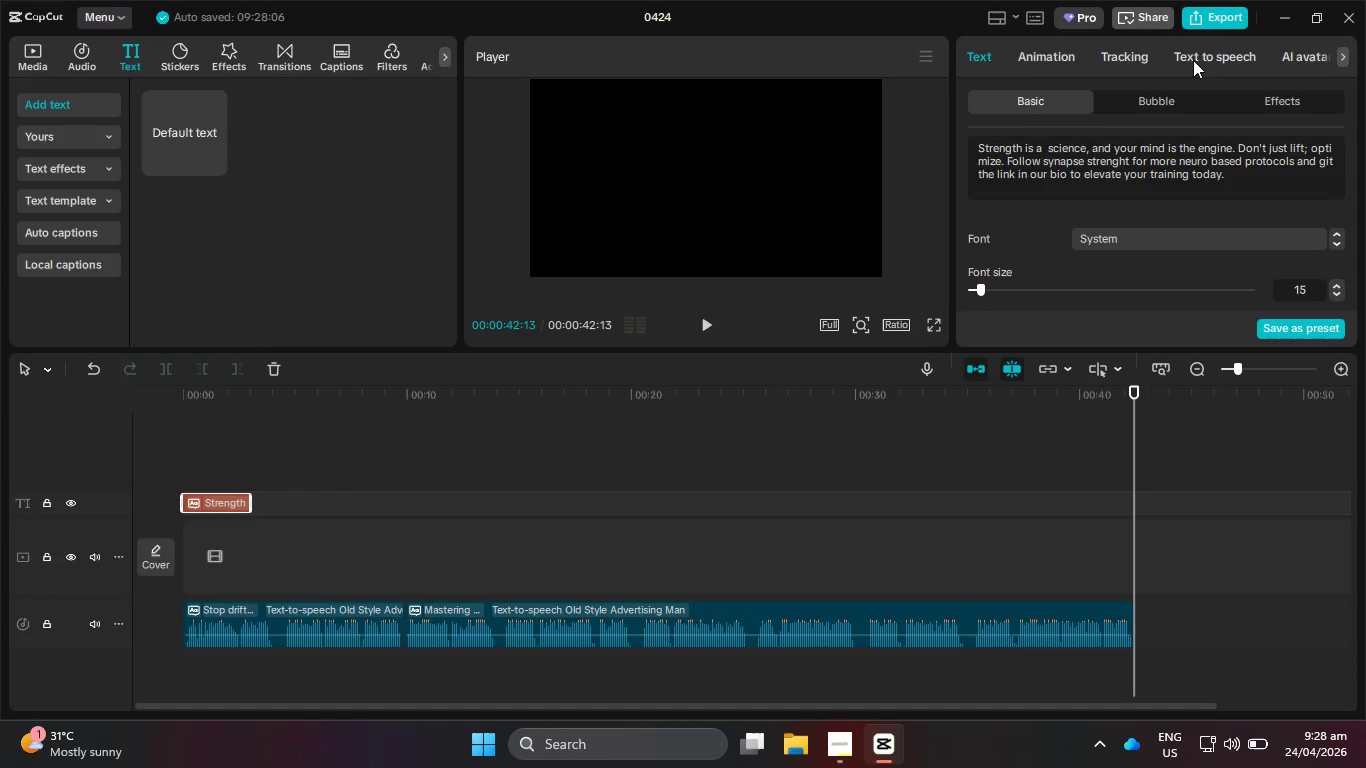 
left_click([1193, 63])
 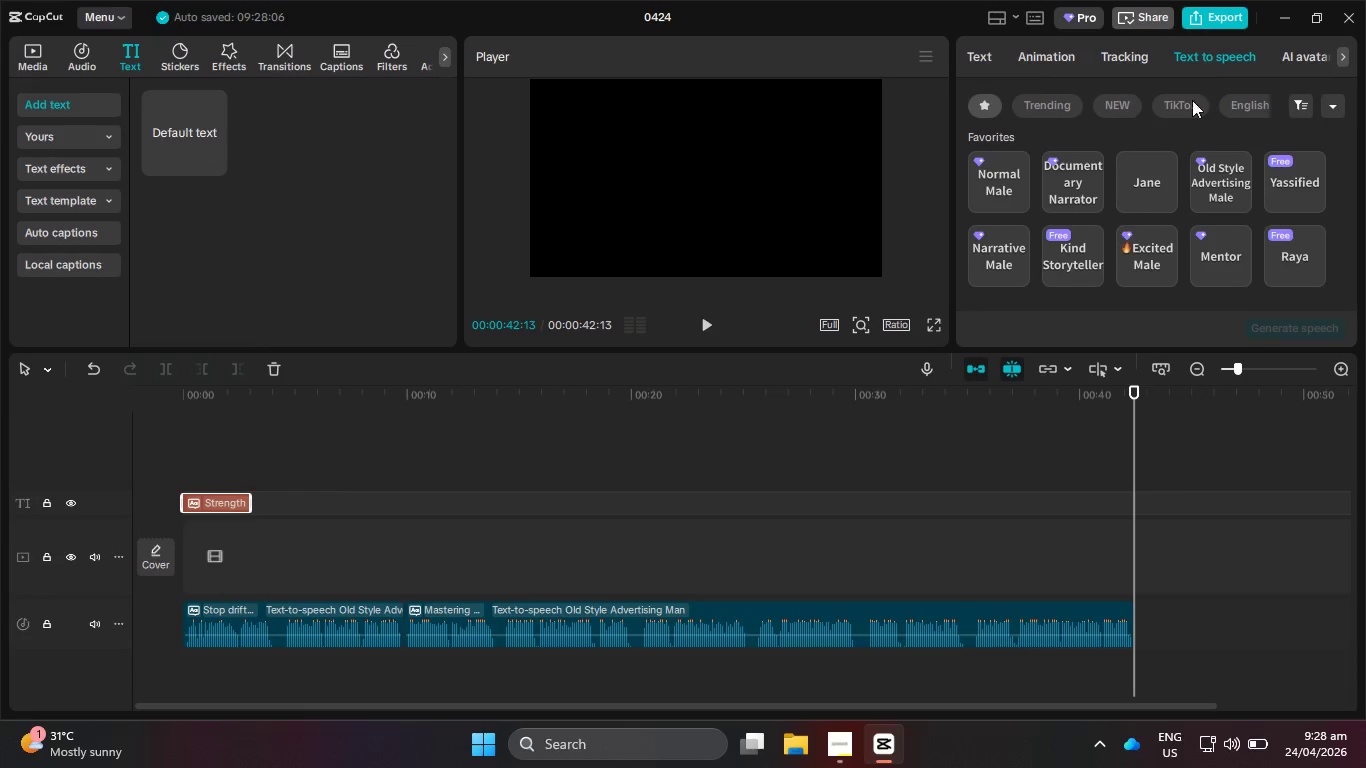 
mouse_move([1183, 174])
 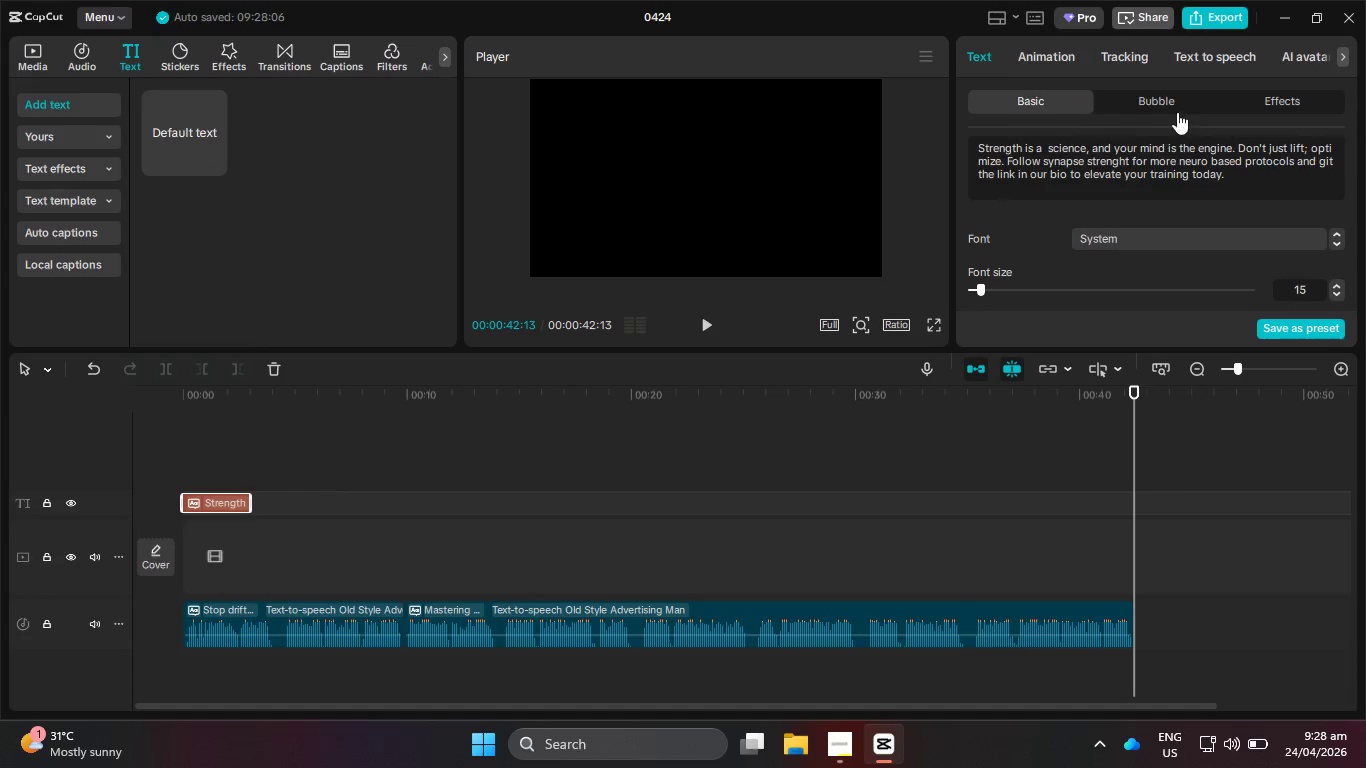 
left_click([1207, 59])
 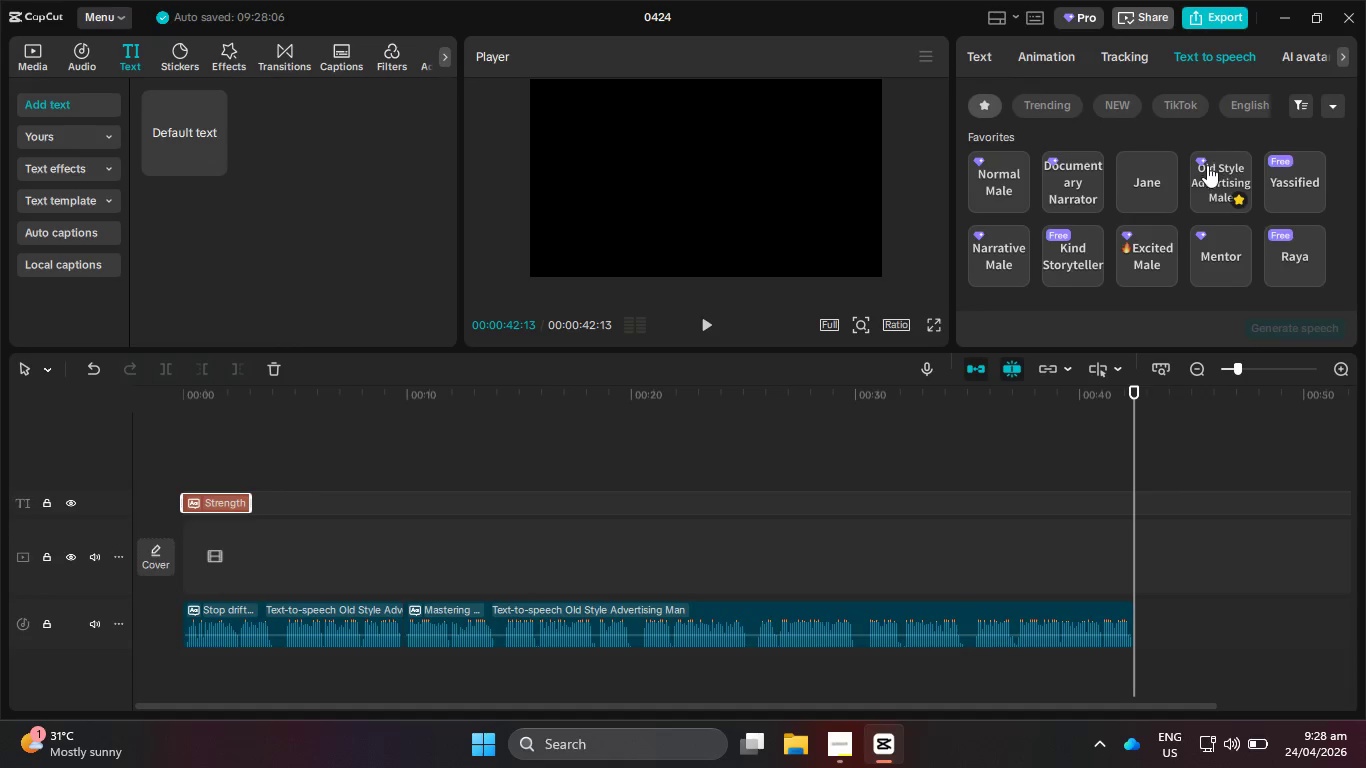 
left_click([1209, 168])
 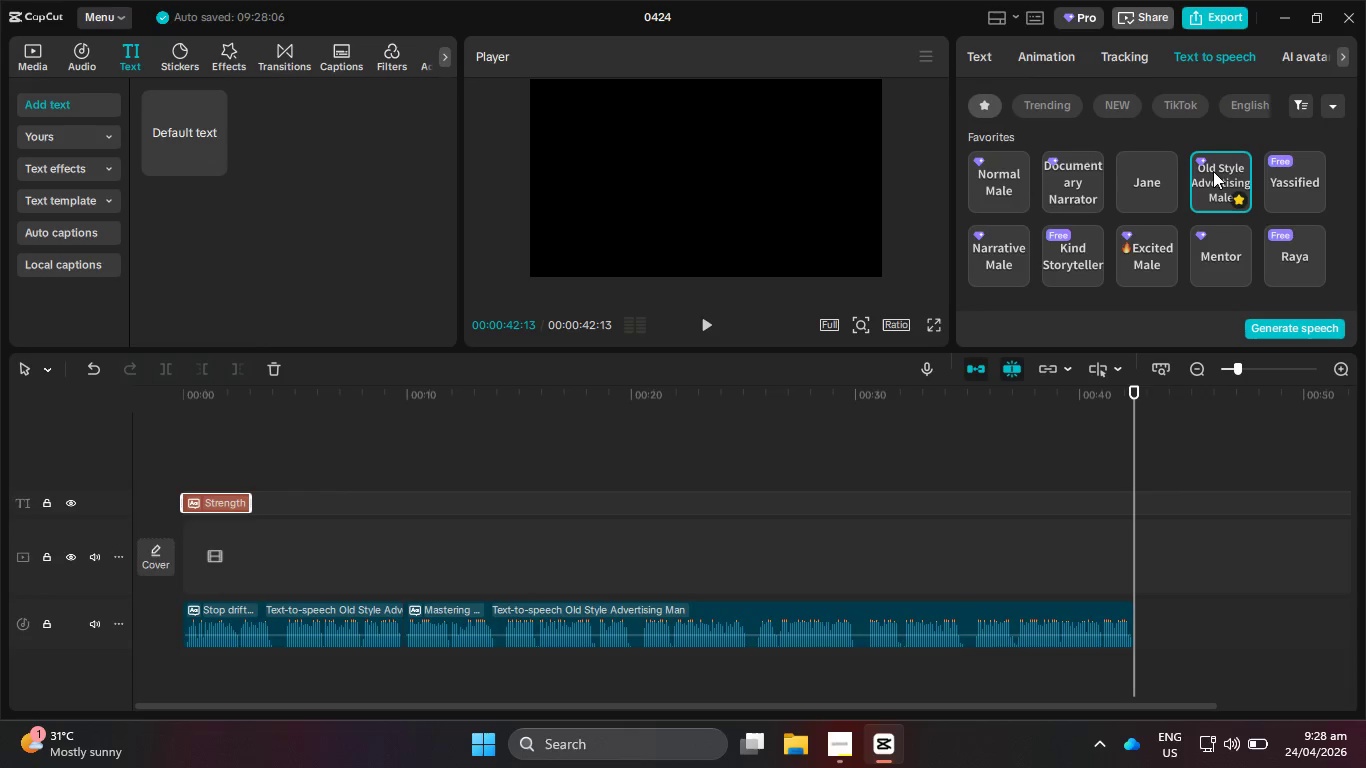 
wait(12.11)
 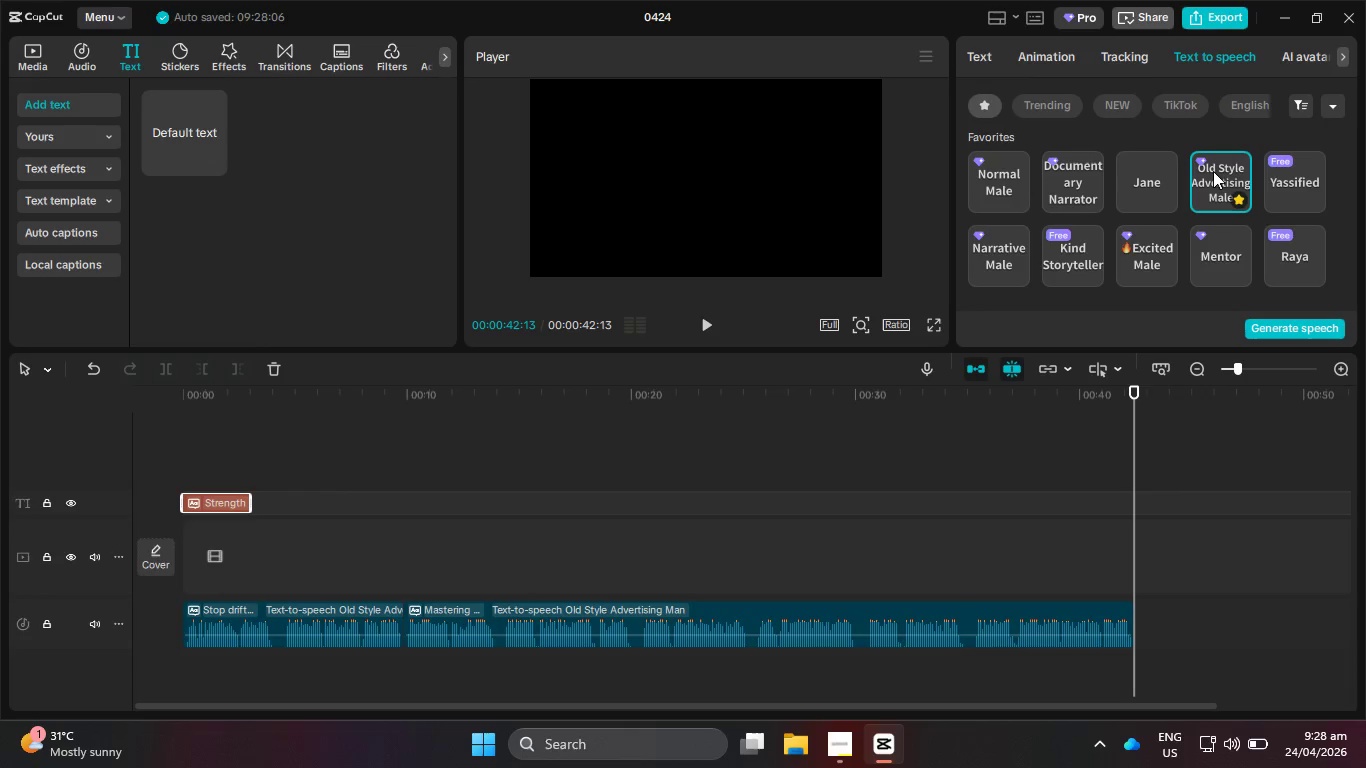 
left_click([996, 67])
 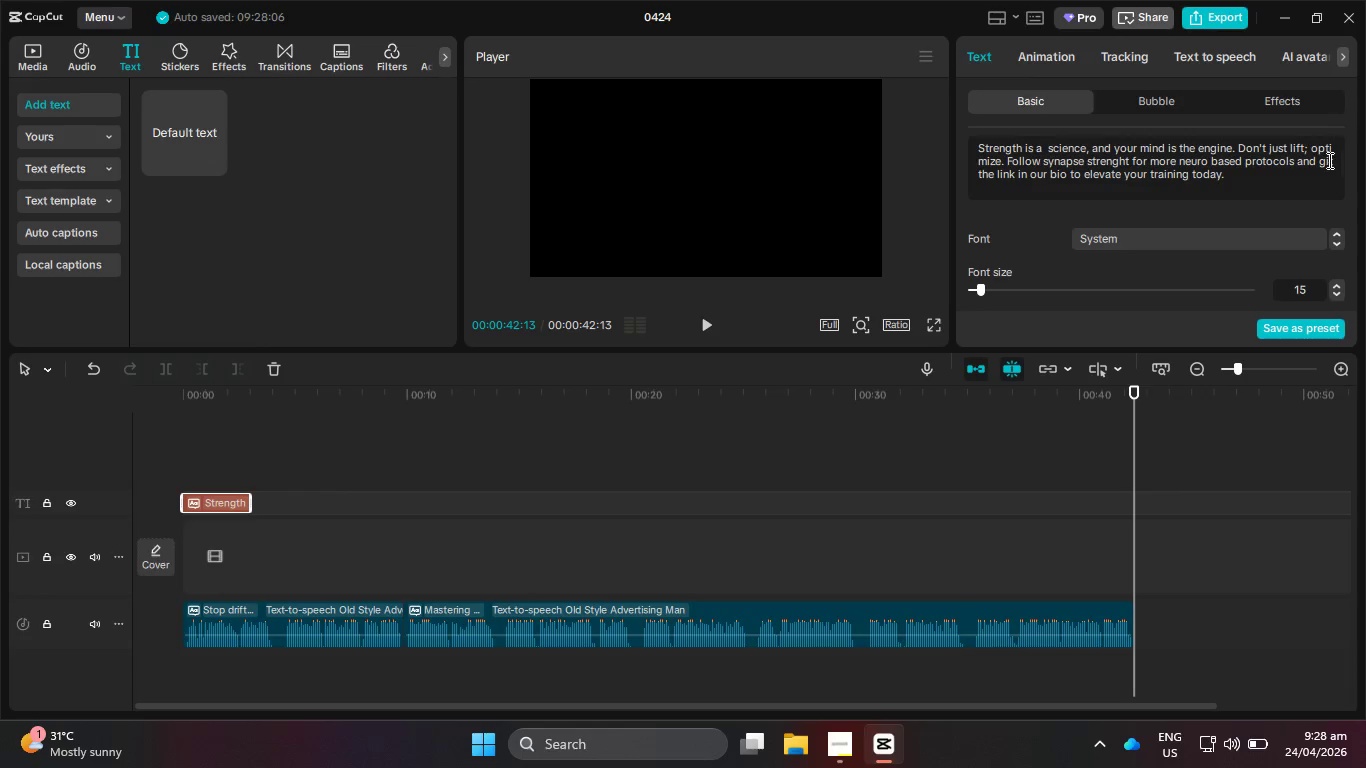 
left_click([1325, 160])
 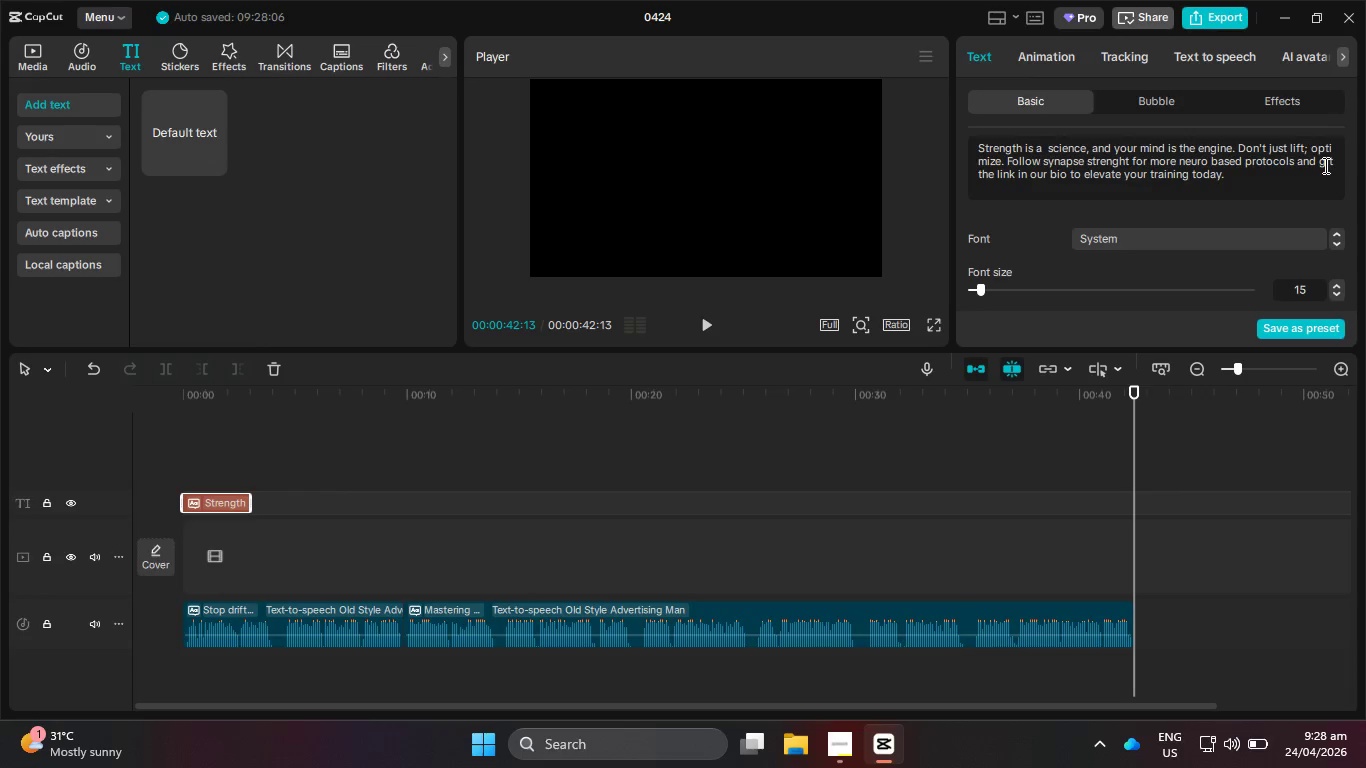 
key(Backspace)
 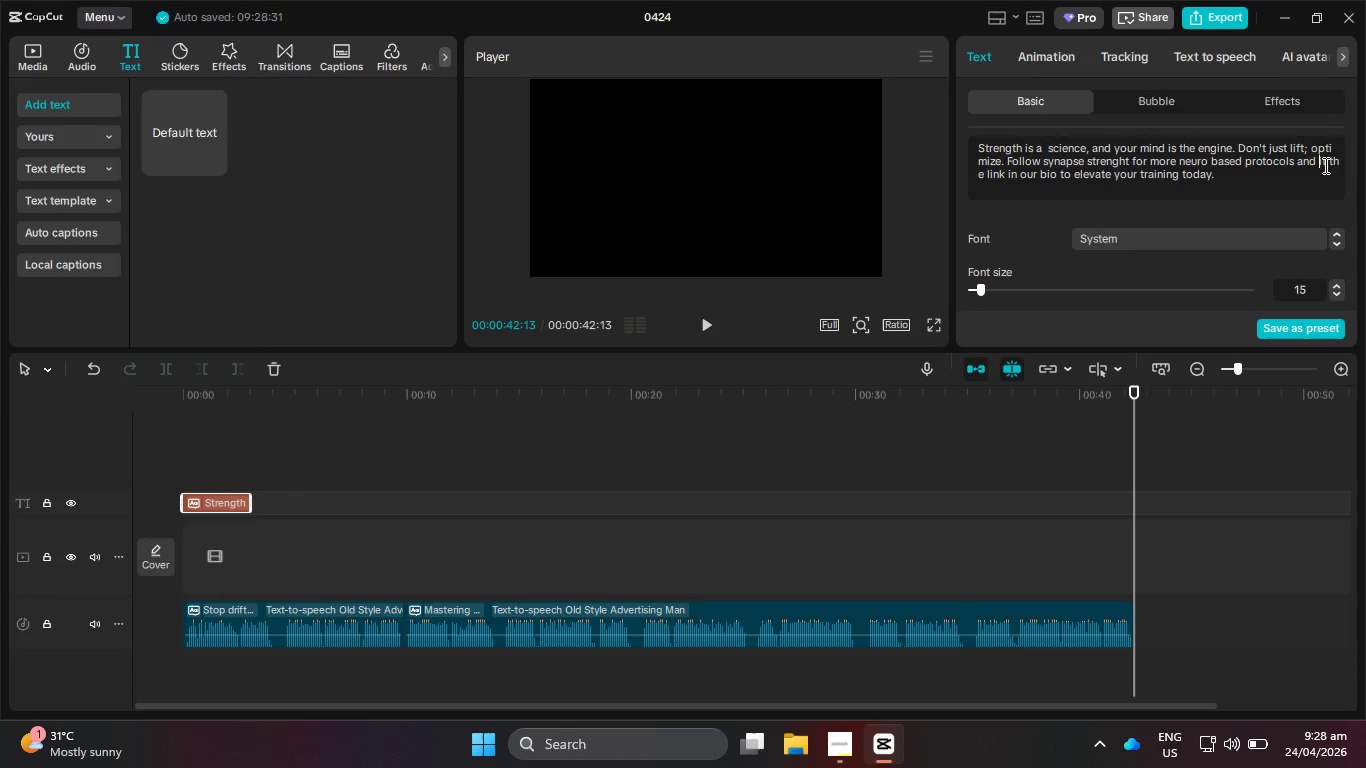 
key(H)
 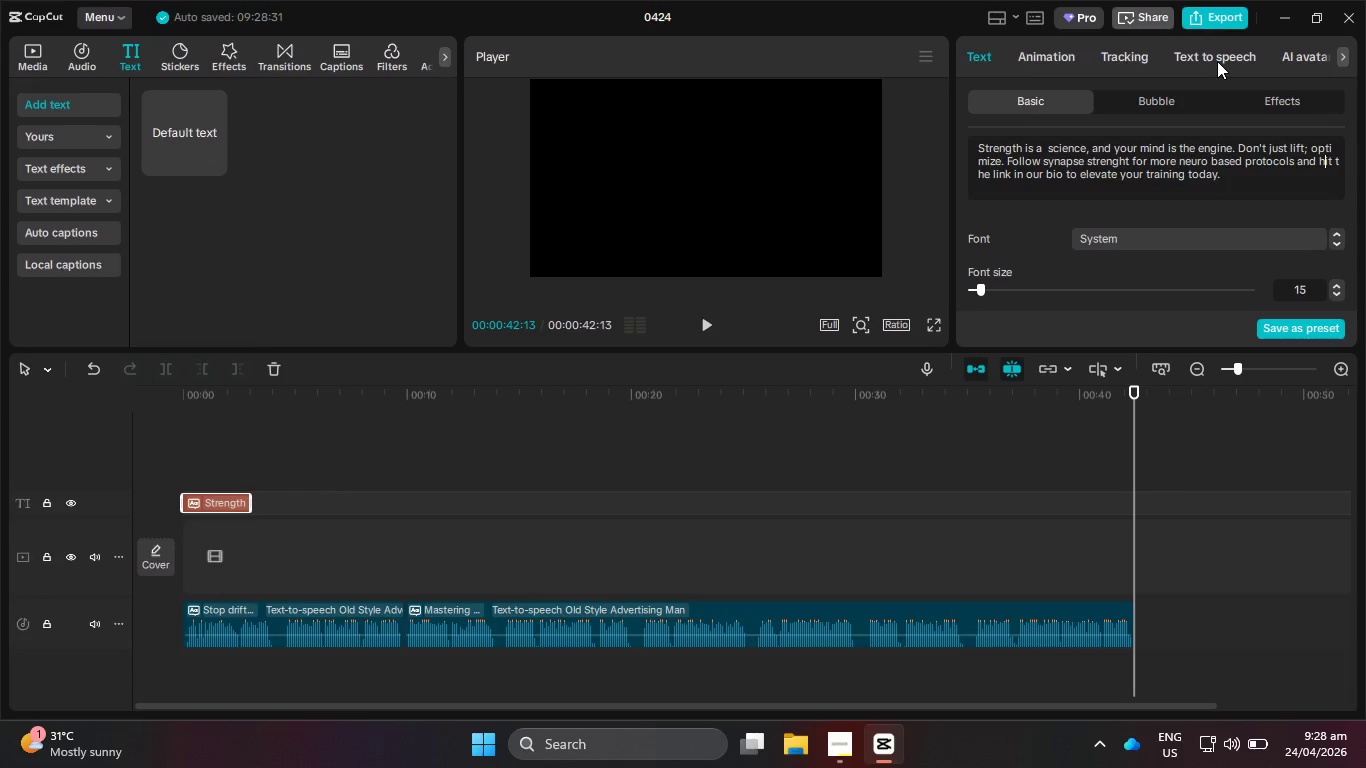 
wait(7.48)
 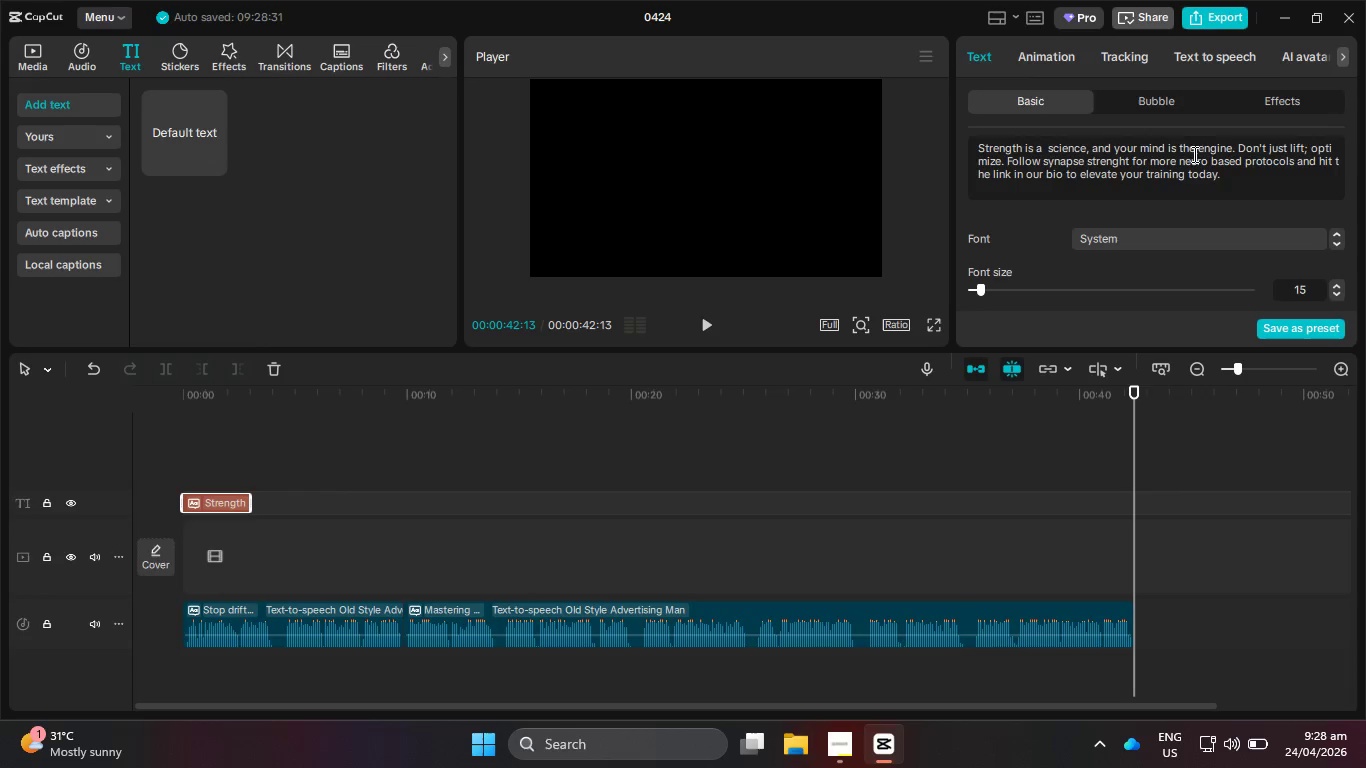 
left_click_drag(start_coordinate=[742, 407], to_coordinate=[410, 564])
 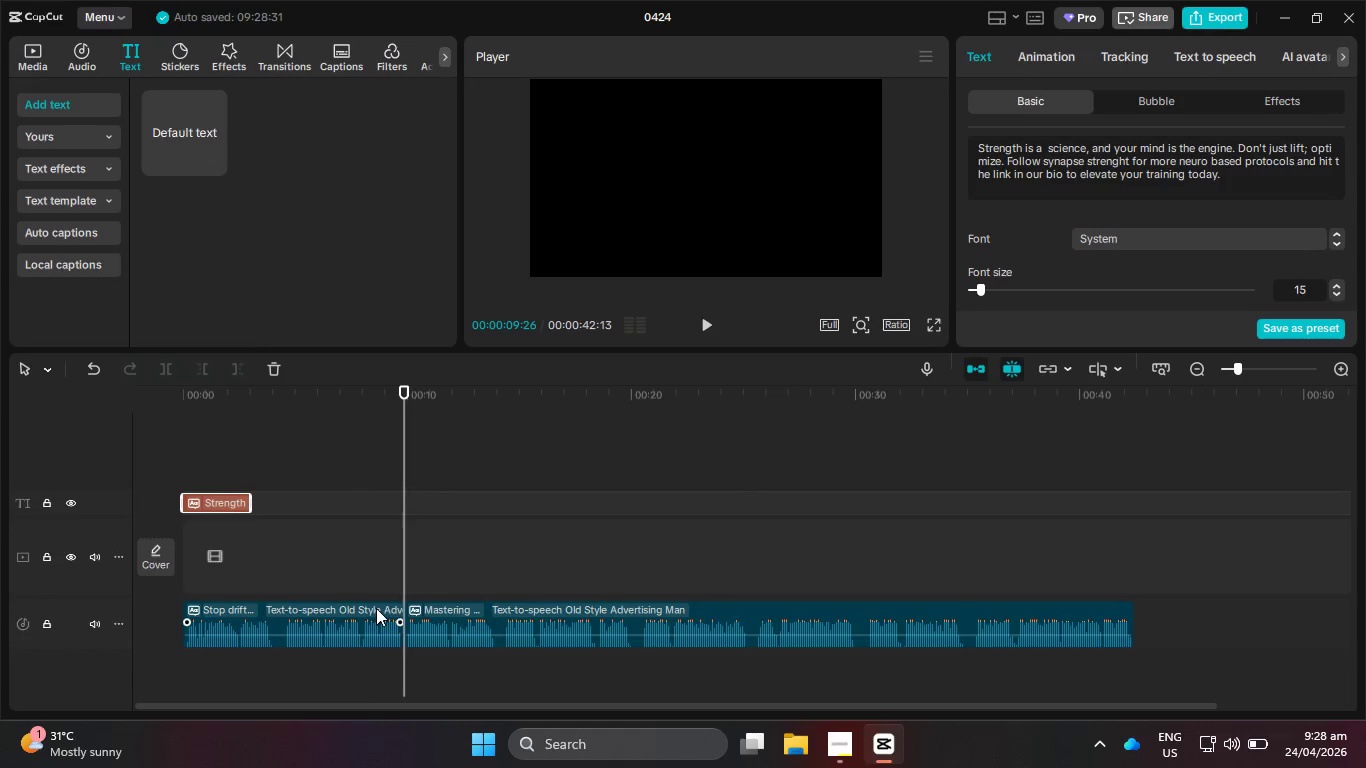 
left_click([376, 608])
 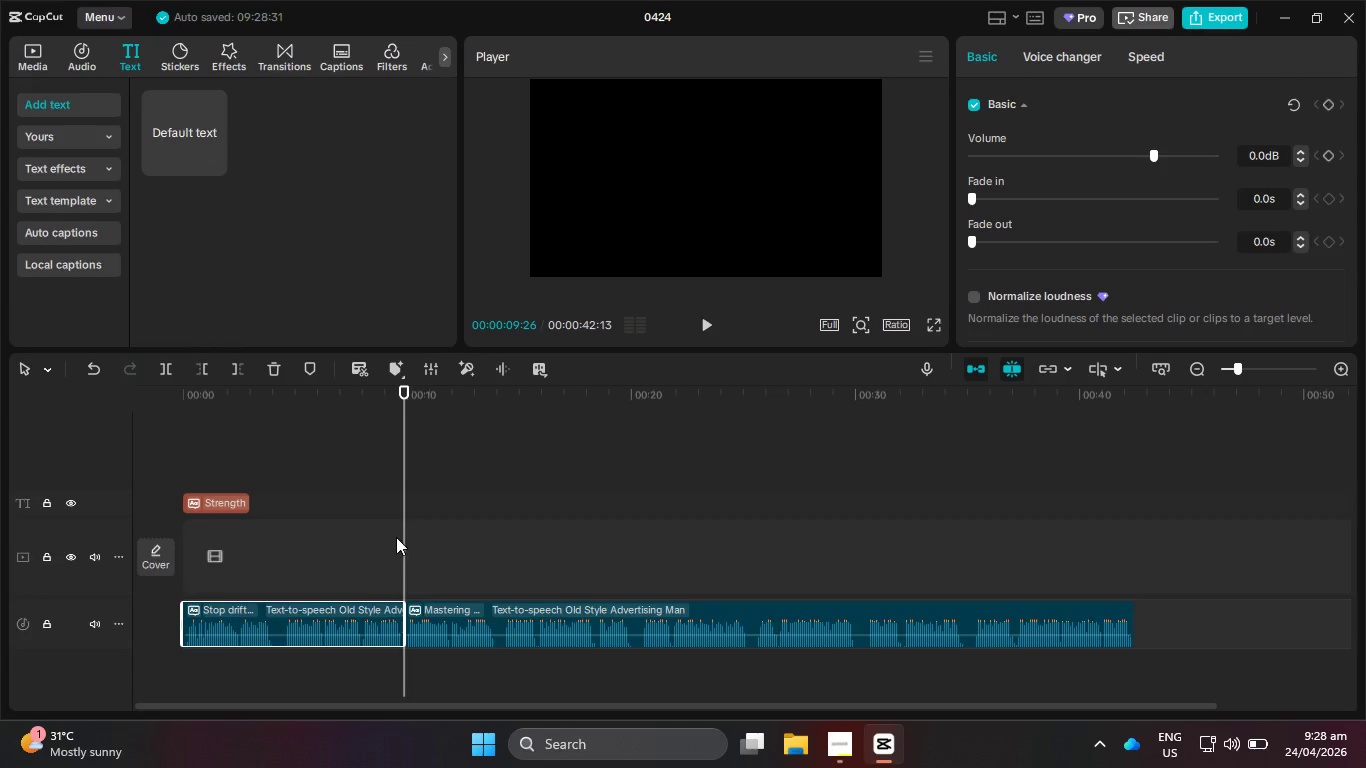 
left_click_drag(start_coordinate=[402, 534], to_coordinate=[1316, 380])
 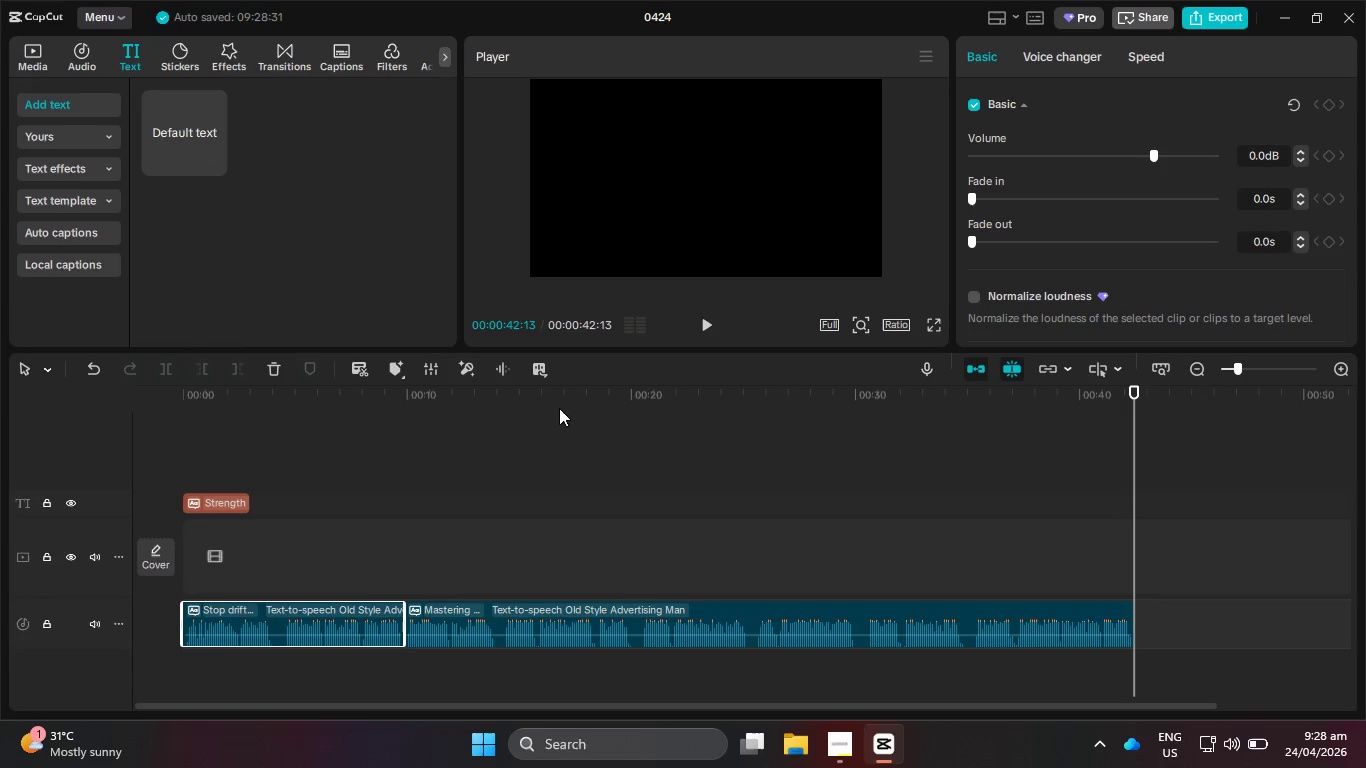 
left_click([214, 500])
 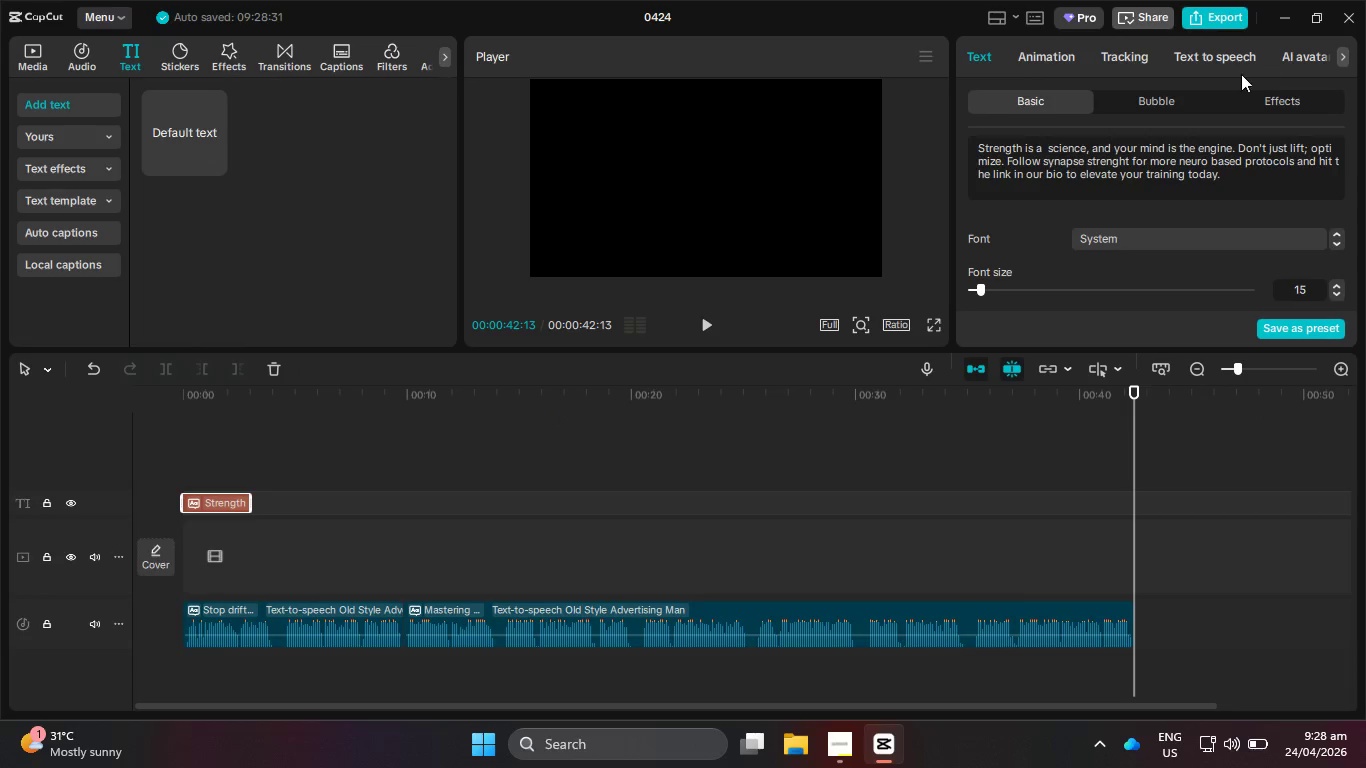 
left_click([1231, 59])
 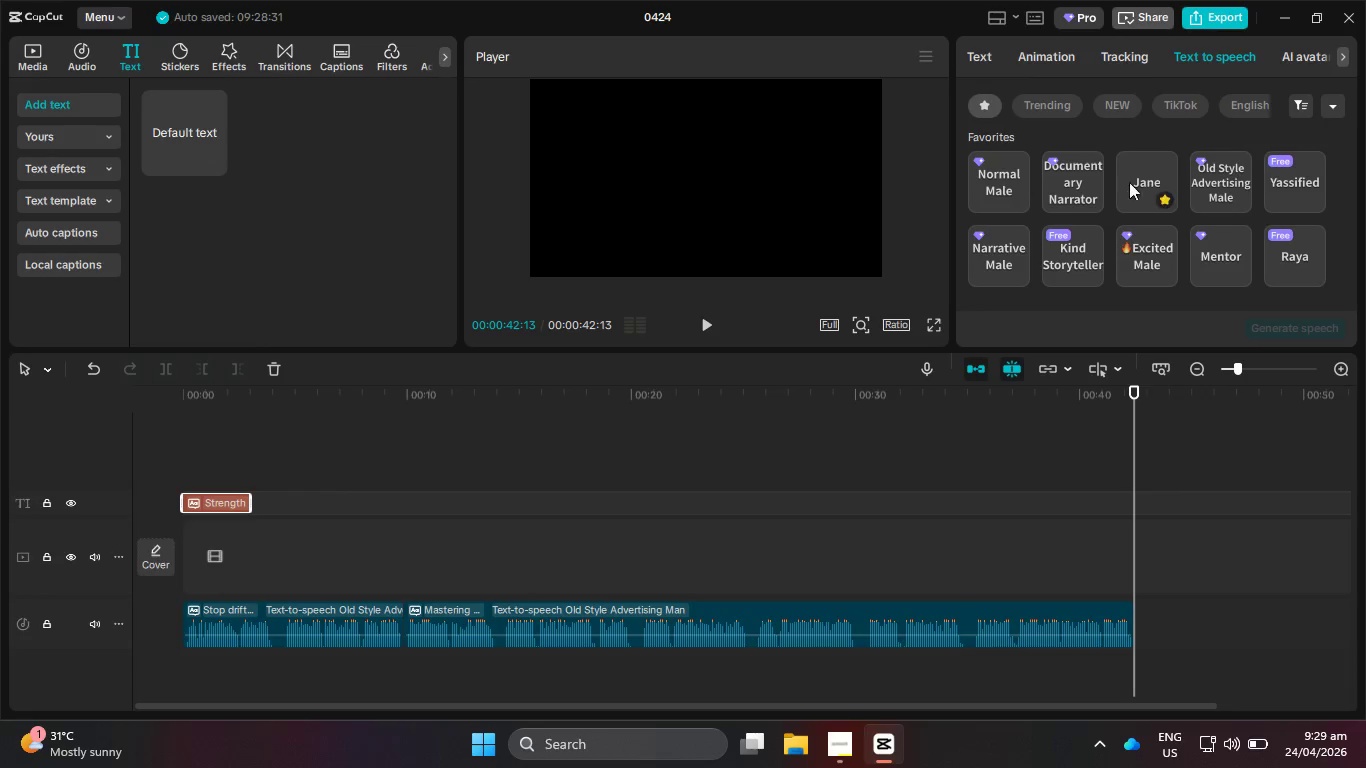 
wait(7.42)
 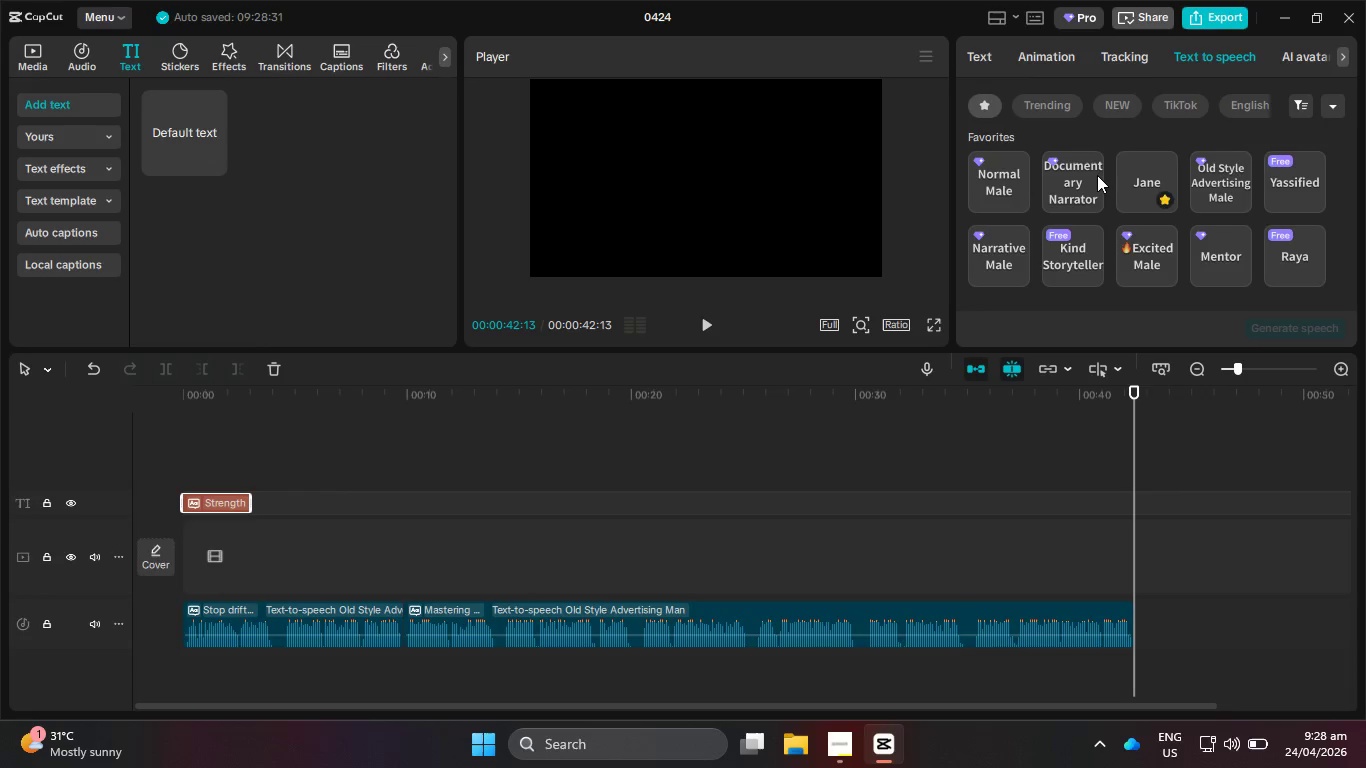 
left_click([1224, 176])
 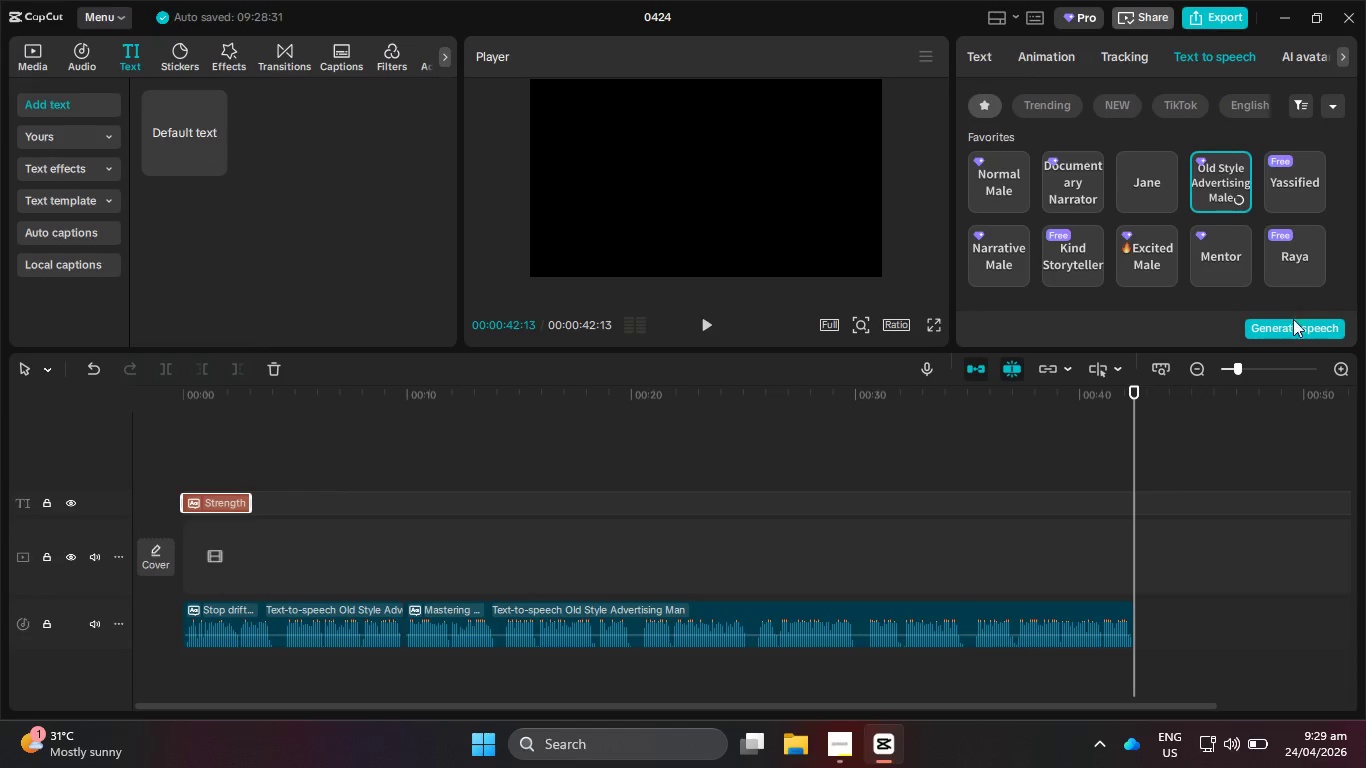 
left_click([1297, 325])
 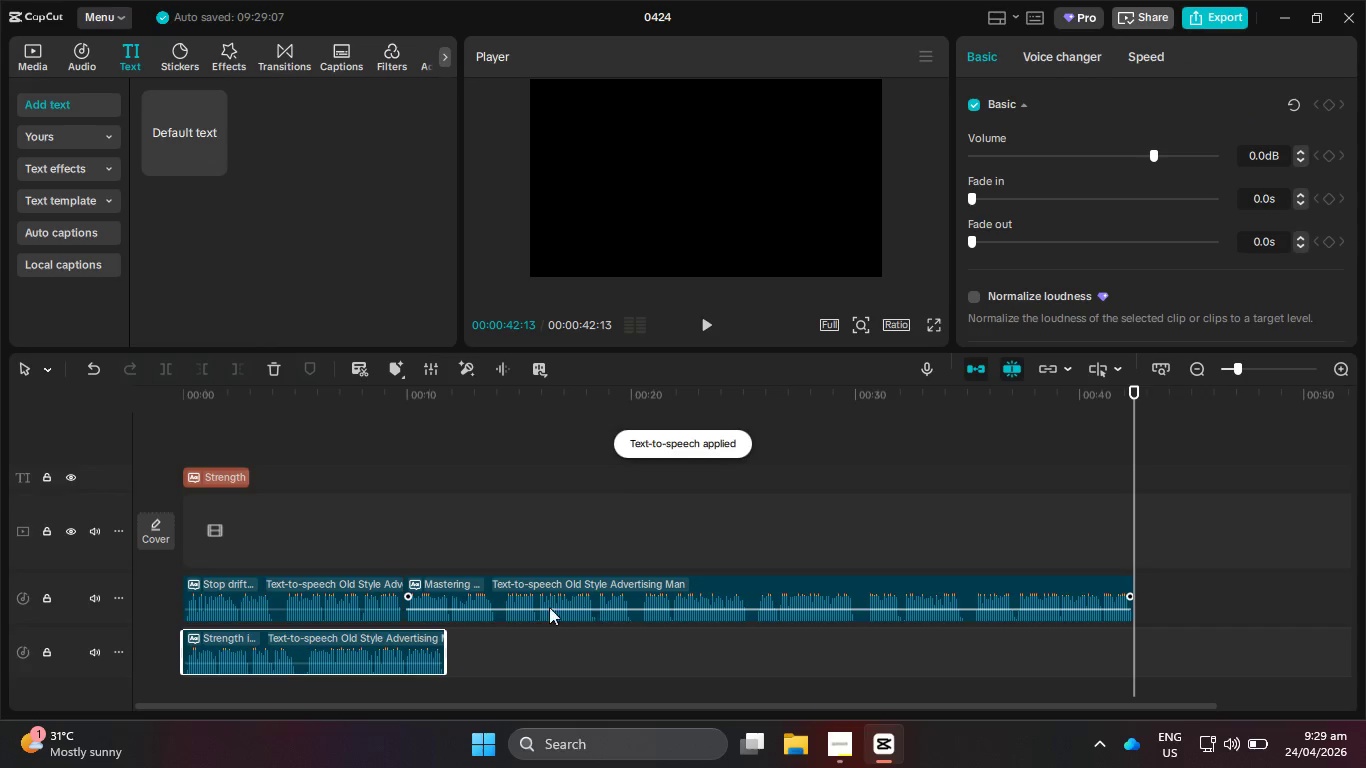 
left_click_drag(start_coordinate=[348, 652], to_coordinate=[1192, 587])
 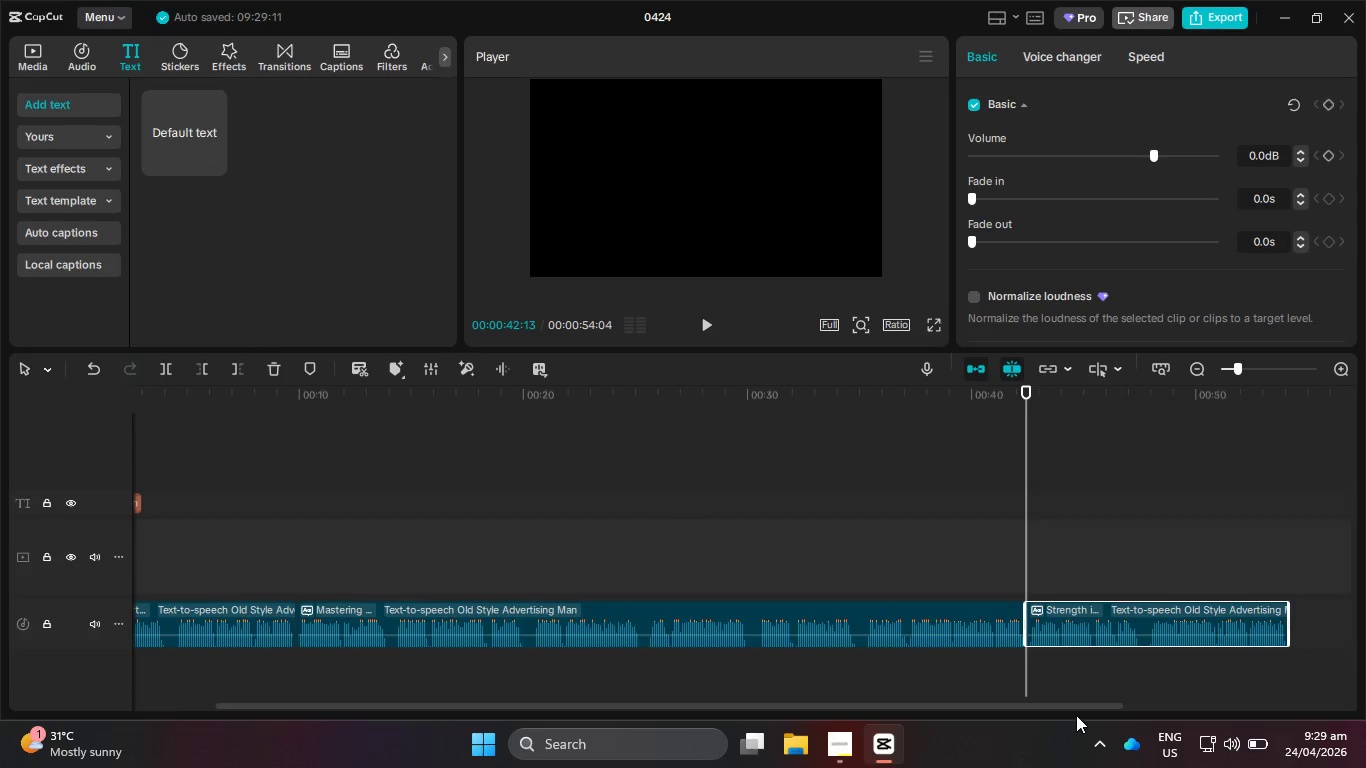 
left_click_drag(start_coordinate=[1075, 710], to_coordinate=[644, 693])
 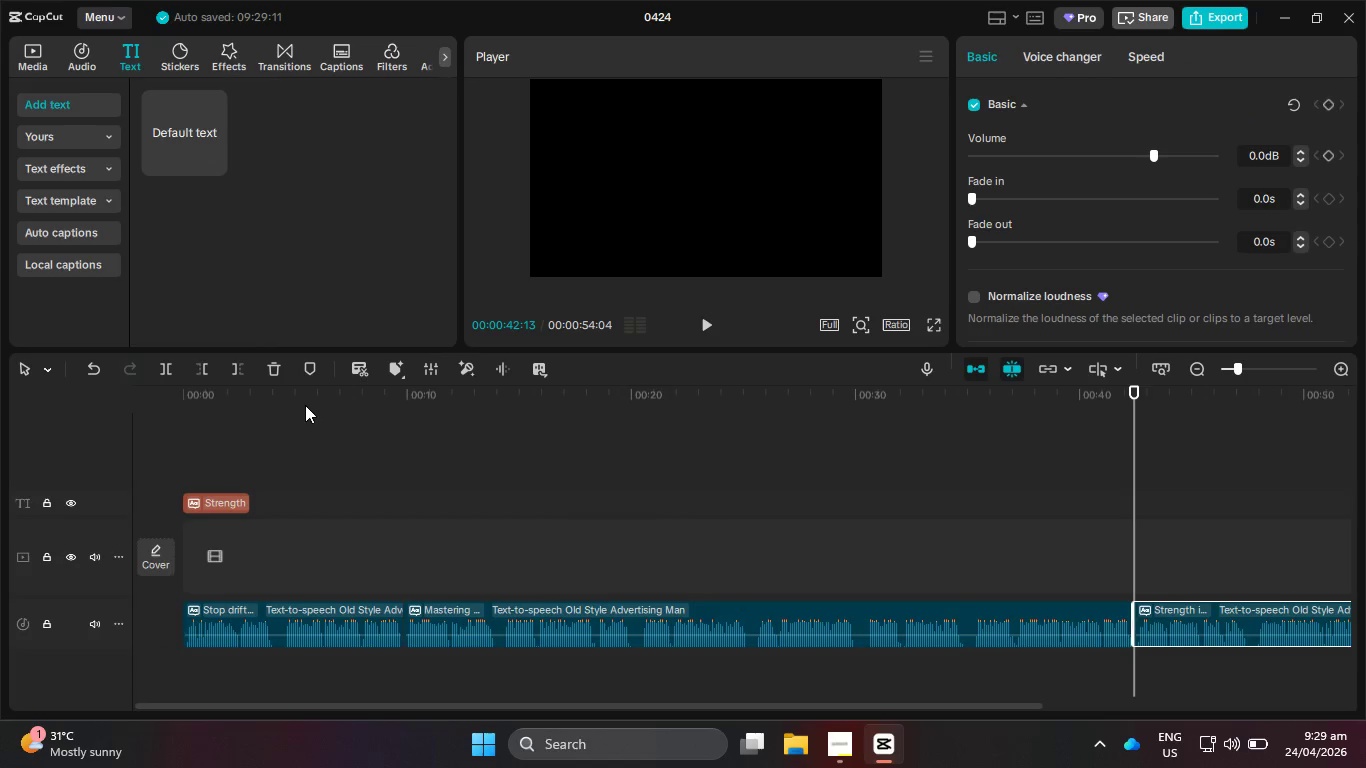 
left_click_drag(start_coordinate=[304, 405], to_coordinate=[98, 432])
 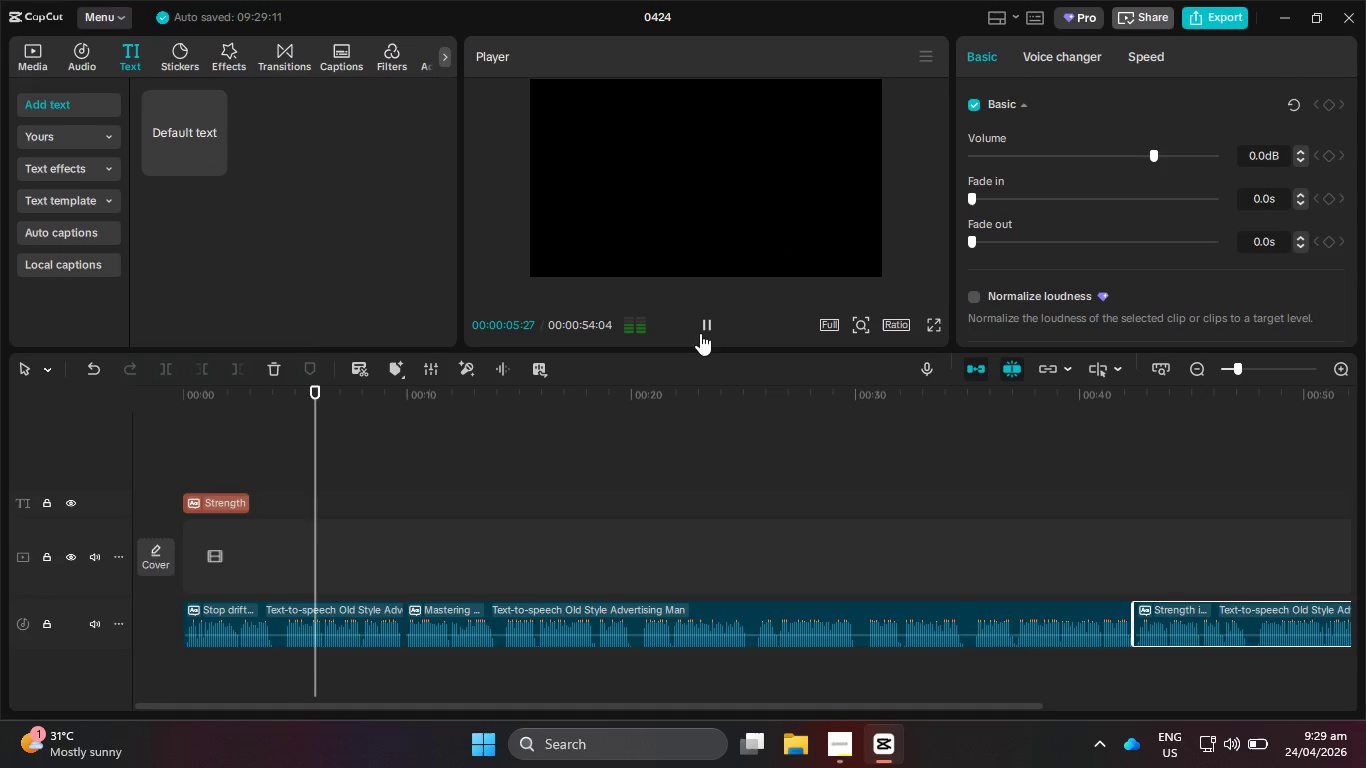 
wait(12.17)
 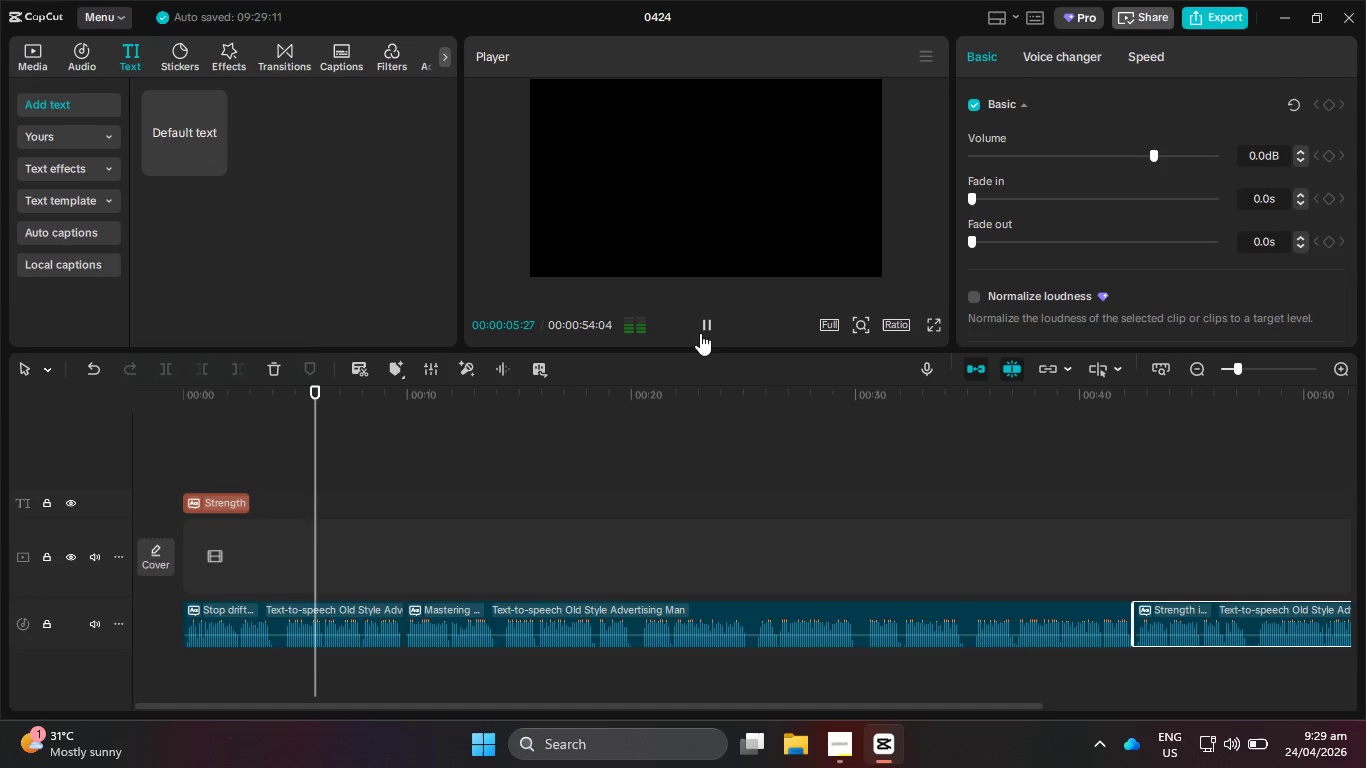 
left_click_drag(start_coordinate=[700, 333], to_coordinate=[701, 339])
 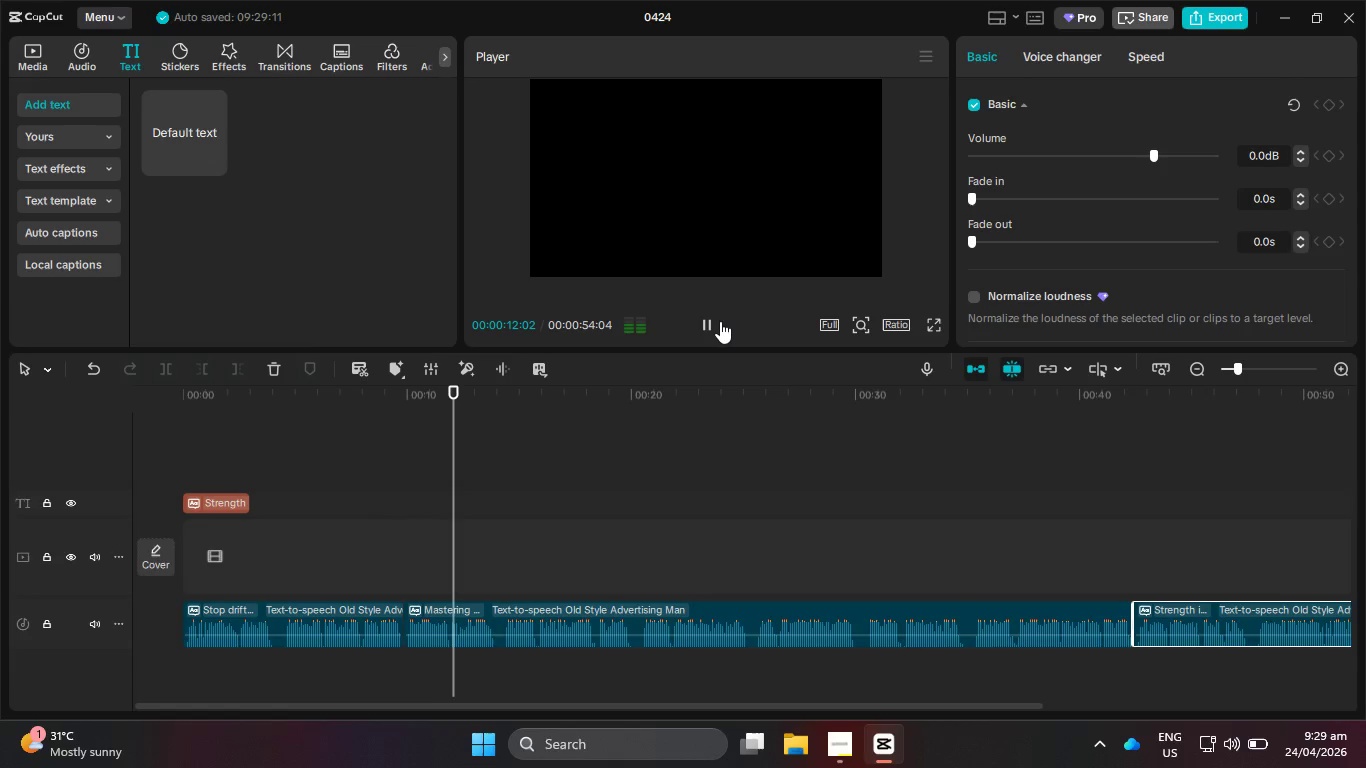 
left_click([720, 321])
 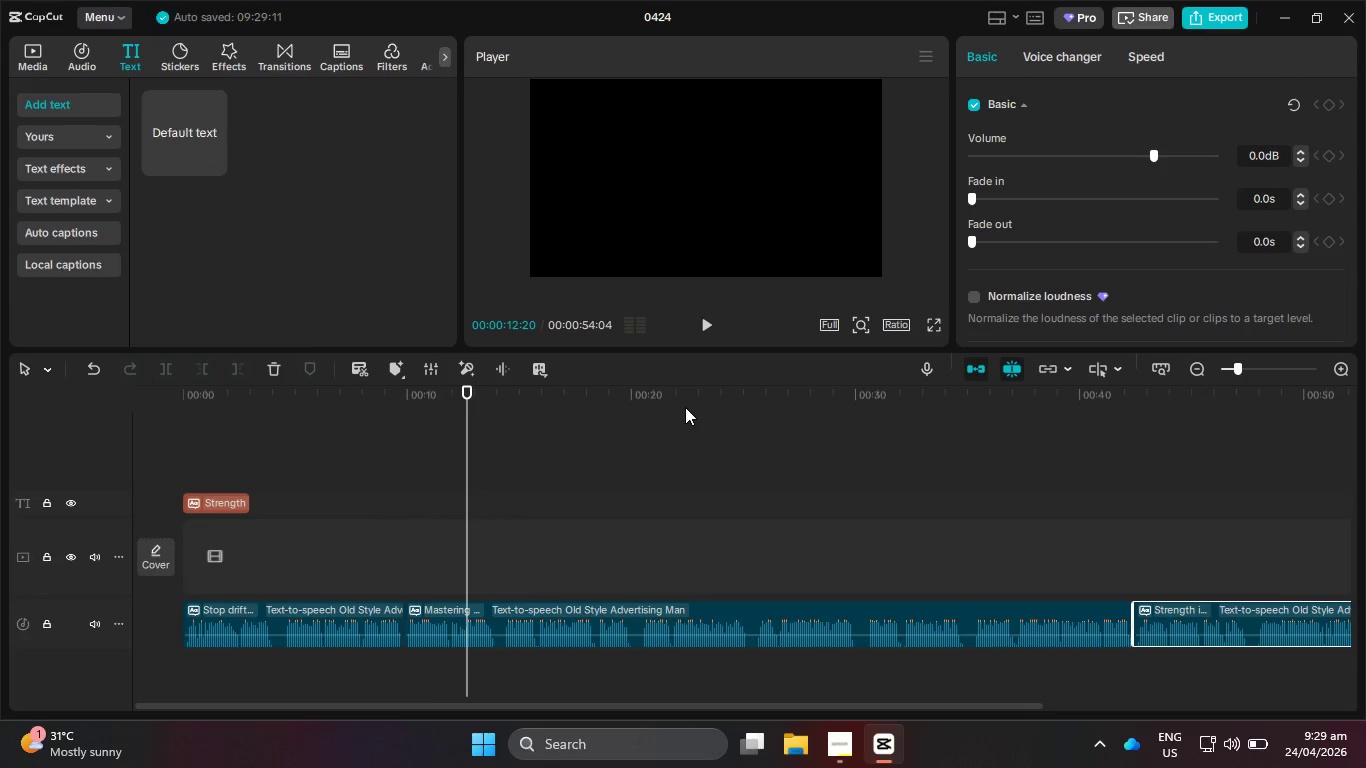 
hold_key(key=ControlLeft, duration=1.69)
scroll: coordinate [418, 583], scroll_direction: up, amount: 3.0
 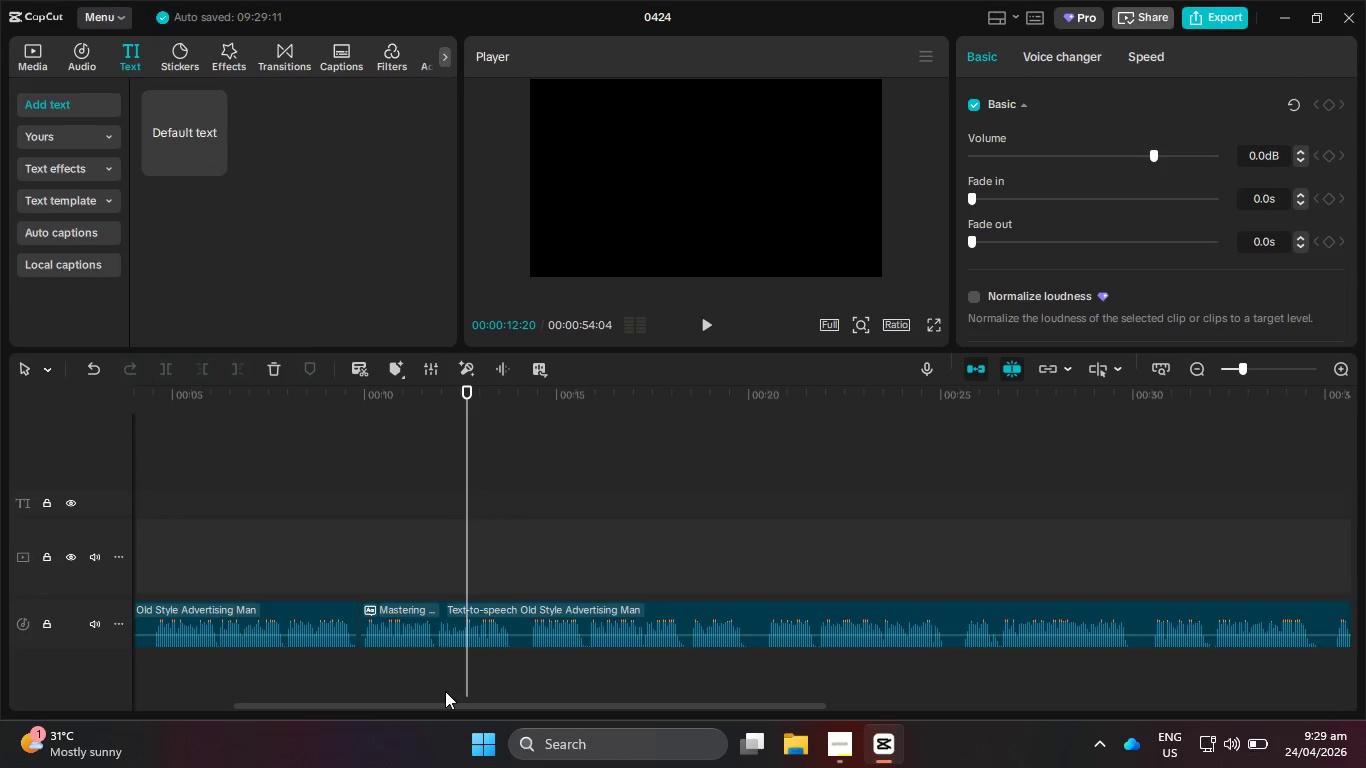 
left_click_drag(start_coordinate=[453, 705], to_coordinate=[229, 718])
 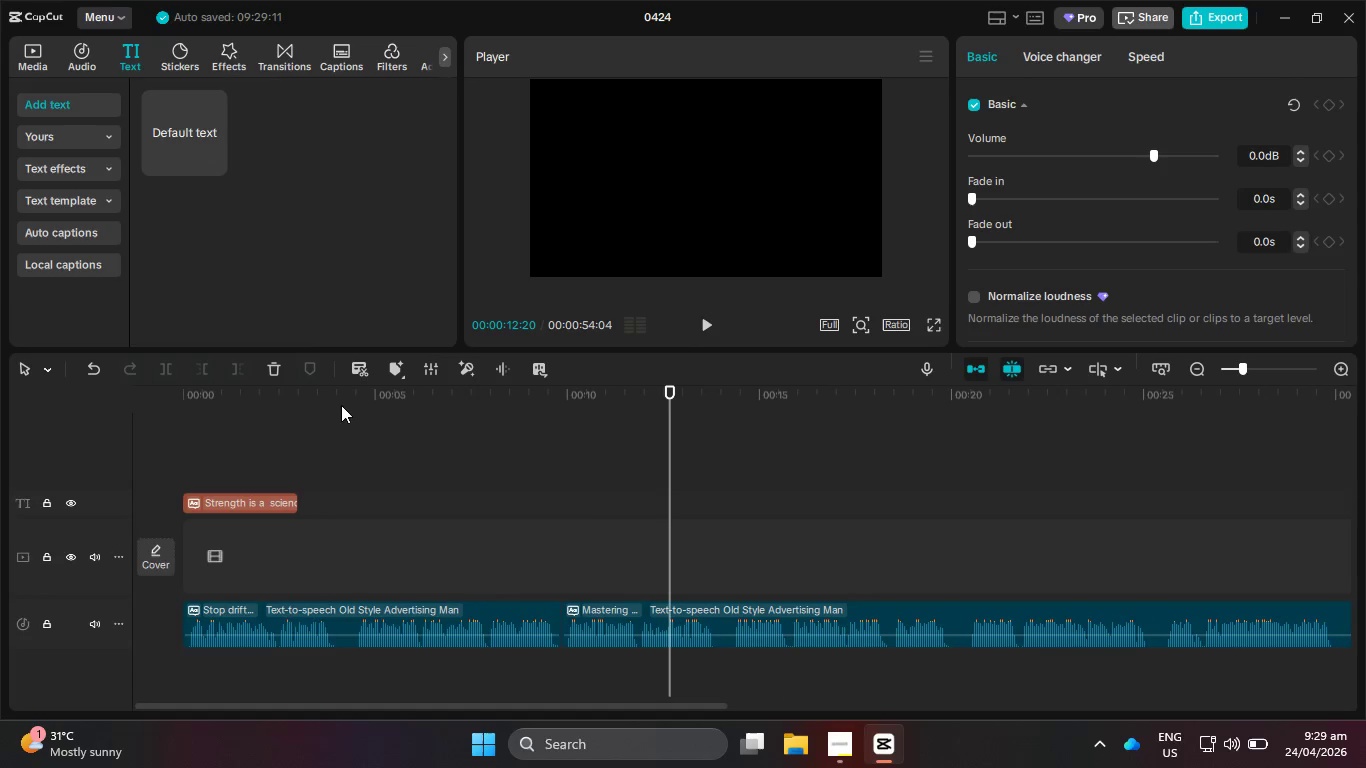 
left_click_drag(start_coordinate=[337, 400], to_coordinate=[179, 405])
 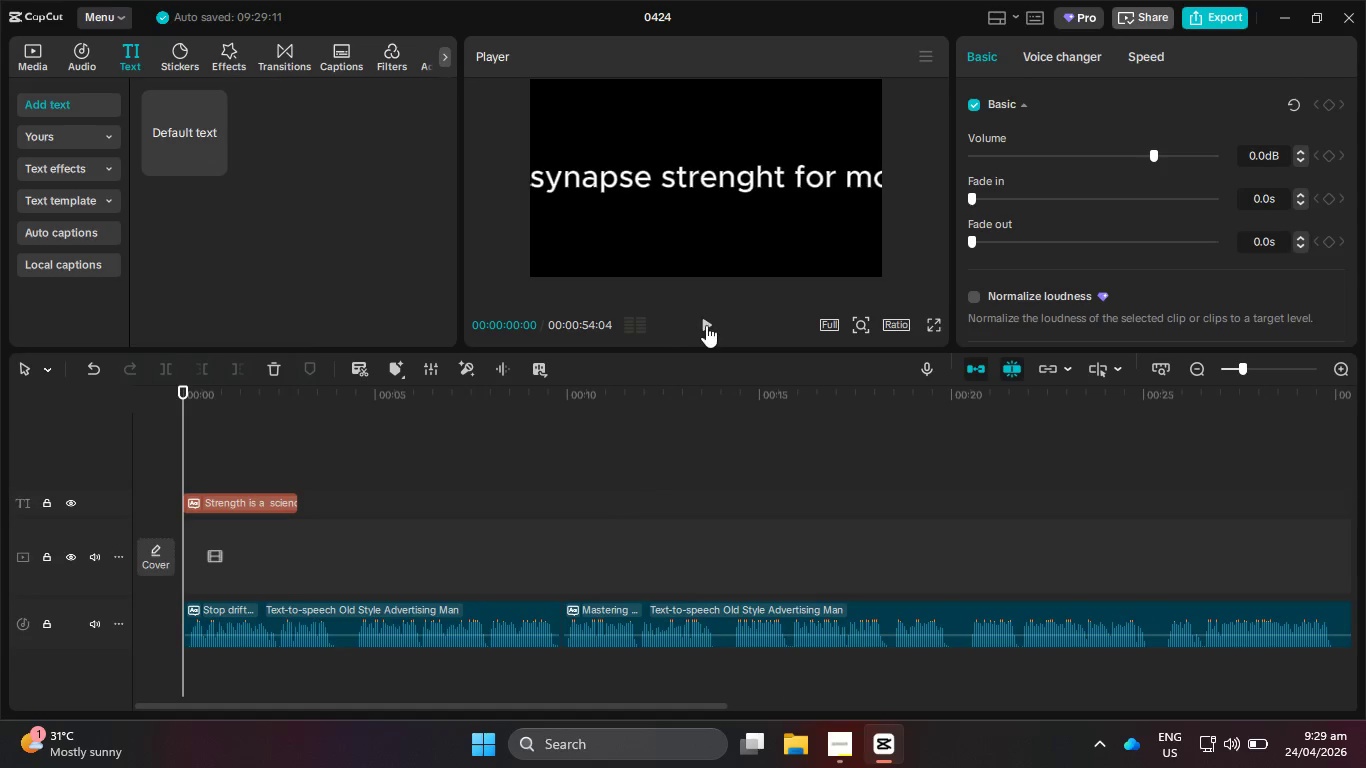 
left_click([706, 325])
 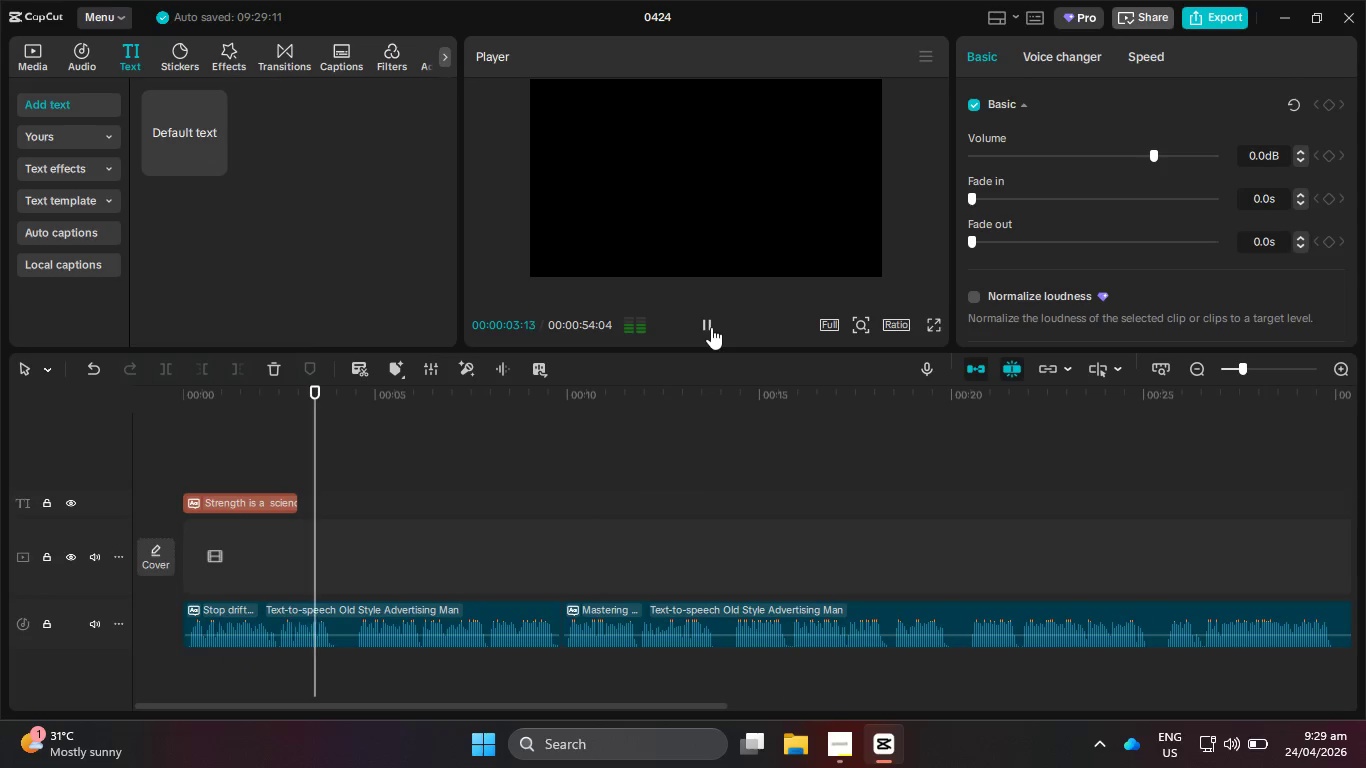 
left_click([713, 328])
 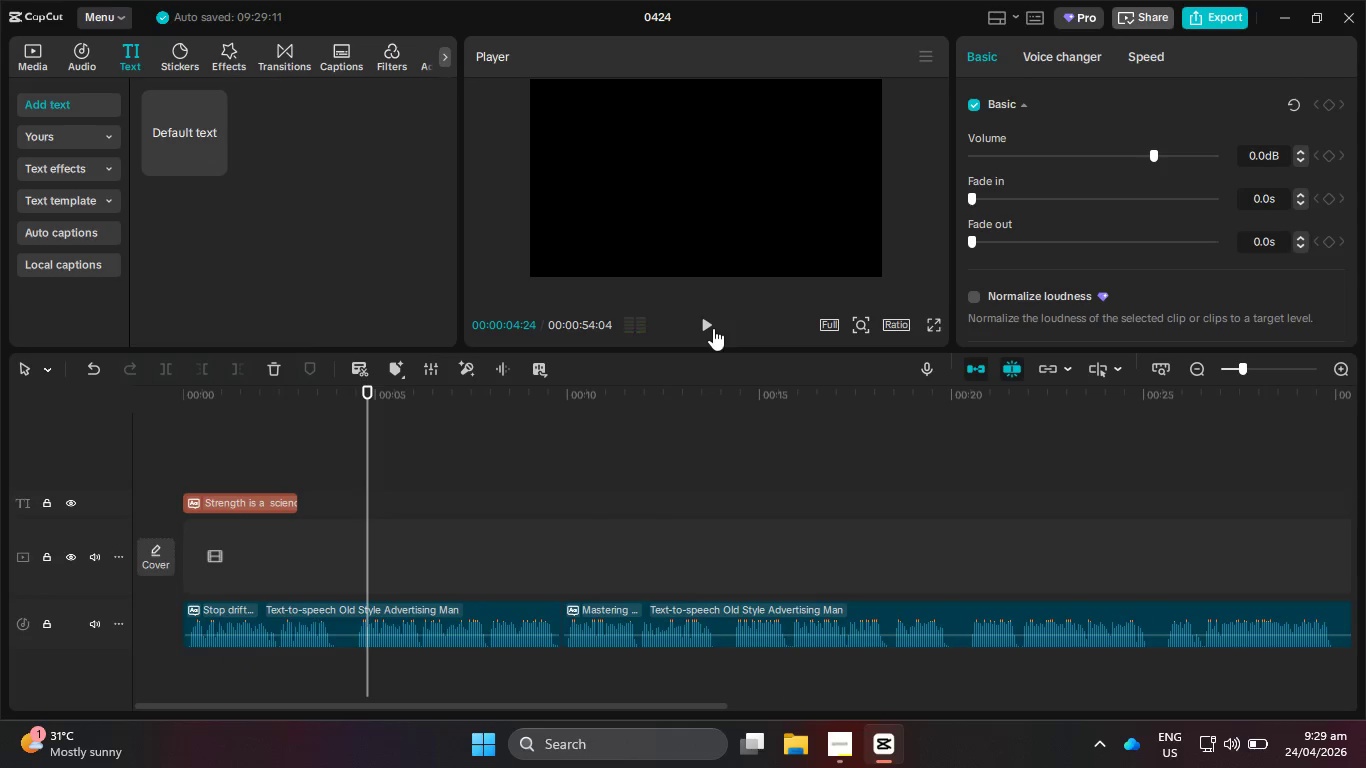 
left_click([713, 328])
 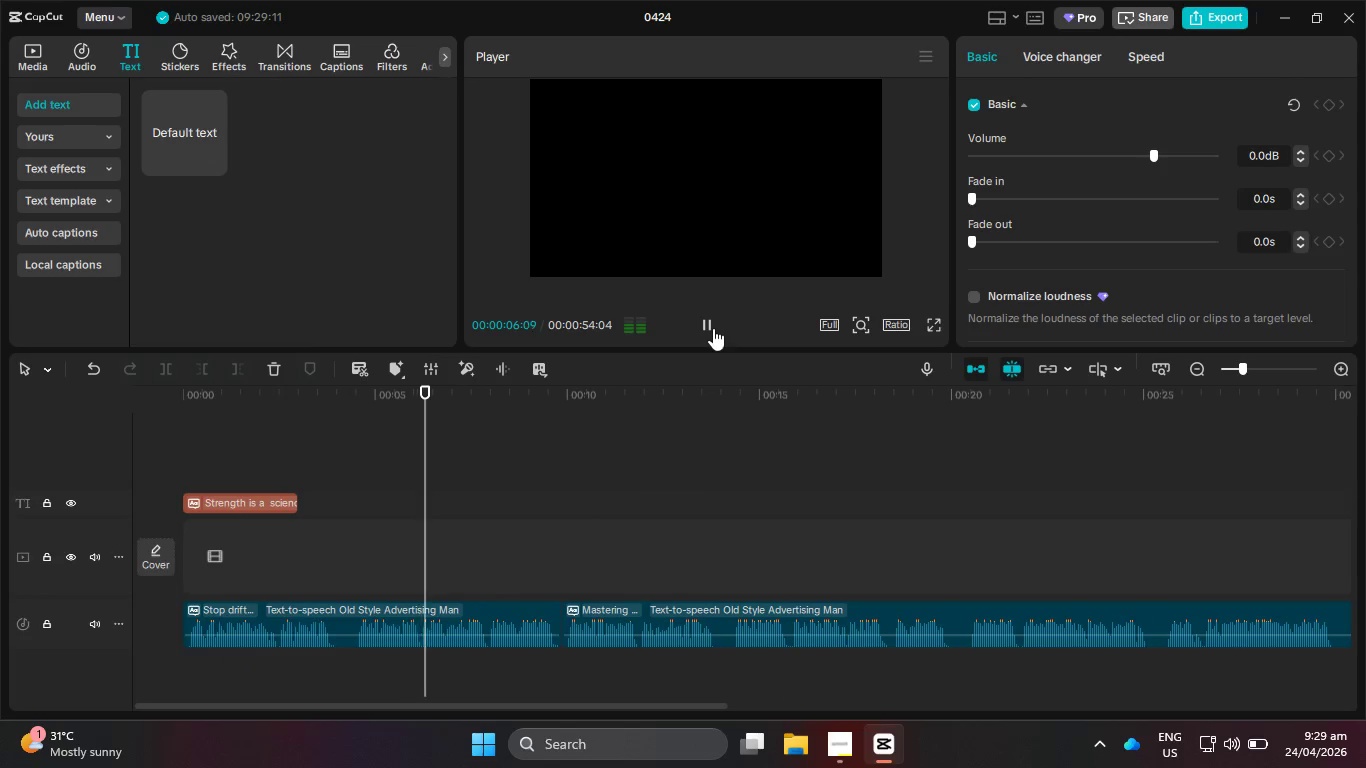 
left_click([713, 328])
 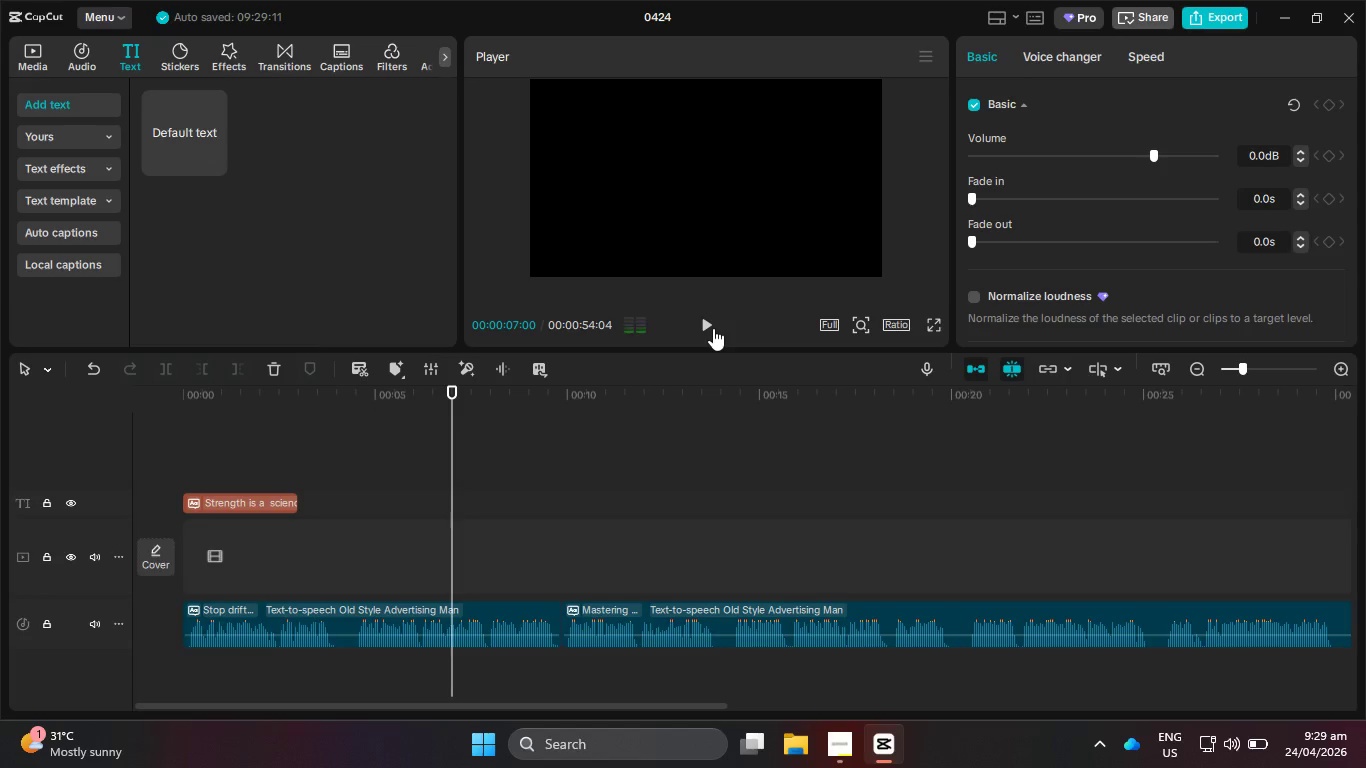 
left_click([713, 328])
 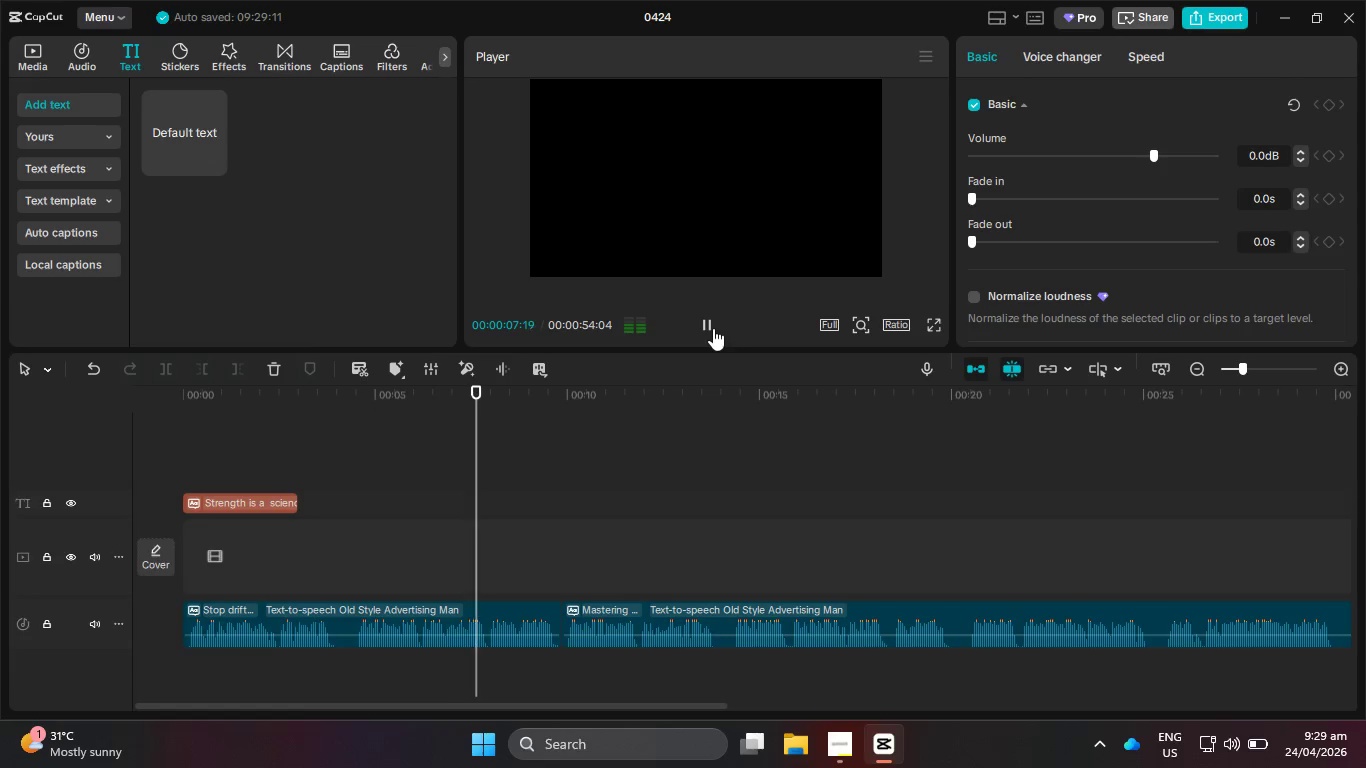 
left_click([713, 328])
 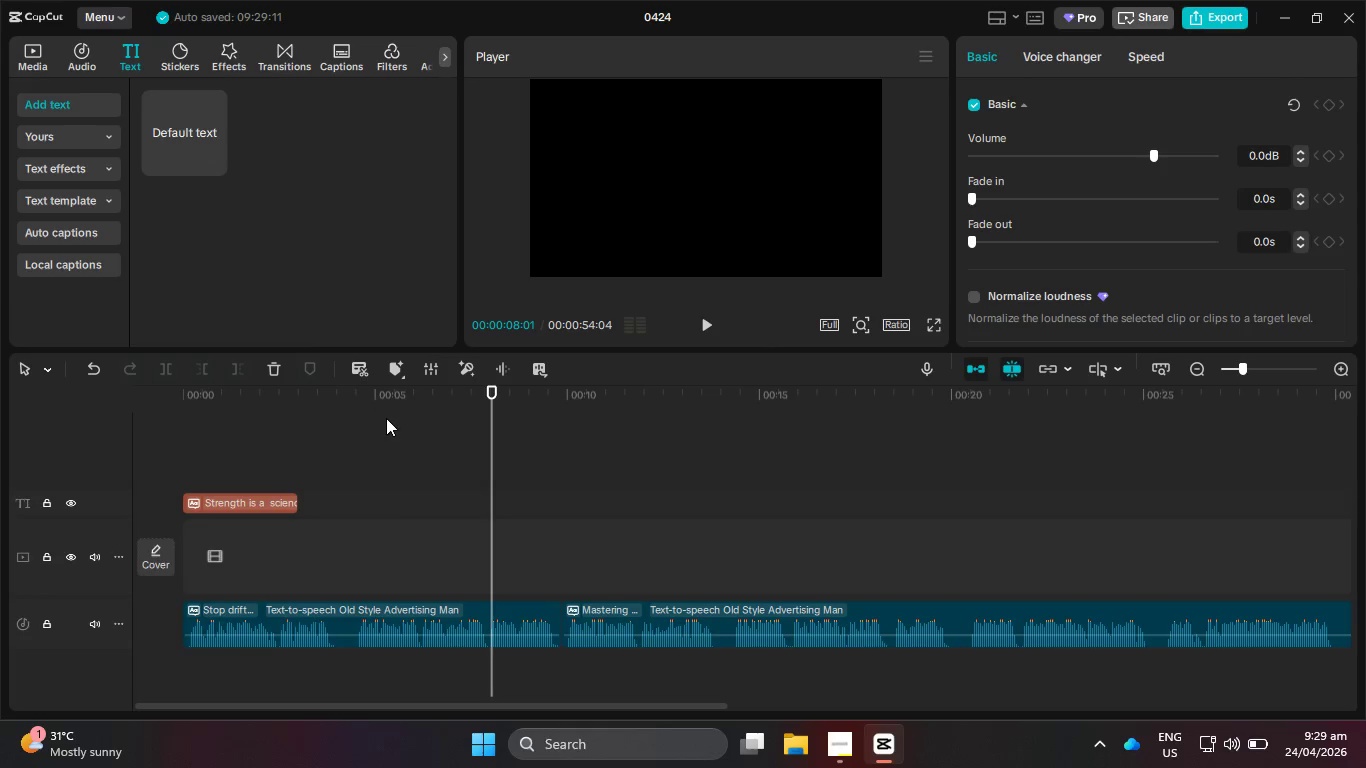 
left_click_drag(start_coordinate=[384, 414], to_coordinate=[354, 421])
 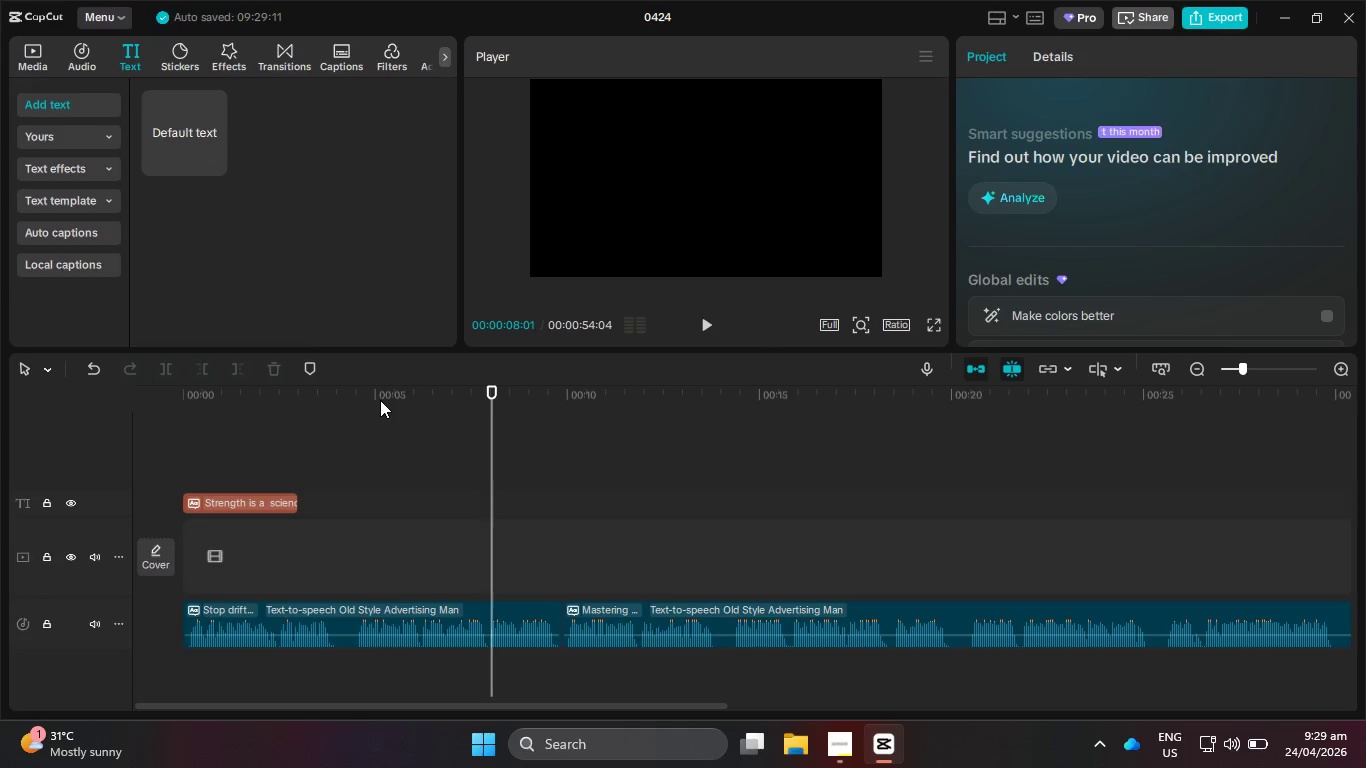 
left_click_drag(start_coordinate=[380, 400], to_coordinate=[356, 404])
 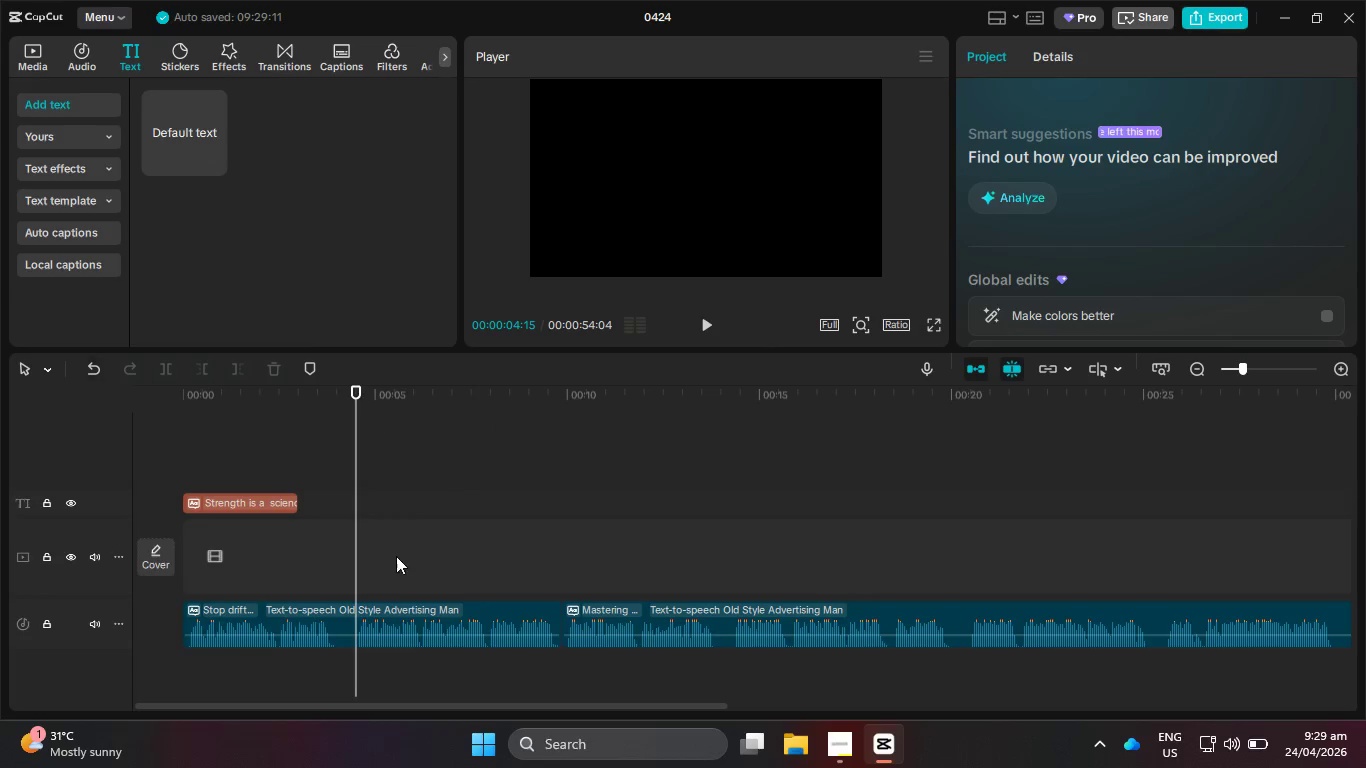 
left_click([396, 615])
 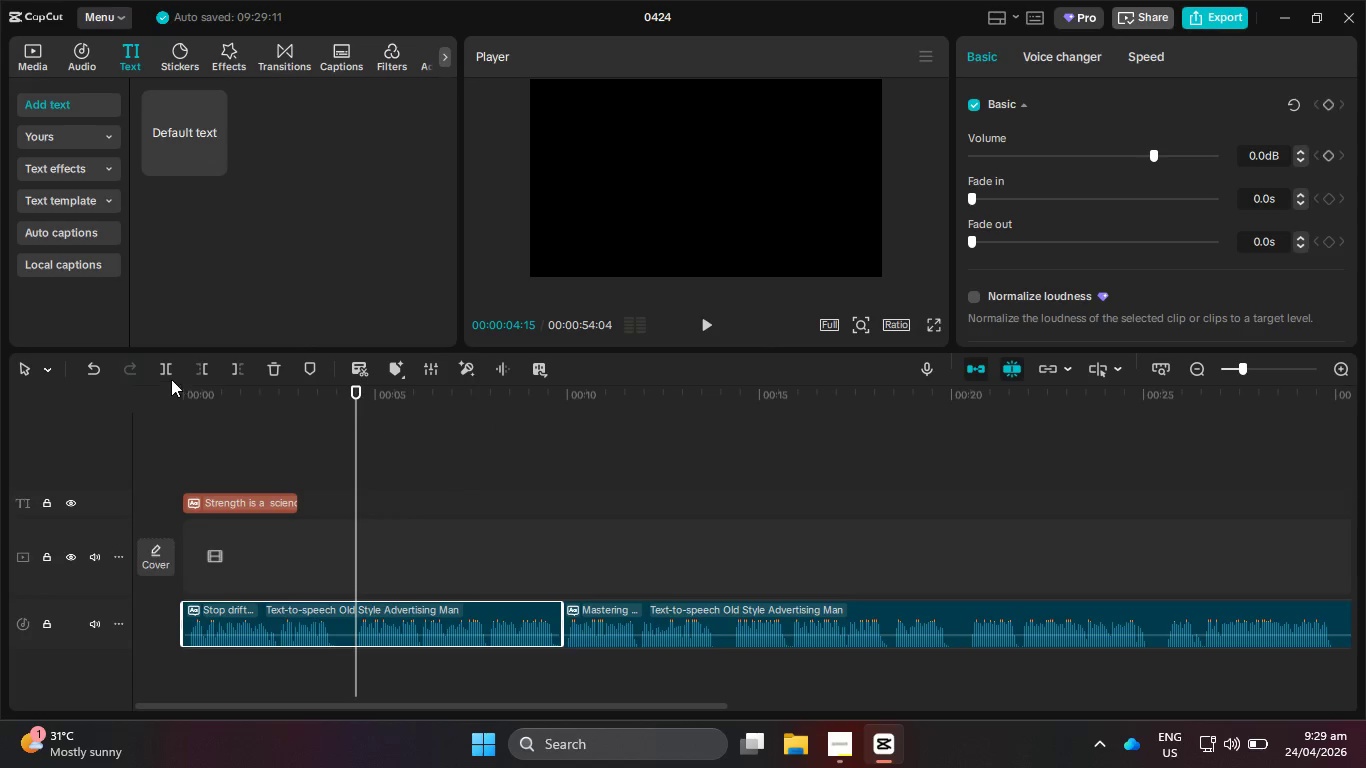 
left_click([168, 373])
 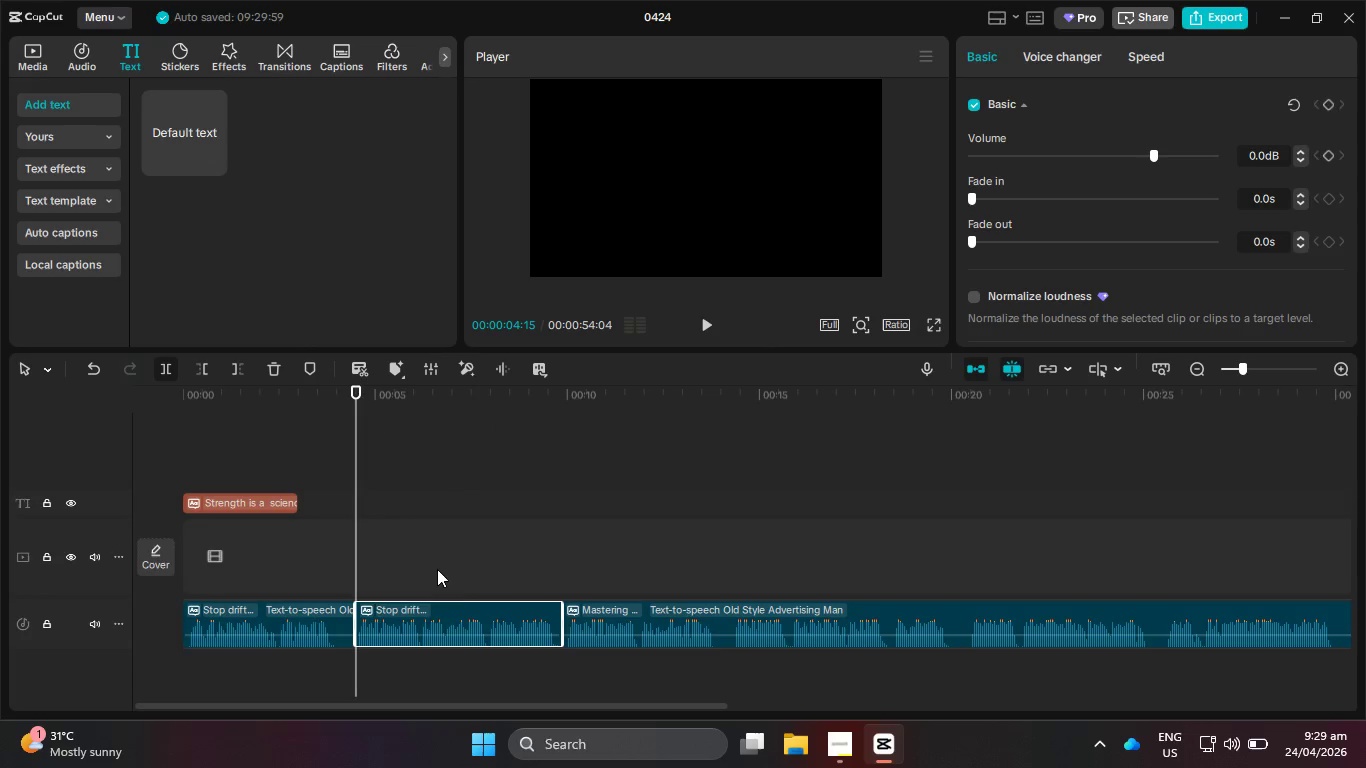 
hold_key(key=ControlLeft, duration=0.73)
scroll: coordinate [449, 561], scroll_direction: down, amount: 11.0
 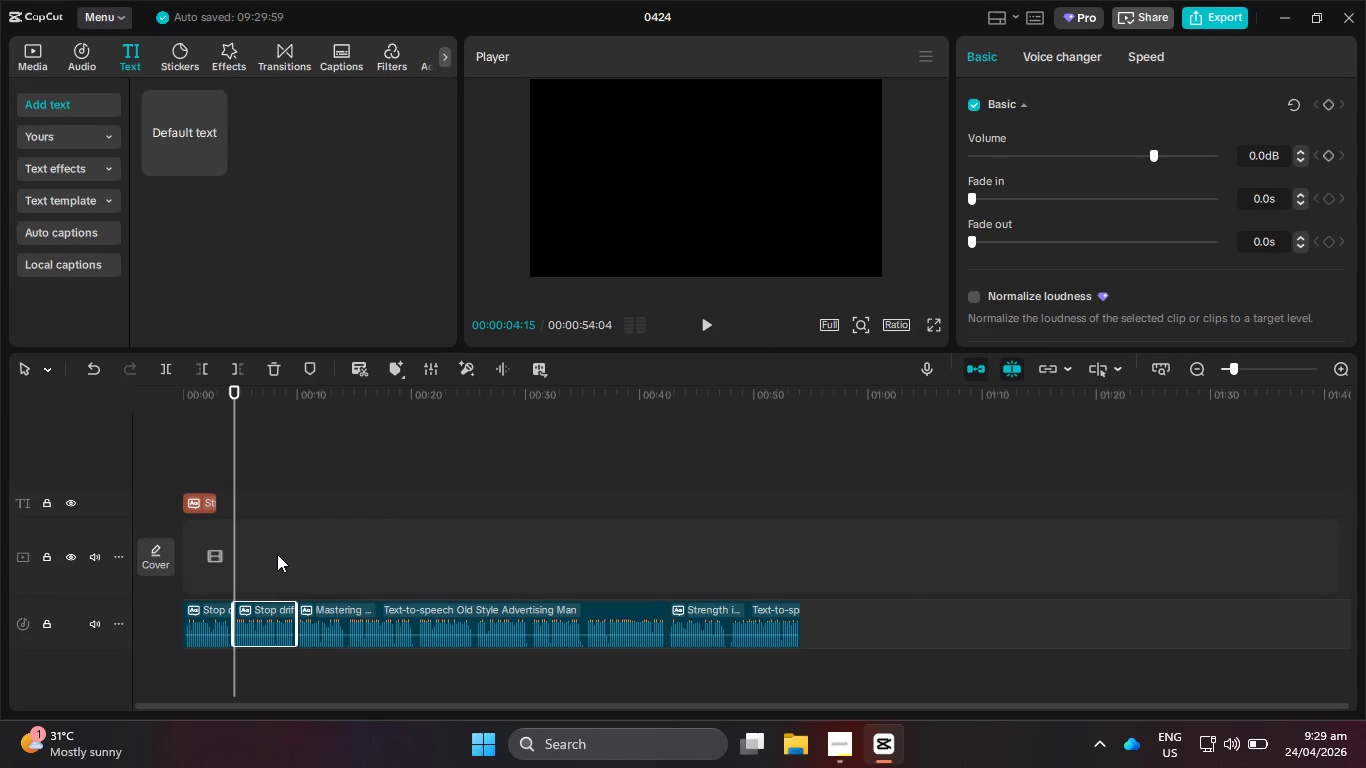 
left_click_drag(start_coordinate=[277, 554], to_coordinate=[755, 652])
 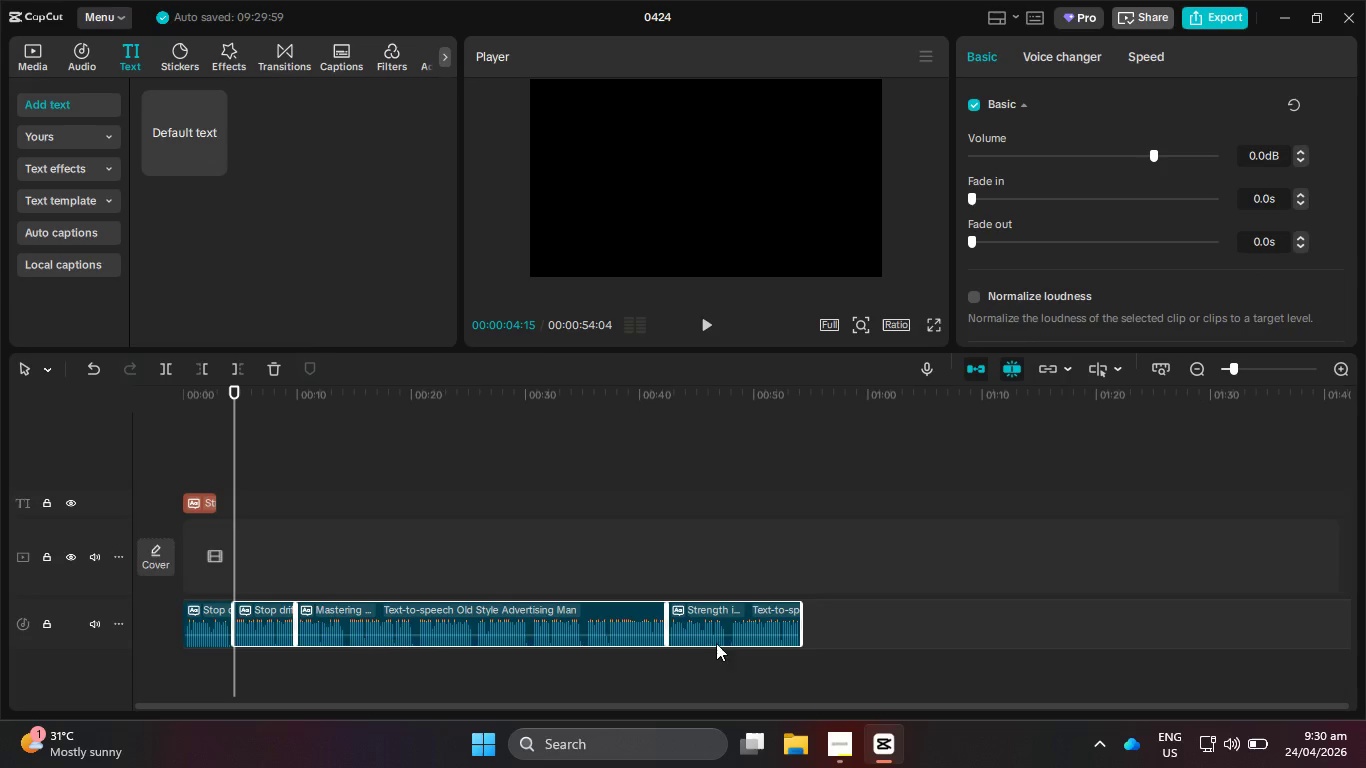 
hold_key(key=ControlLeft, duration=1.3)
scroll: coordinate [257, 620], scroll_direction: up, amount: 13.0
 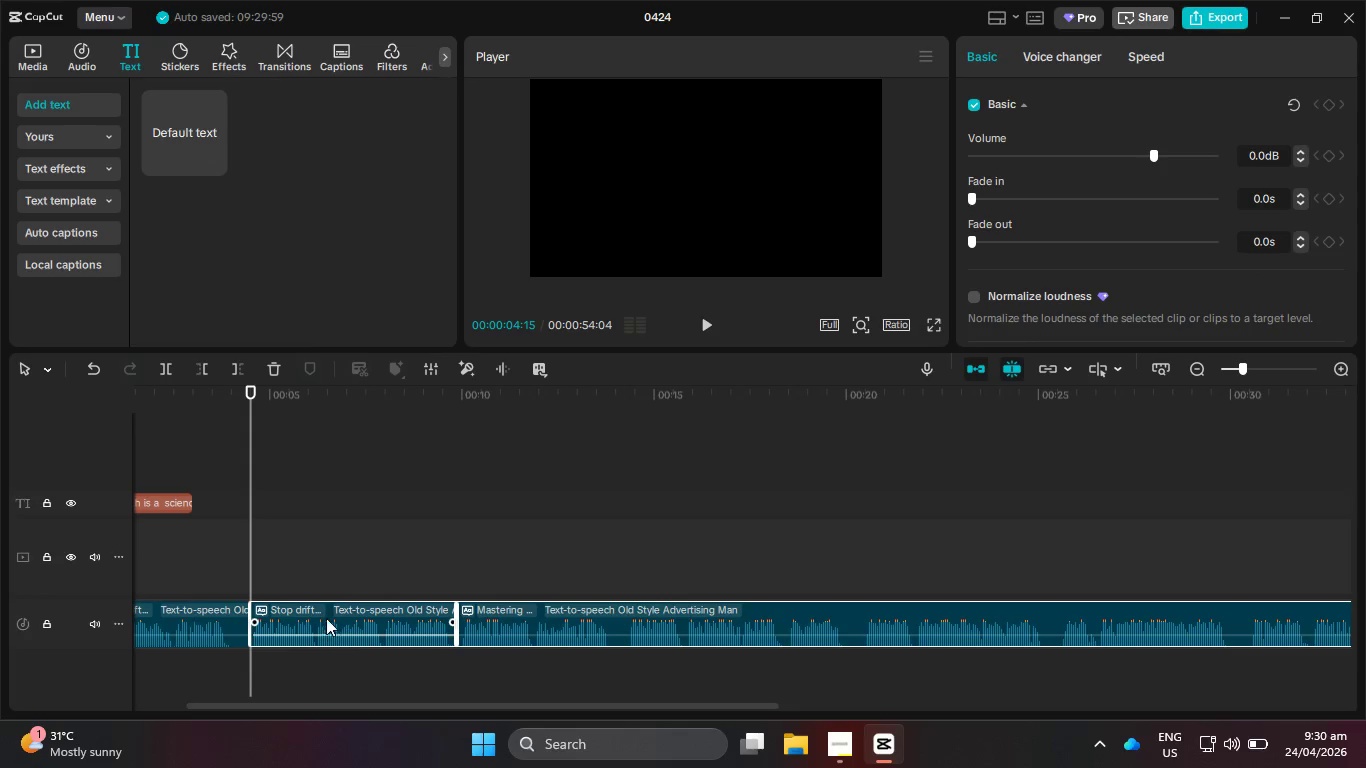 
left_click_drag(start_coordinate=[330, 614], to_coordinate=[417, 616])
 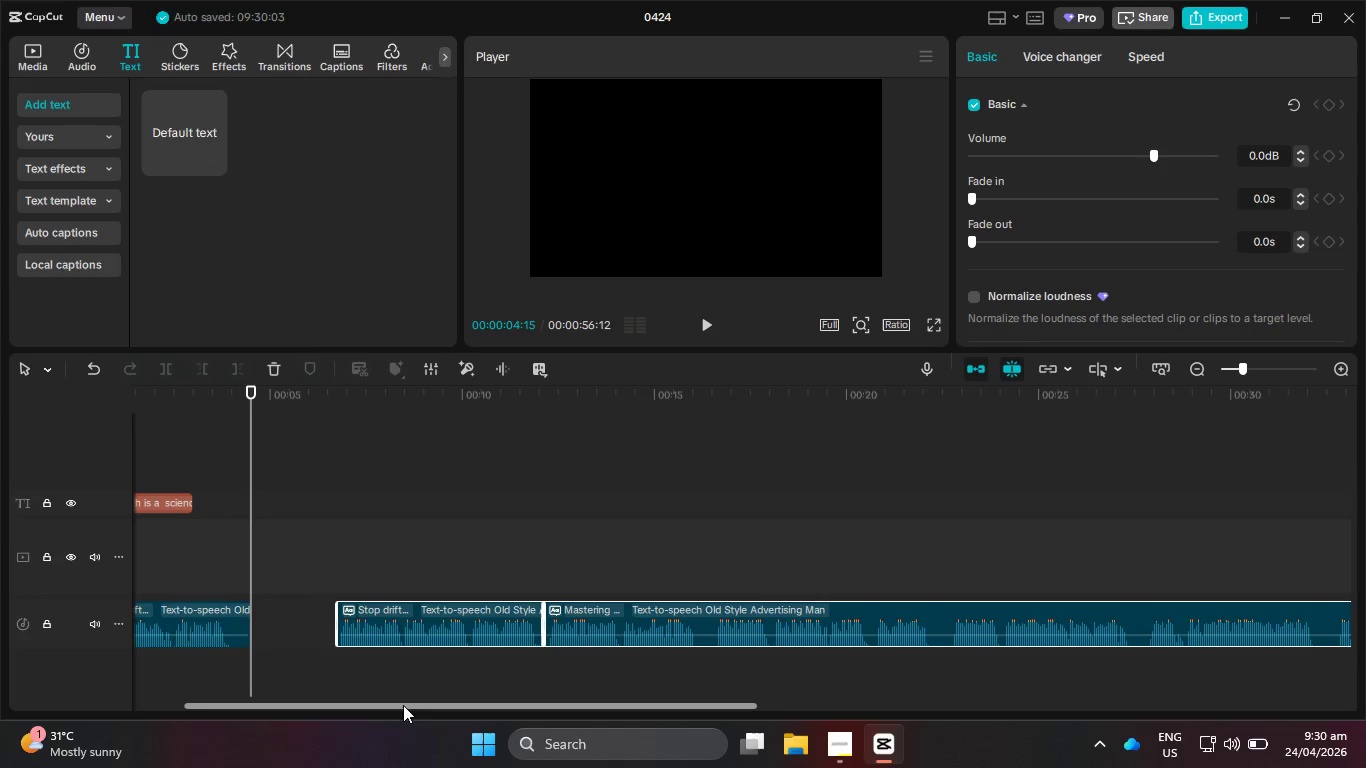 
left_click_drag(start_coordinate=[403, 705], to_coordinate=[168, 702])
 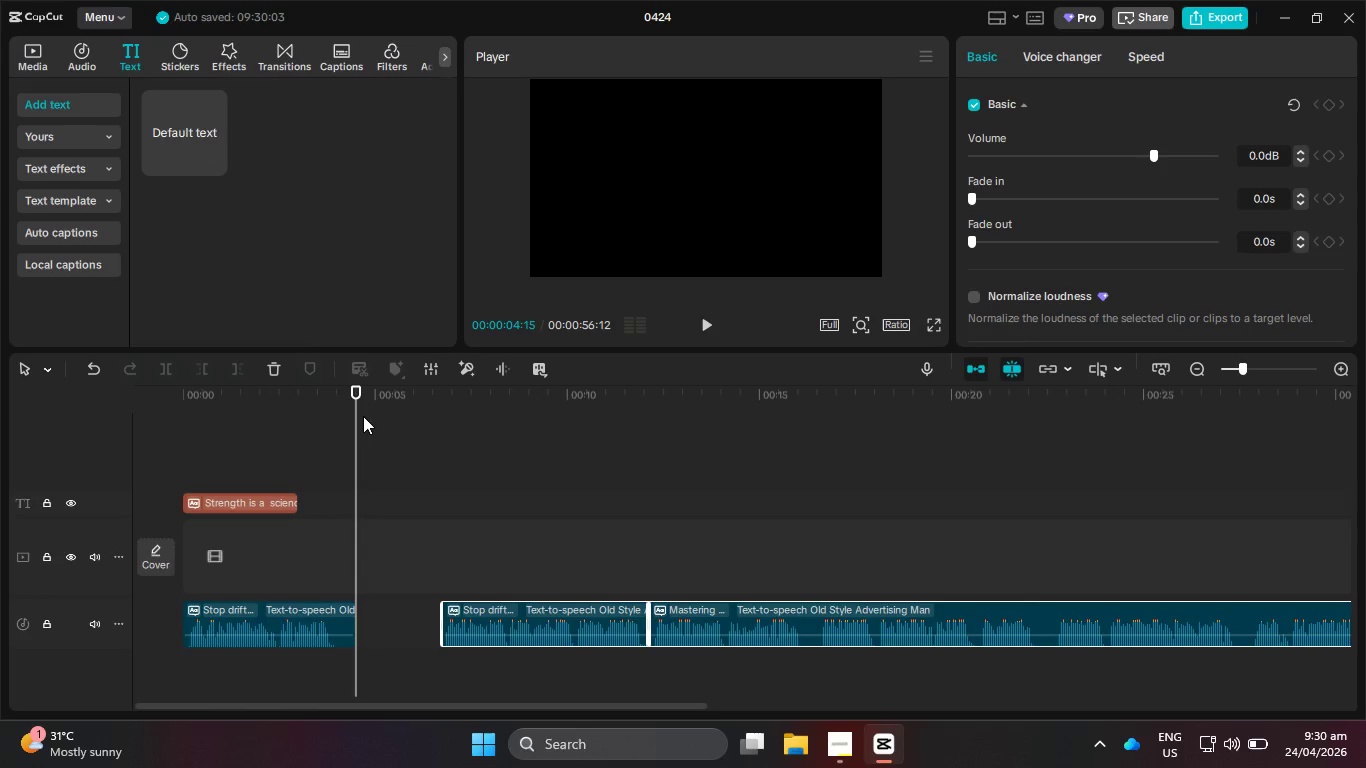 
hold_key(key=ArrowRight, duration=0.86)
 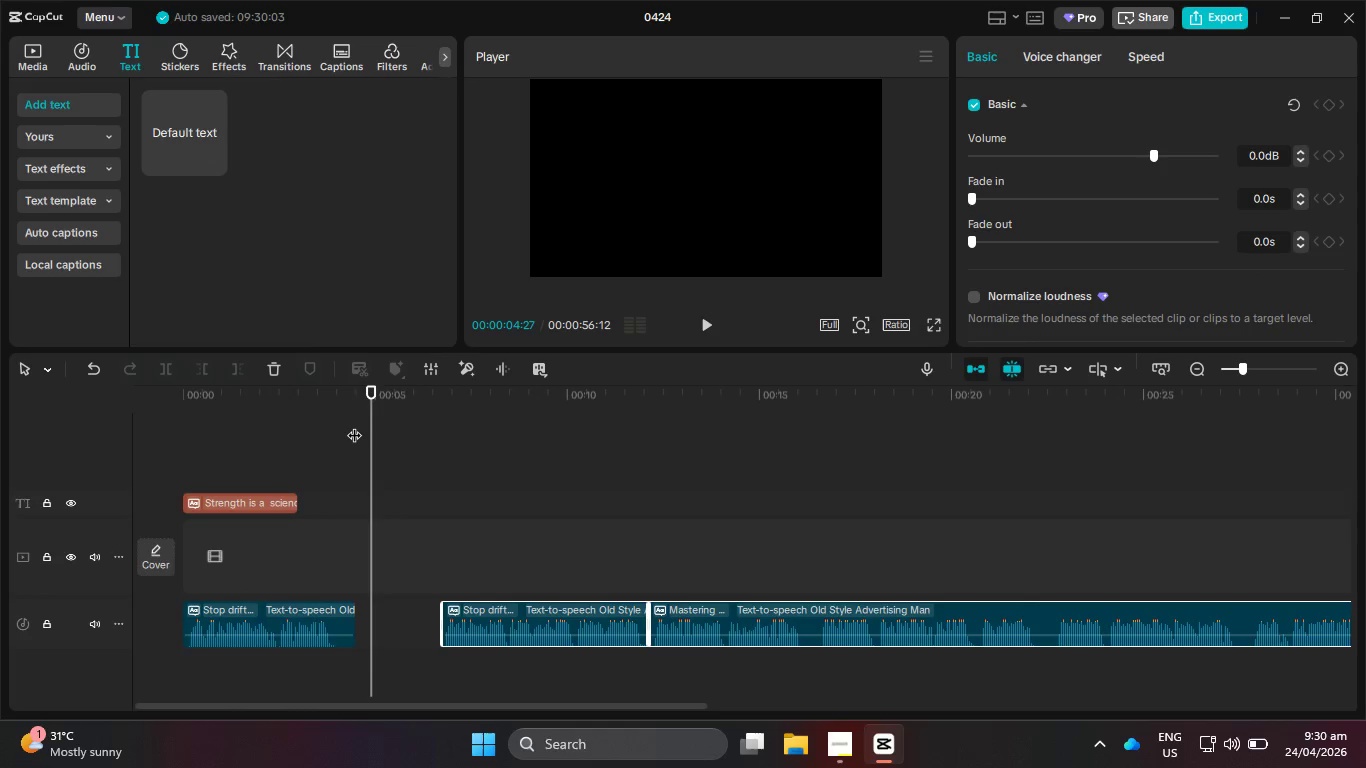 
key(ArrowRight)
 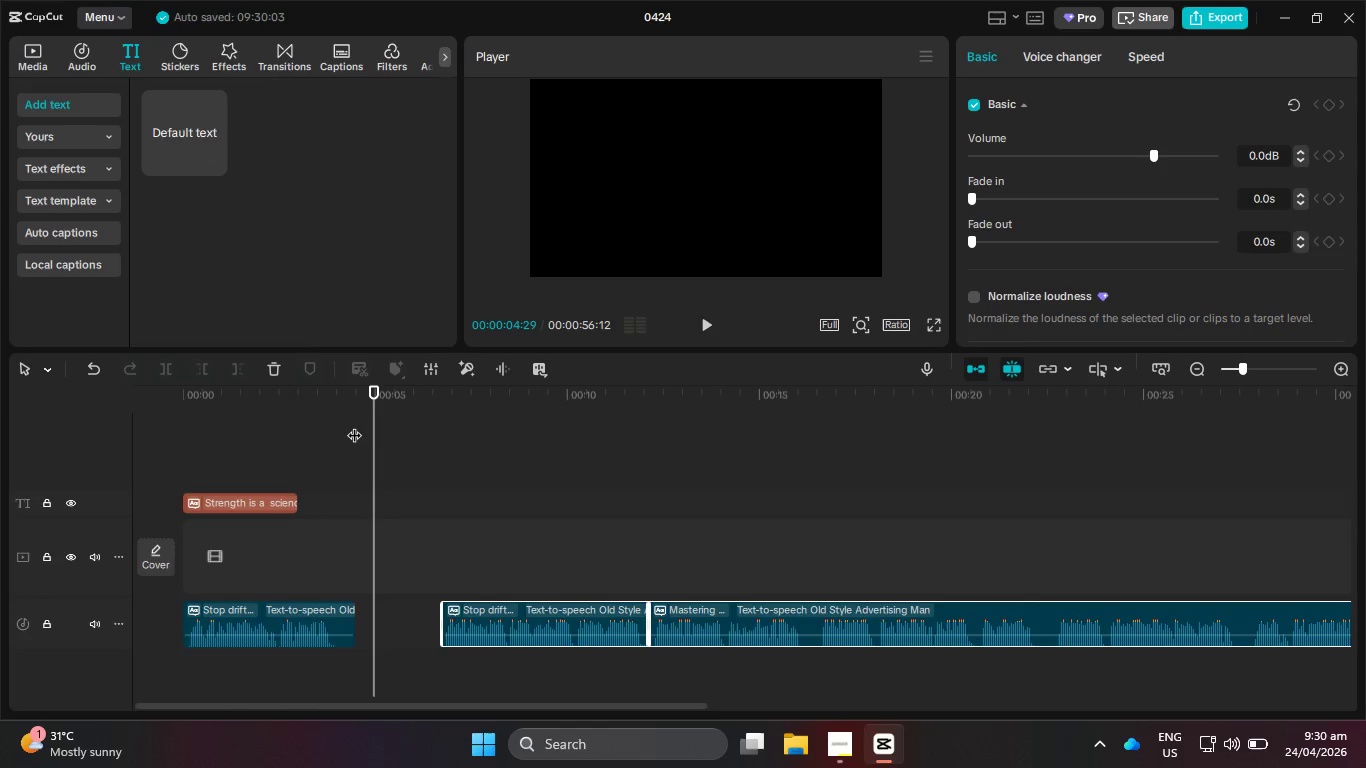 
key(ArrowRight)
 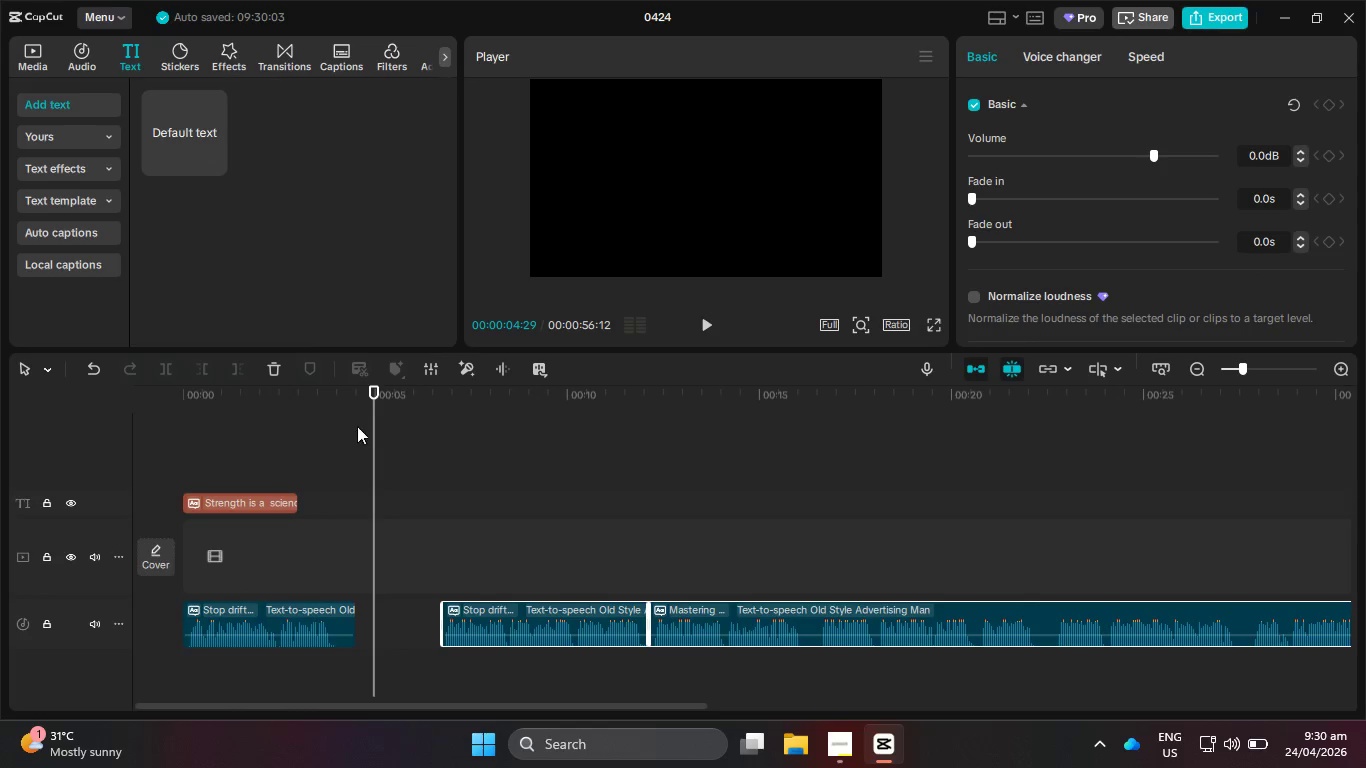 
key(ArrowRight)
 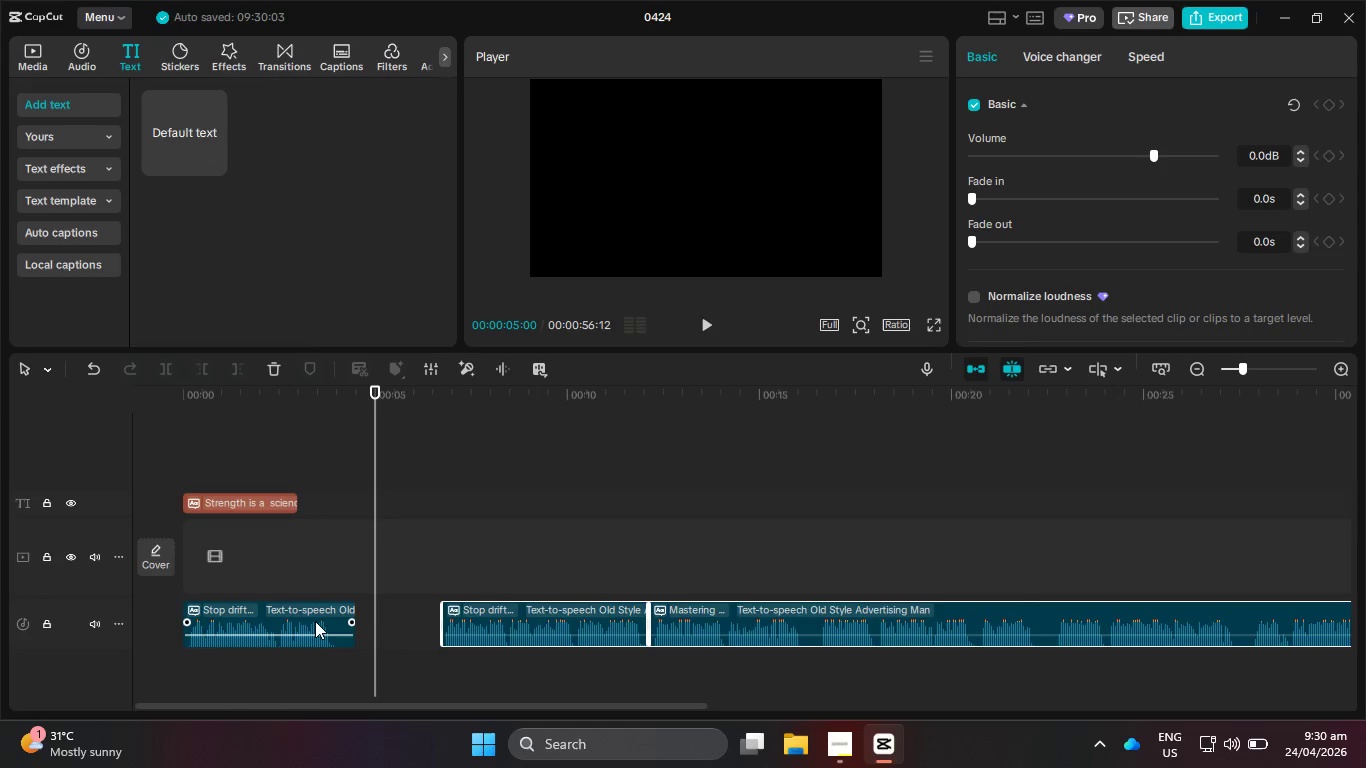 
left_click_drag(start_coordinate=[313, 621], to_coordinate=[333, 620])
 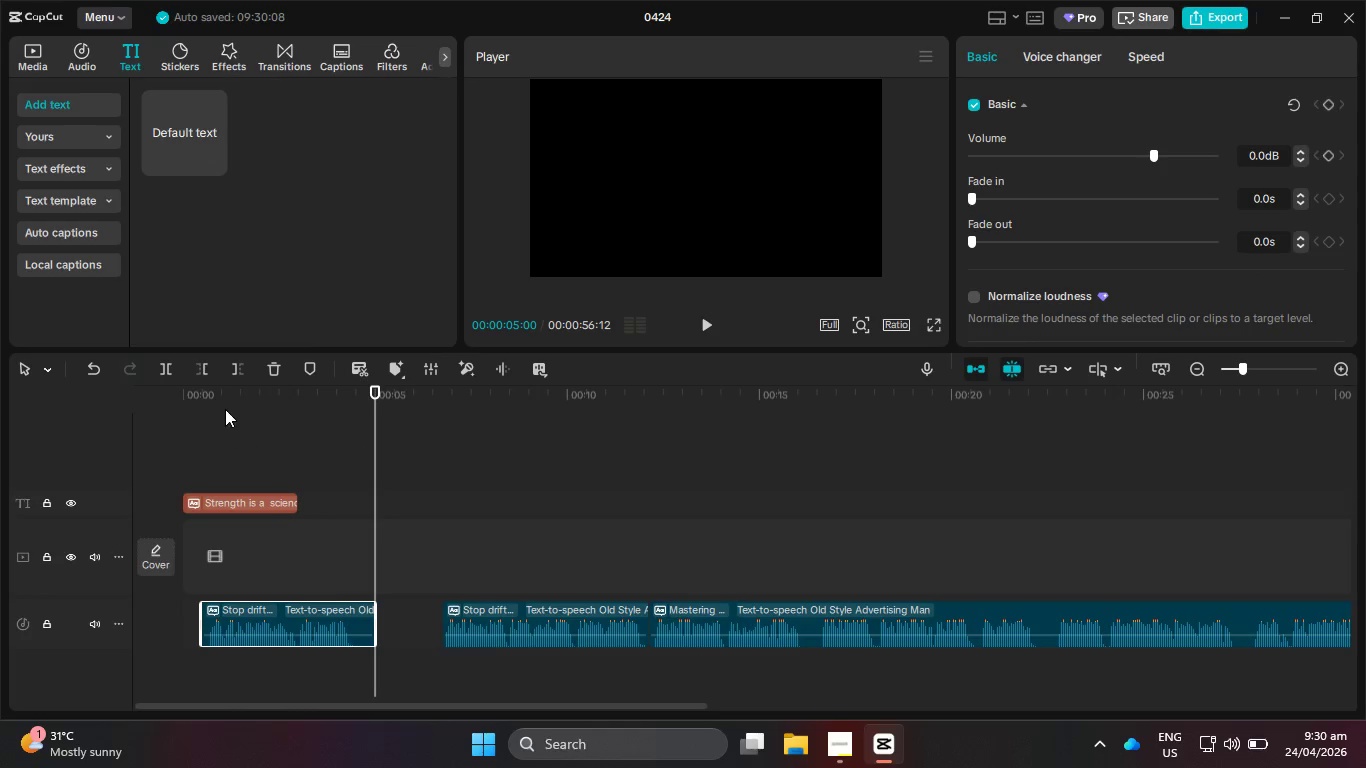 
left_click_drag(start_coordinate=[212, 397], to_coordinate=[108, 392])
 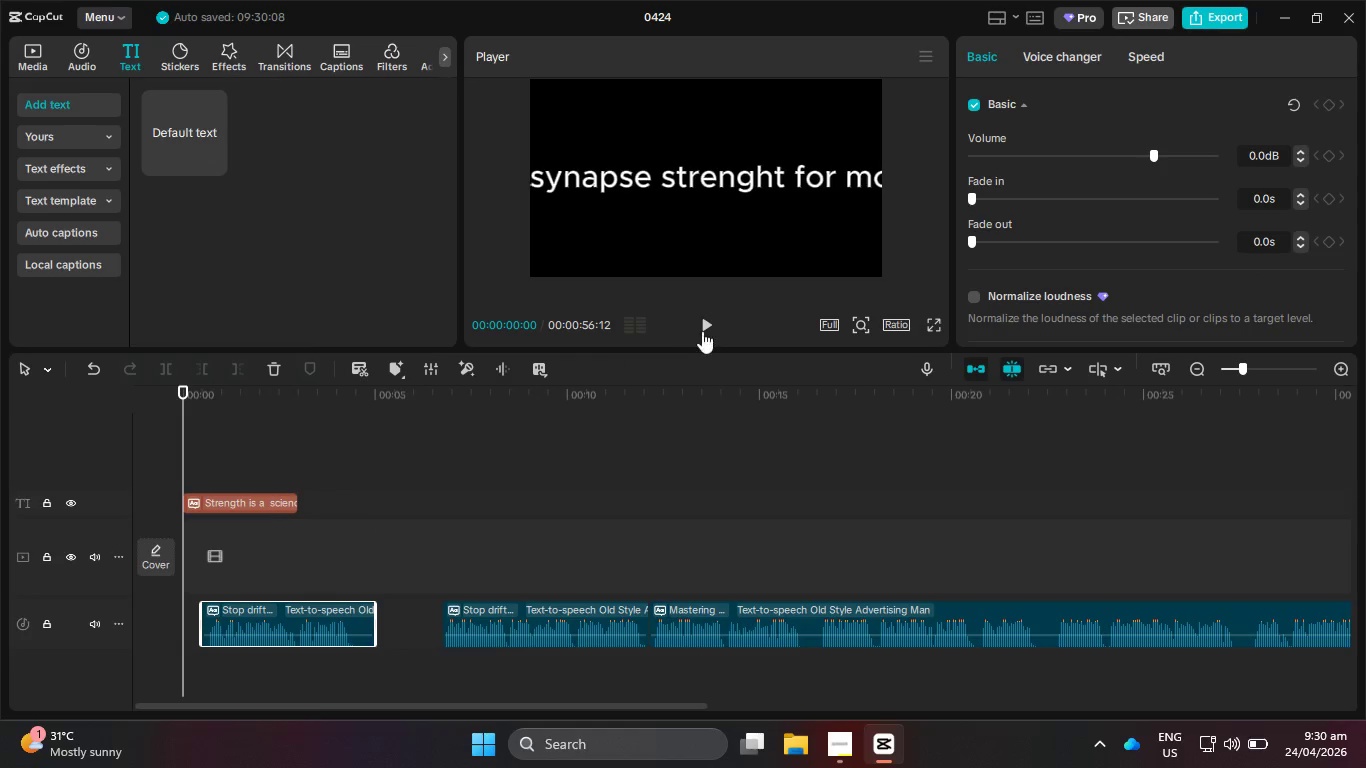 
left_click([708, 328])
 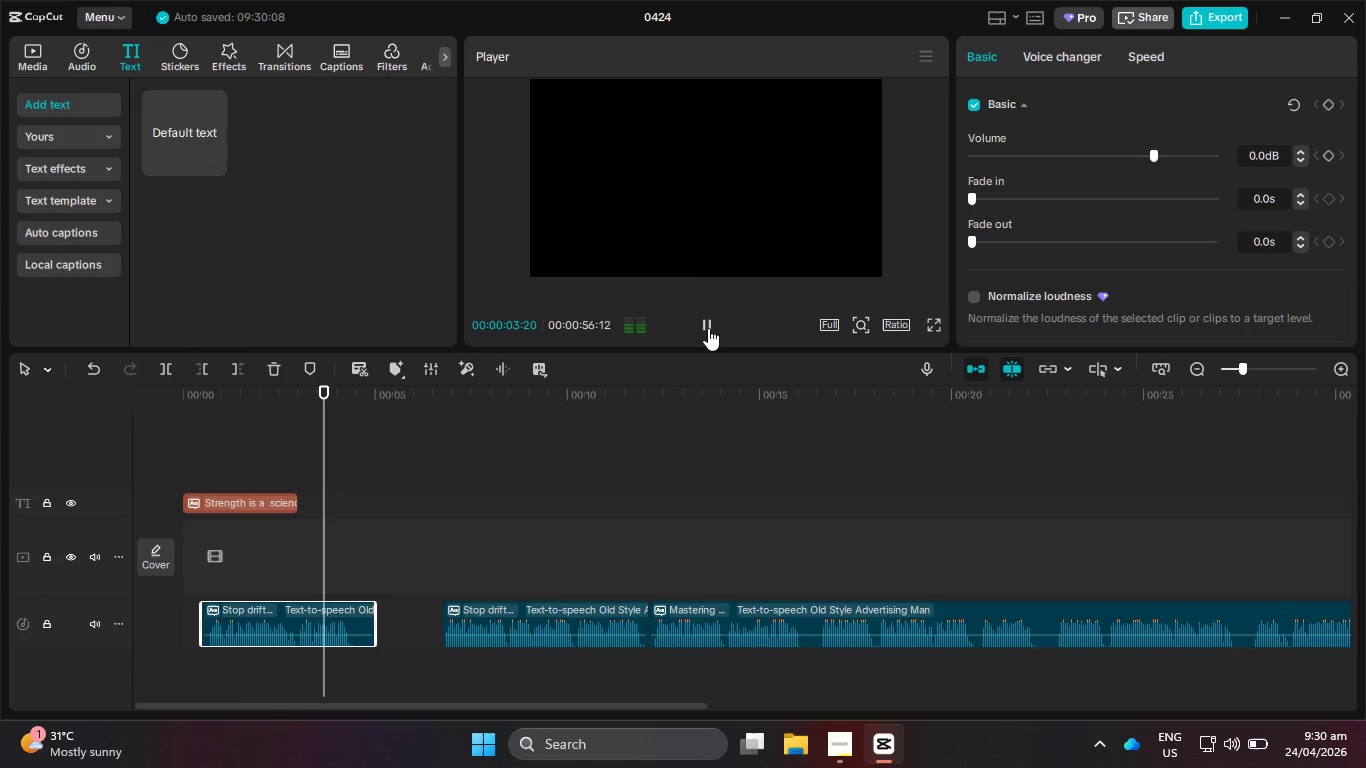 
wait(5.14)
 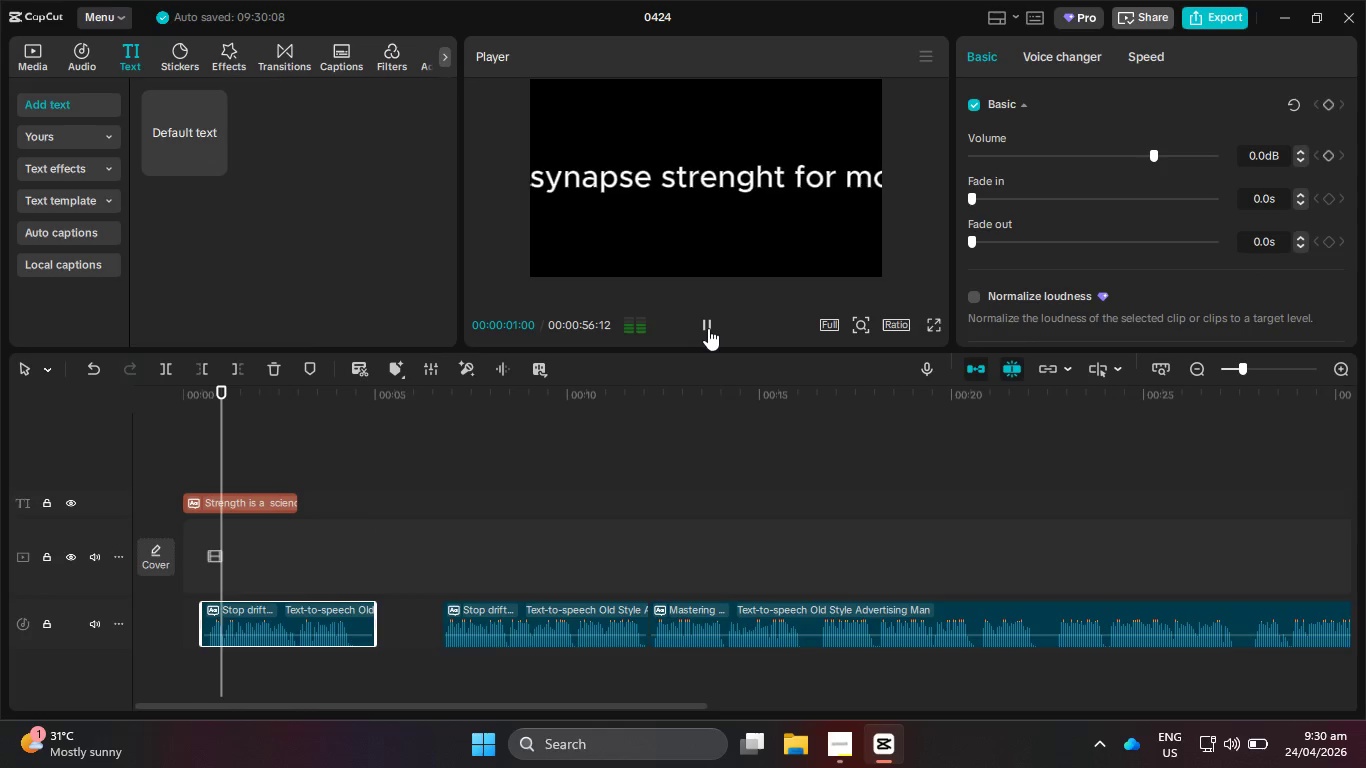 
left_click([708, 328])
 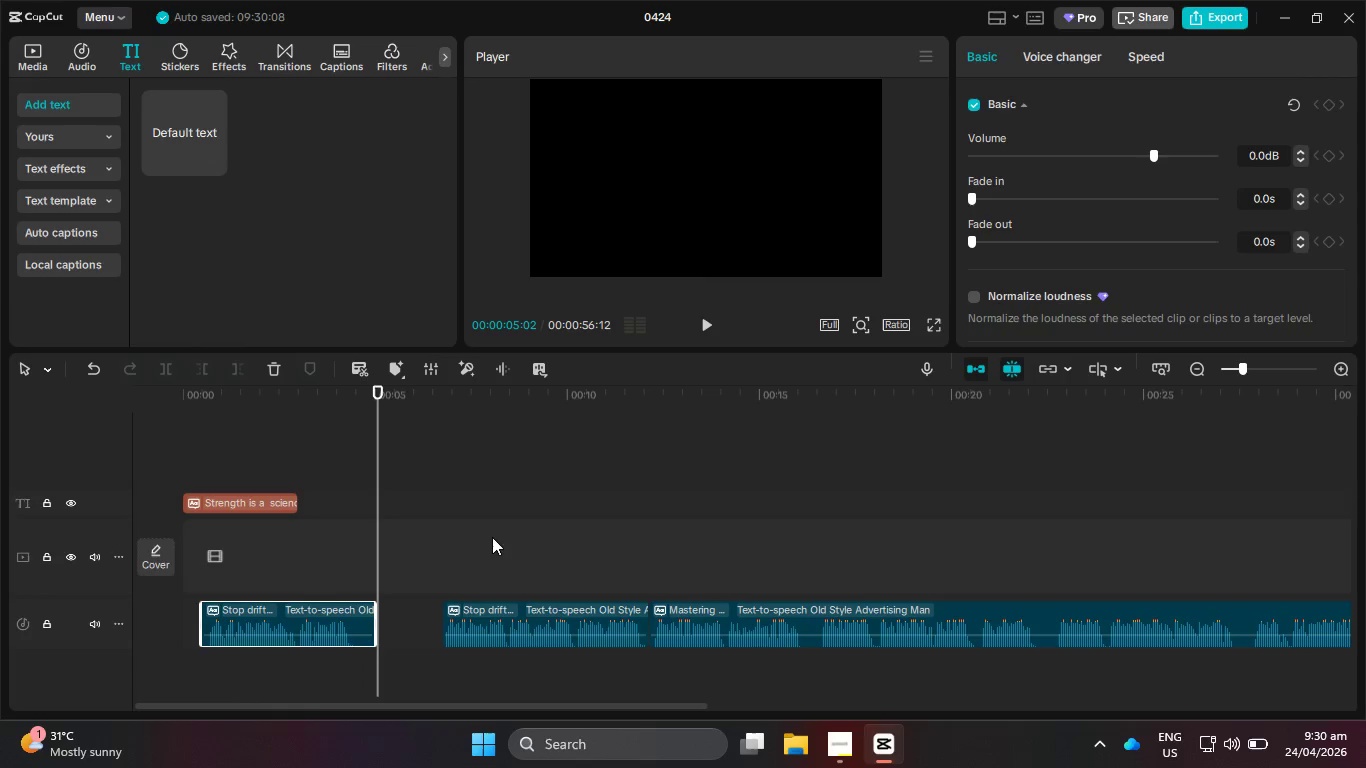 
left_click_drag(start_coordinate=[493, 522], to_coordinate=[831, 687])
 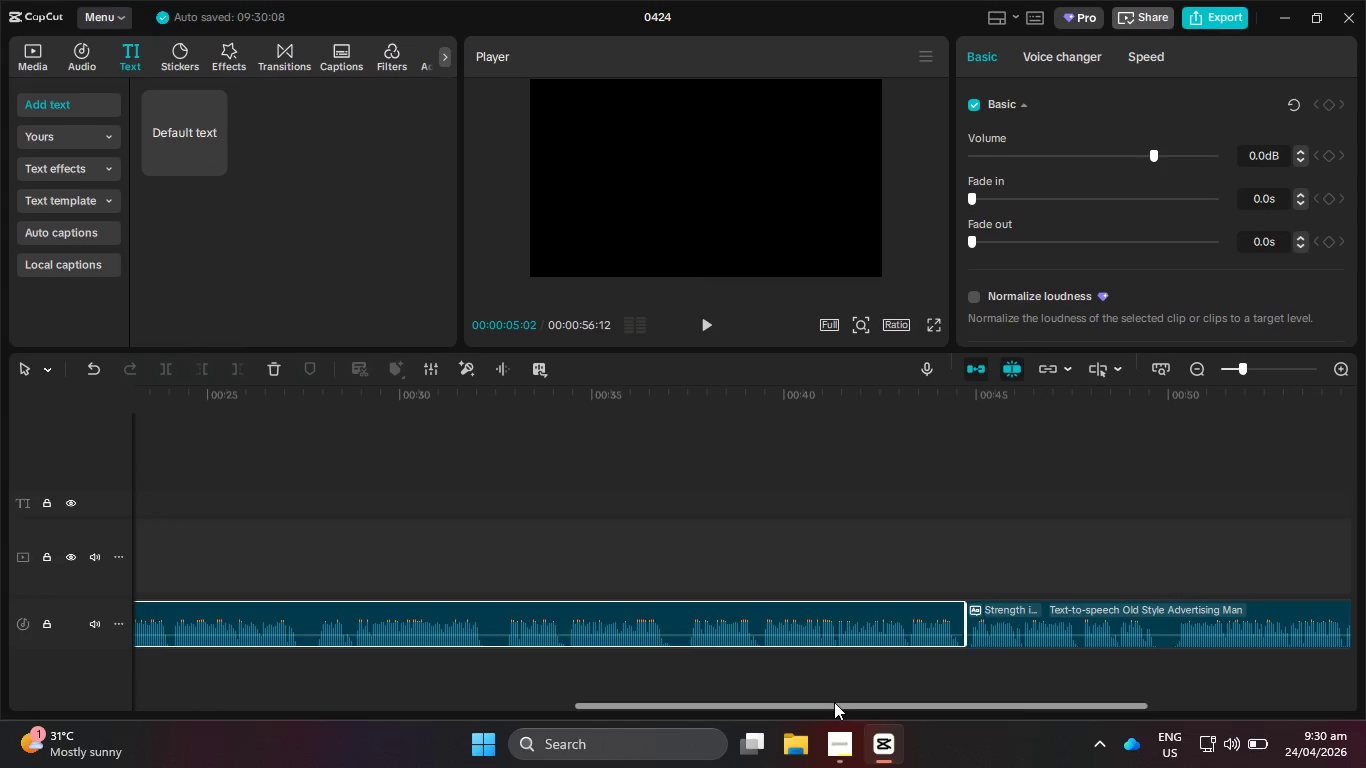 
left_click_drag(start_coordinate=[834, 702], to_coordinate=[297, 719])
 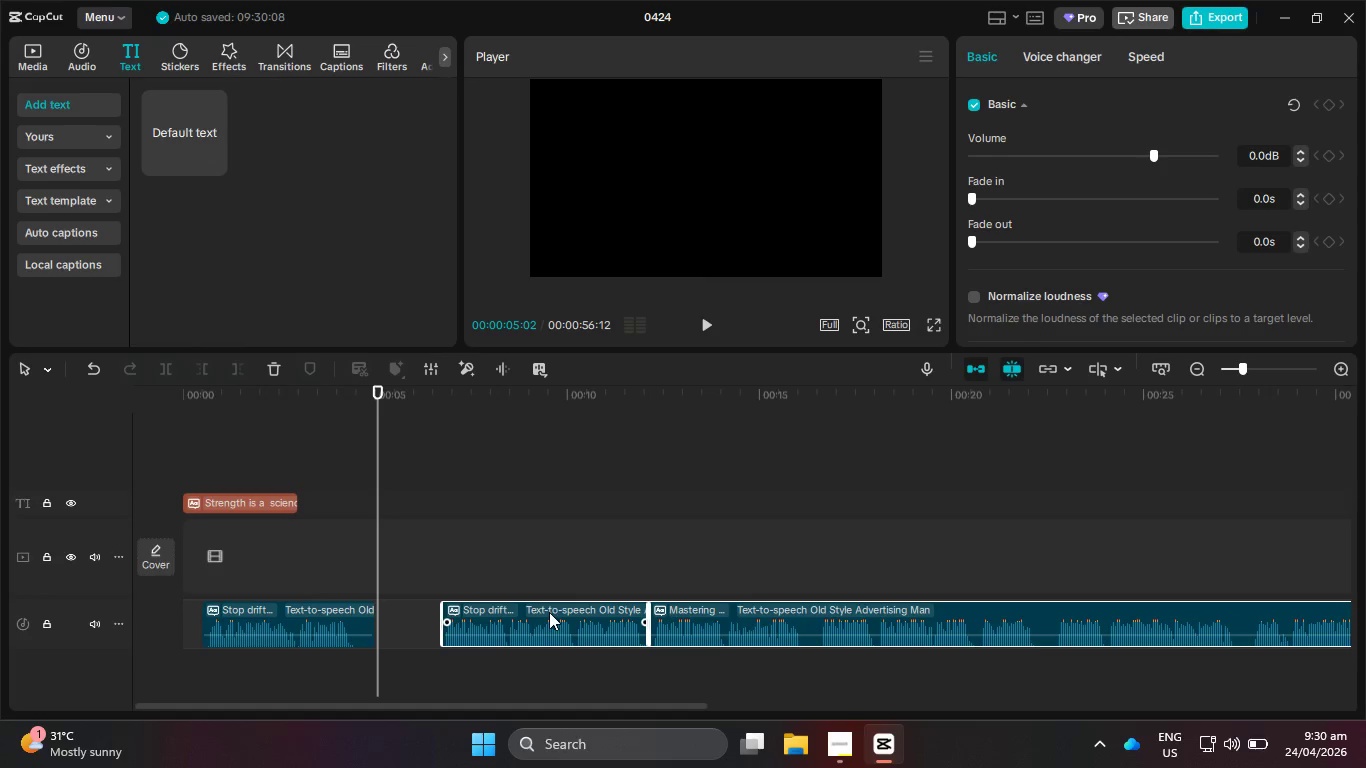 
left_click_drag(start_coordinate=[490, 612], to_coordinate=[424, 618])
 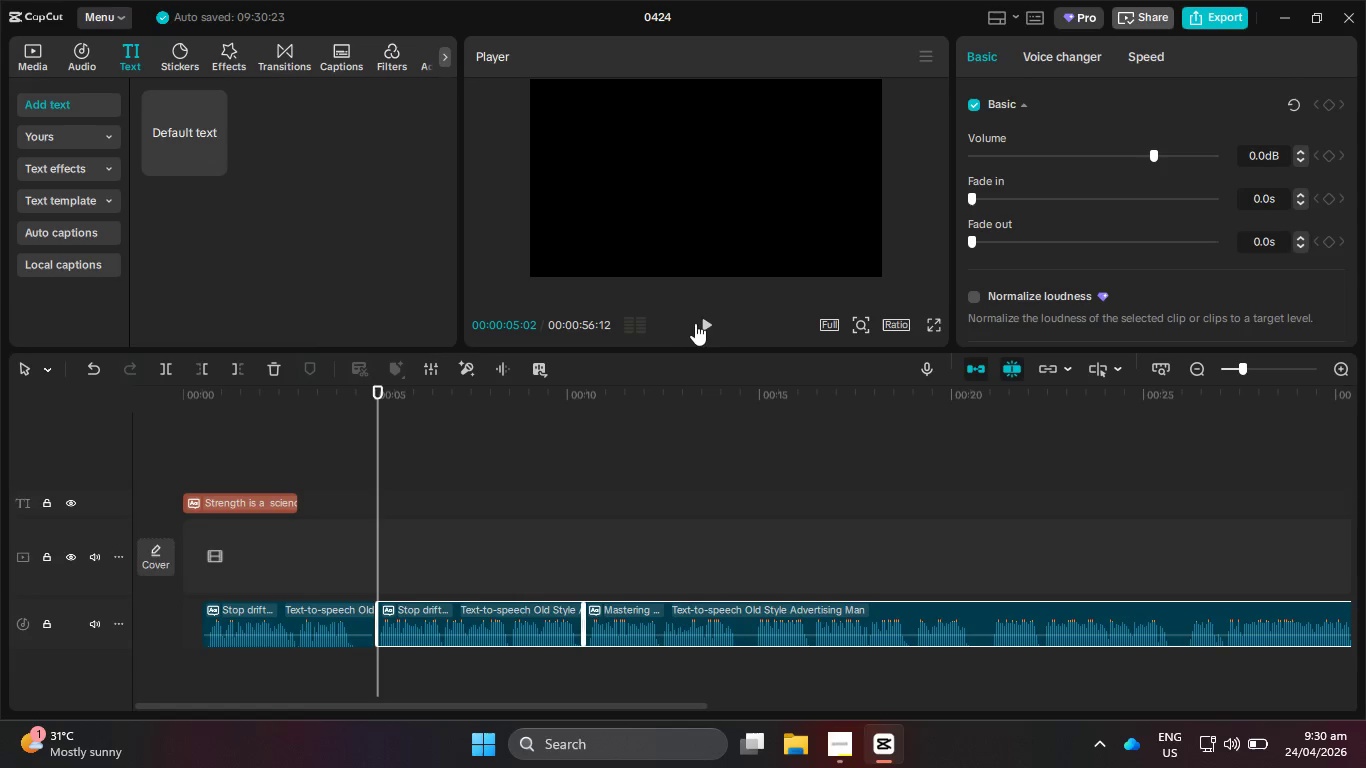 
left_click([710, 327])
 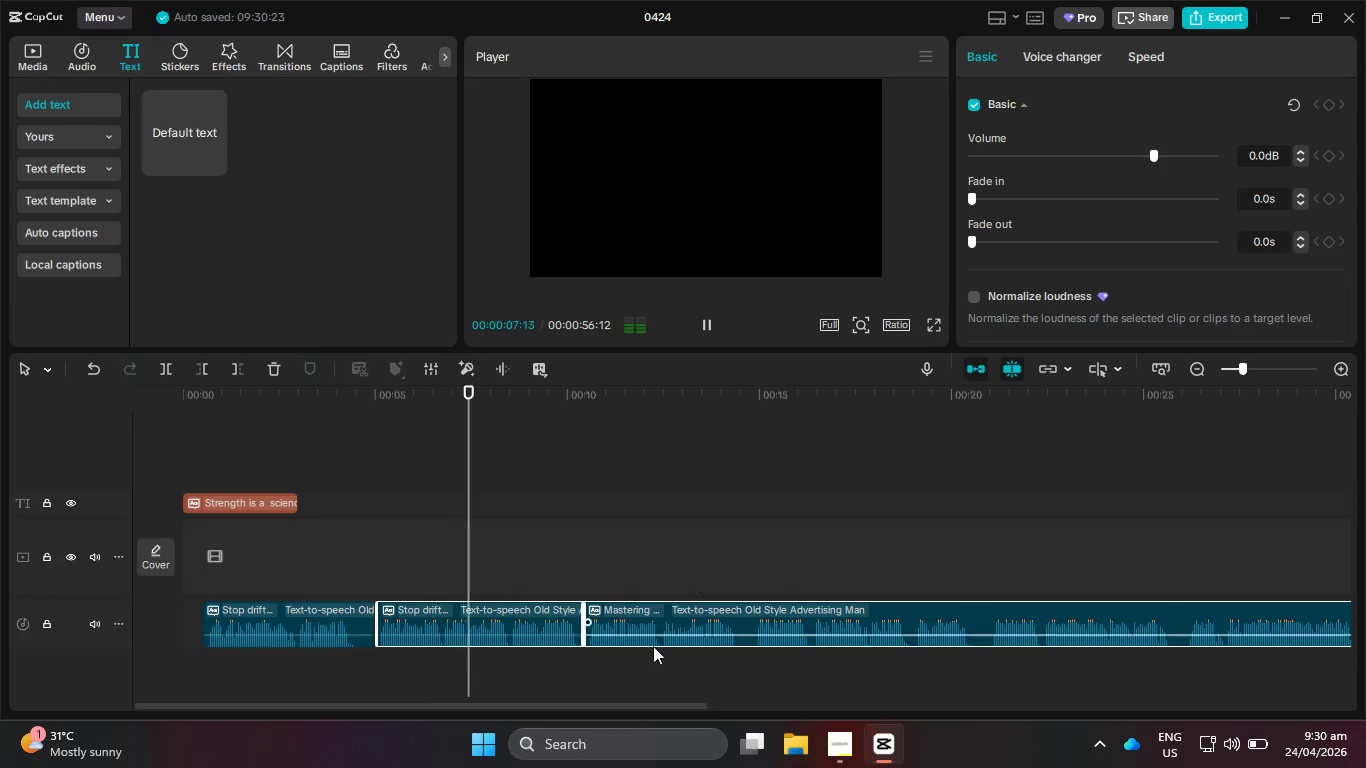 
left_click_drag(start_coordinate=[639, 702], to_coordinate=[704, 705])
 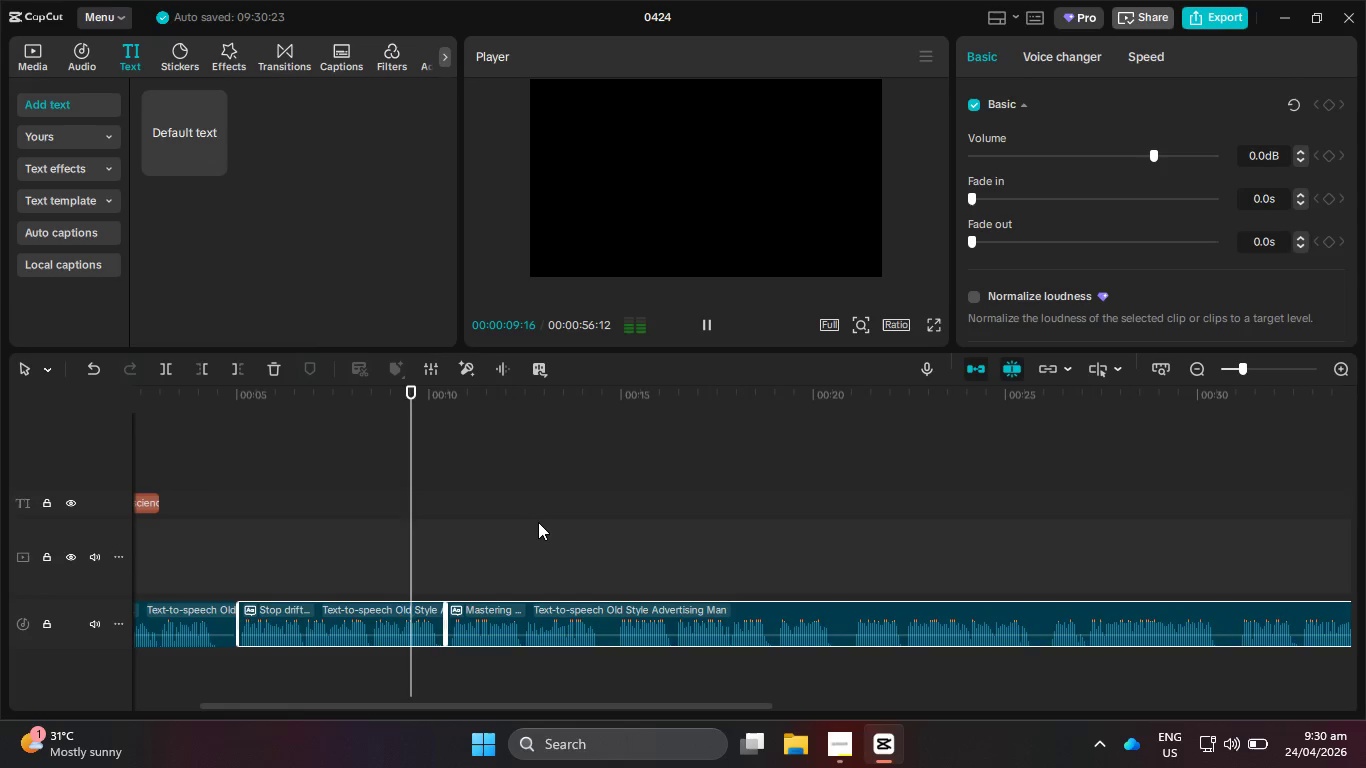 
scroll: coordinate [543, 526], scroll_direction: down, amount: 3.0
 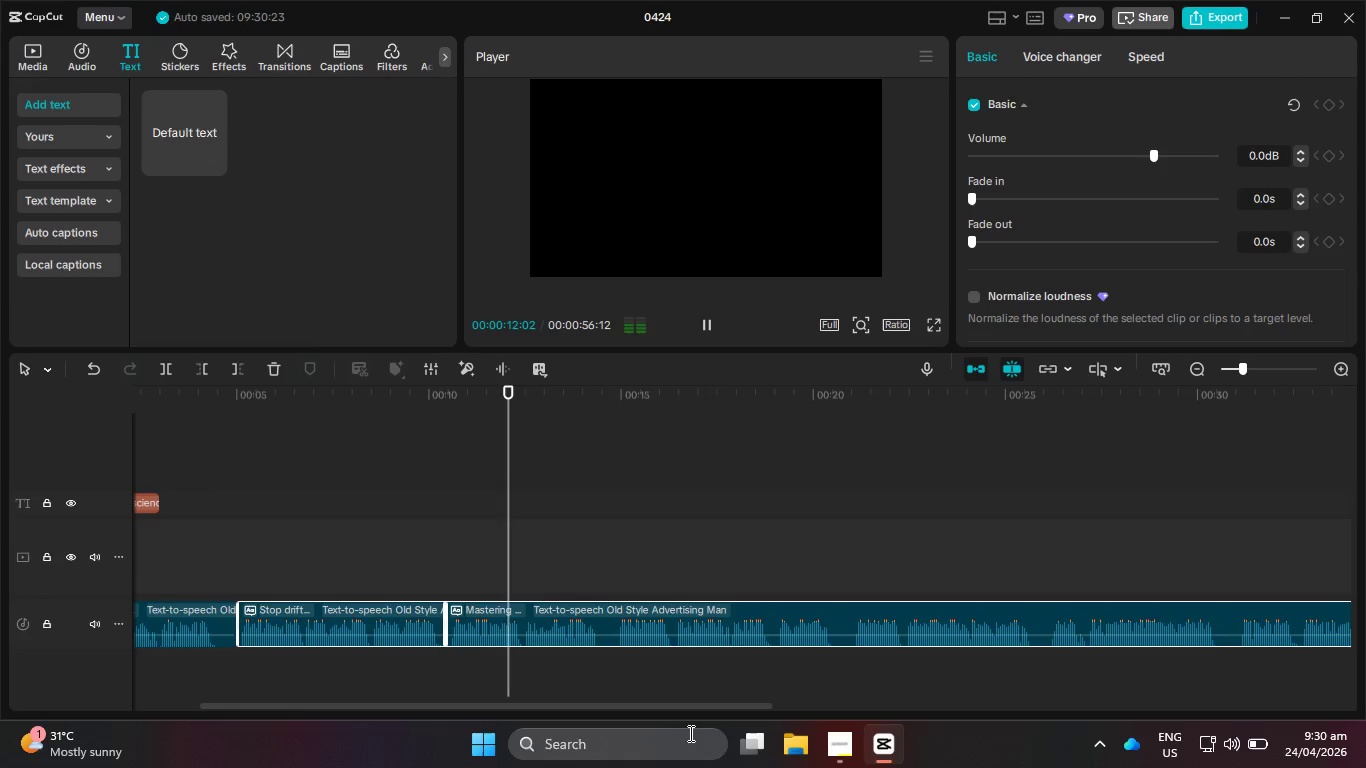 
left_click_drag(start_coordinate=[685, 705], to_coordinate=[1050, 711])
 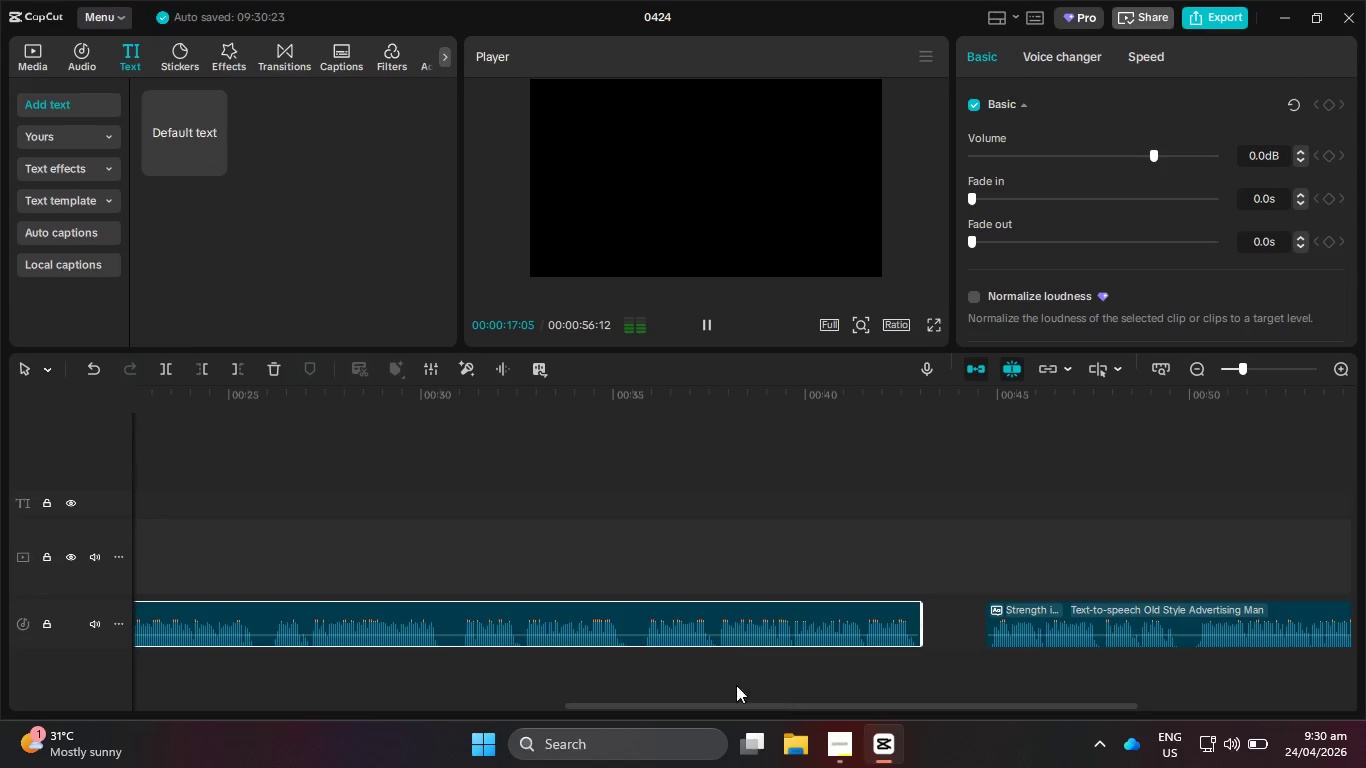 
left_click_drag(start_coordinate=[749, 710], to_coordinate=[416, 691])
 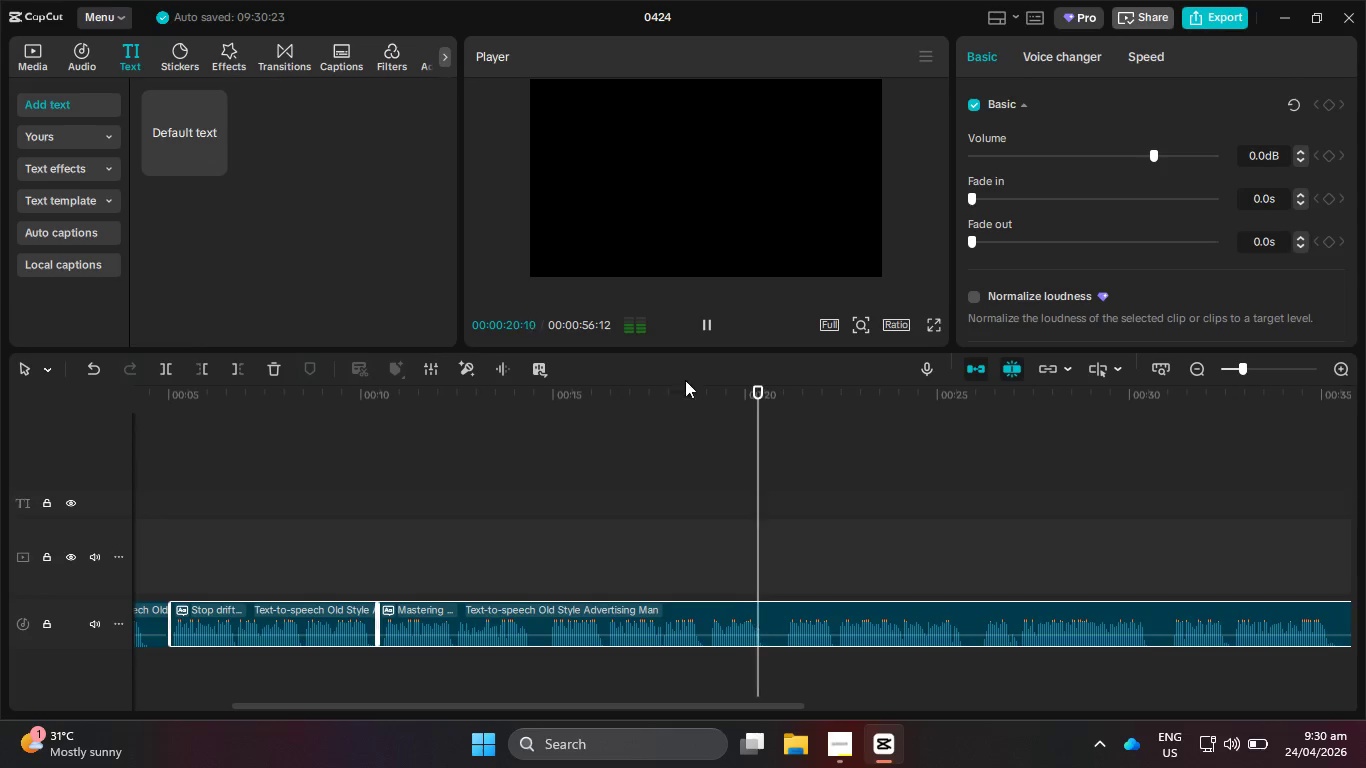 
left_click([703, 318])
 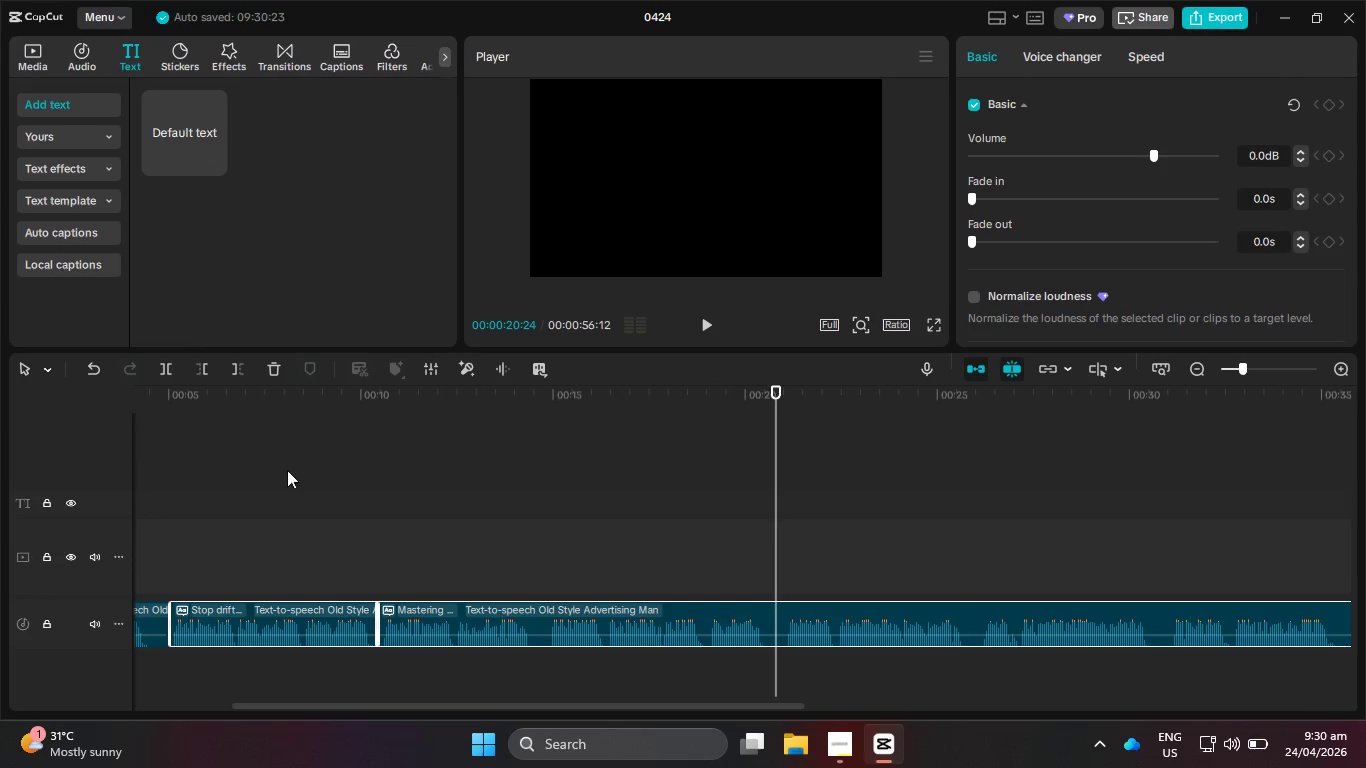 
left_click_drag(start_coordinate=[314, 398], to_coordinate=[381, 443])
 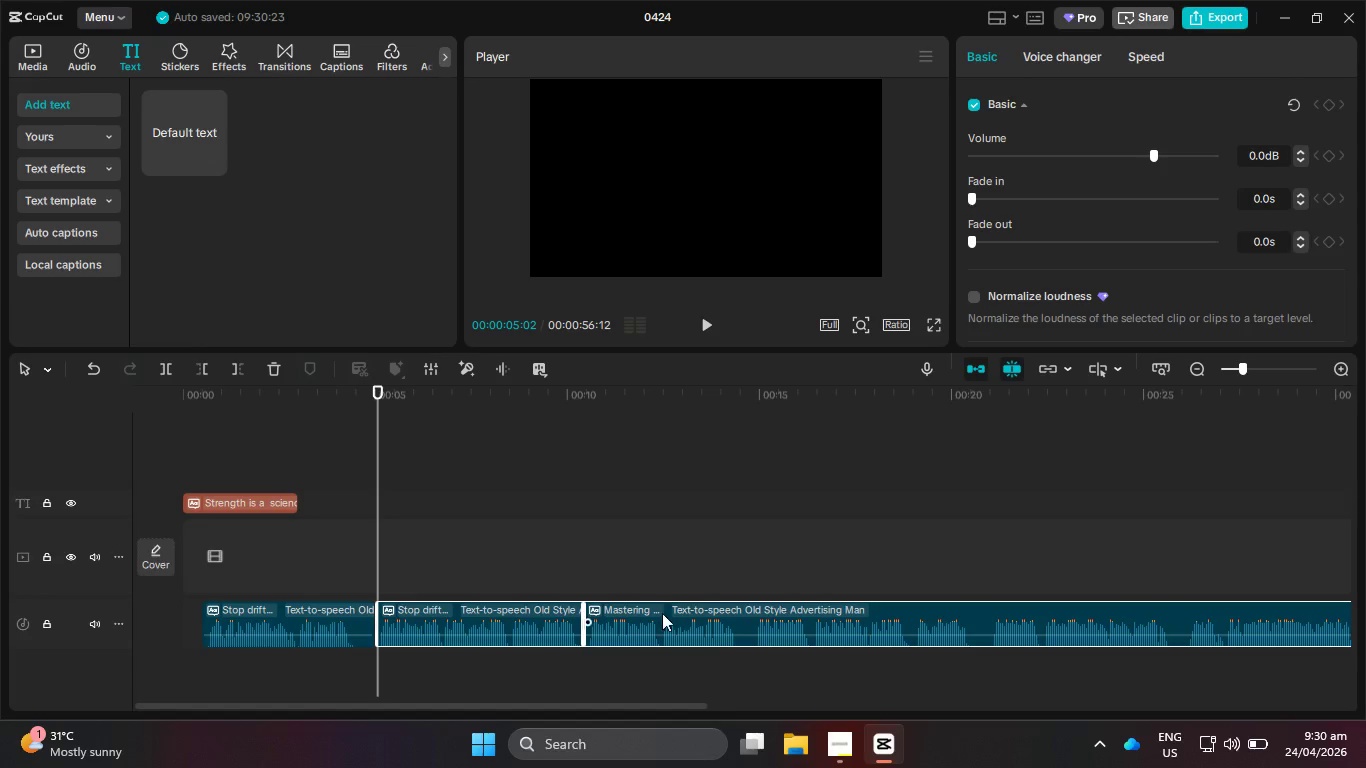 
left_click([662, 613])
 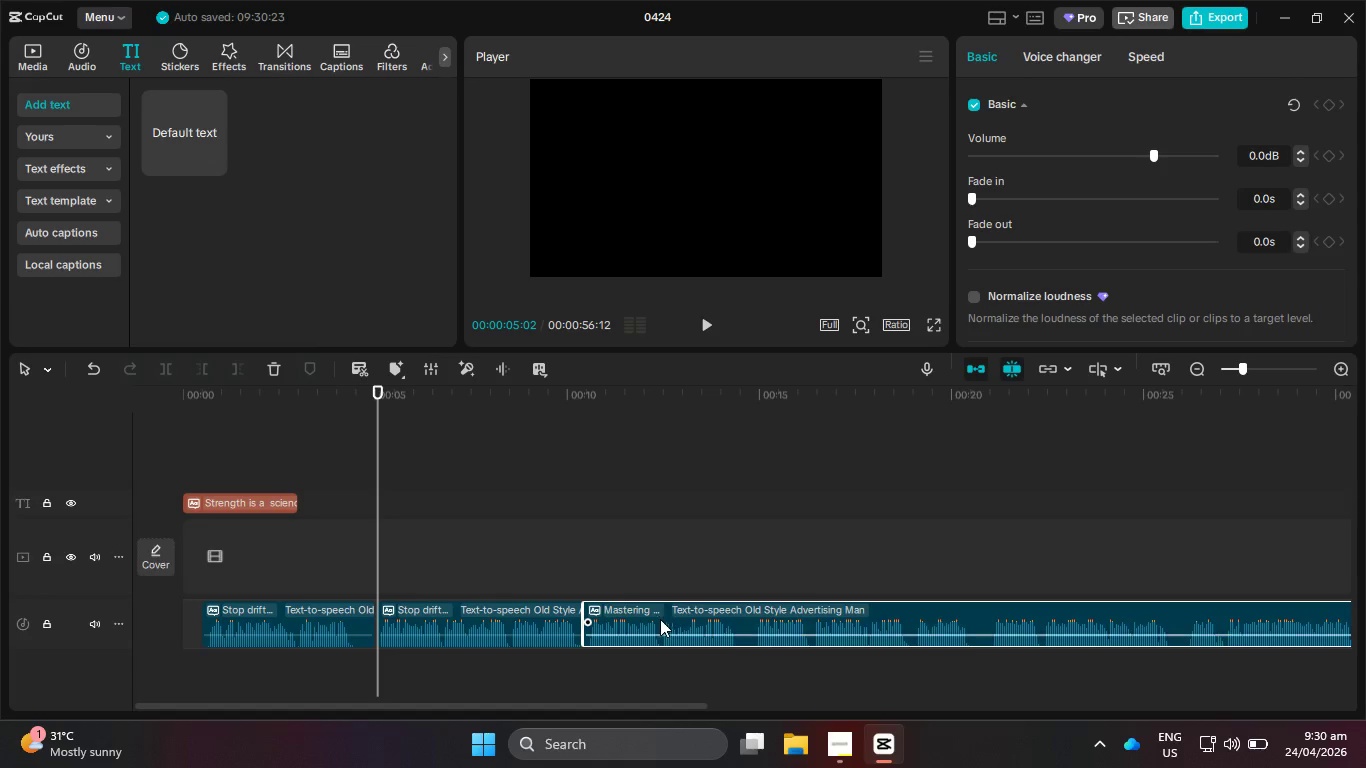 
left_click_drag(start_coordinate=[660, 619], to_coordinate=[694, 624])
 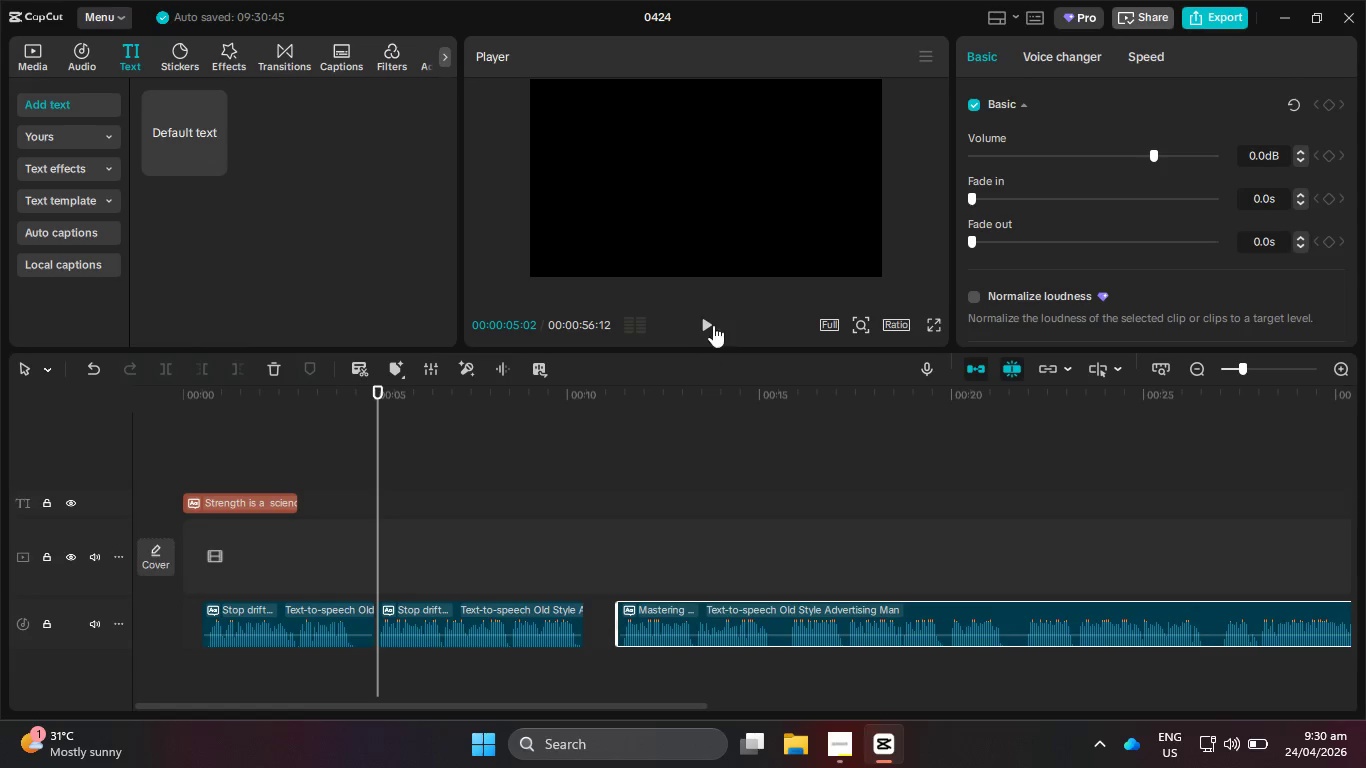 
left_click([704, 321])
 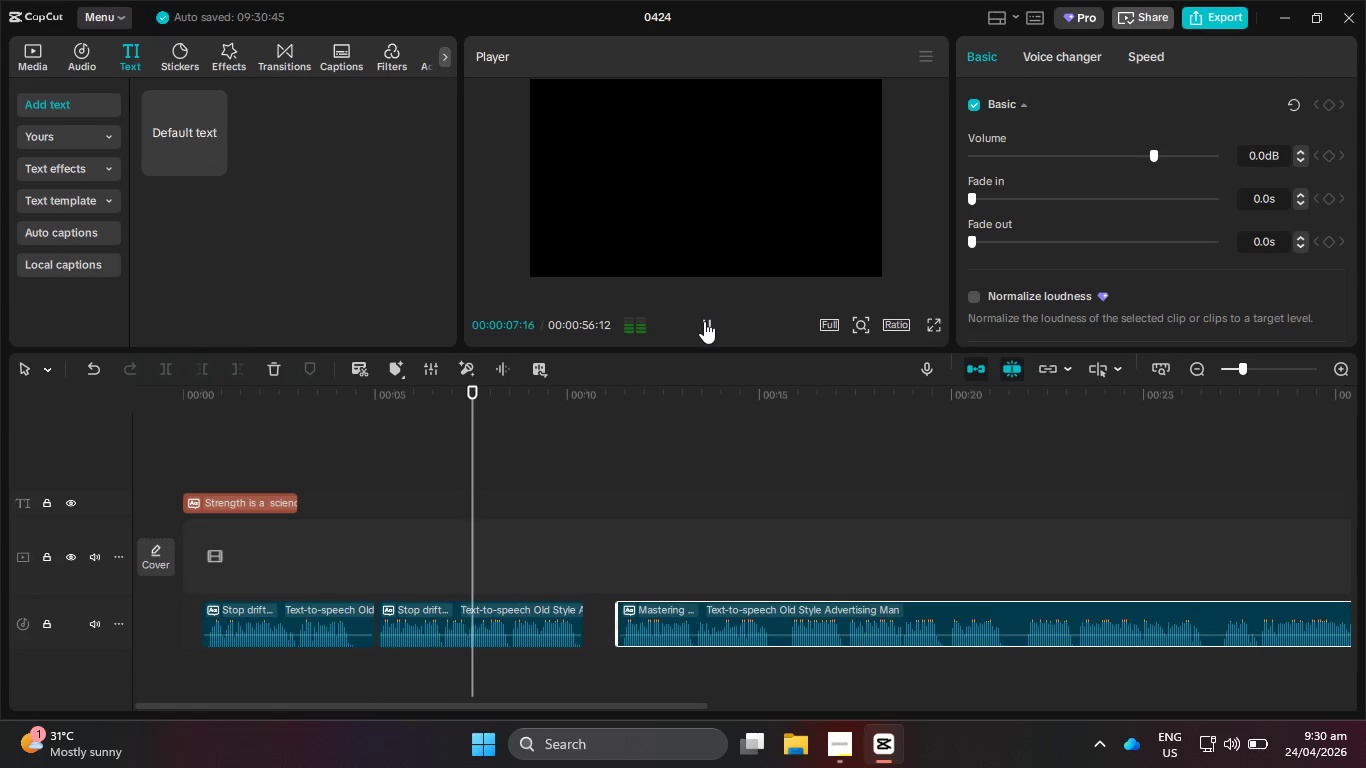 
left_click([704, 321])
 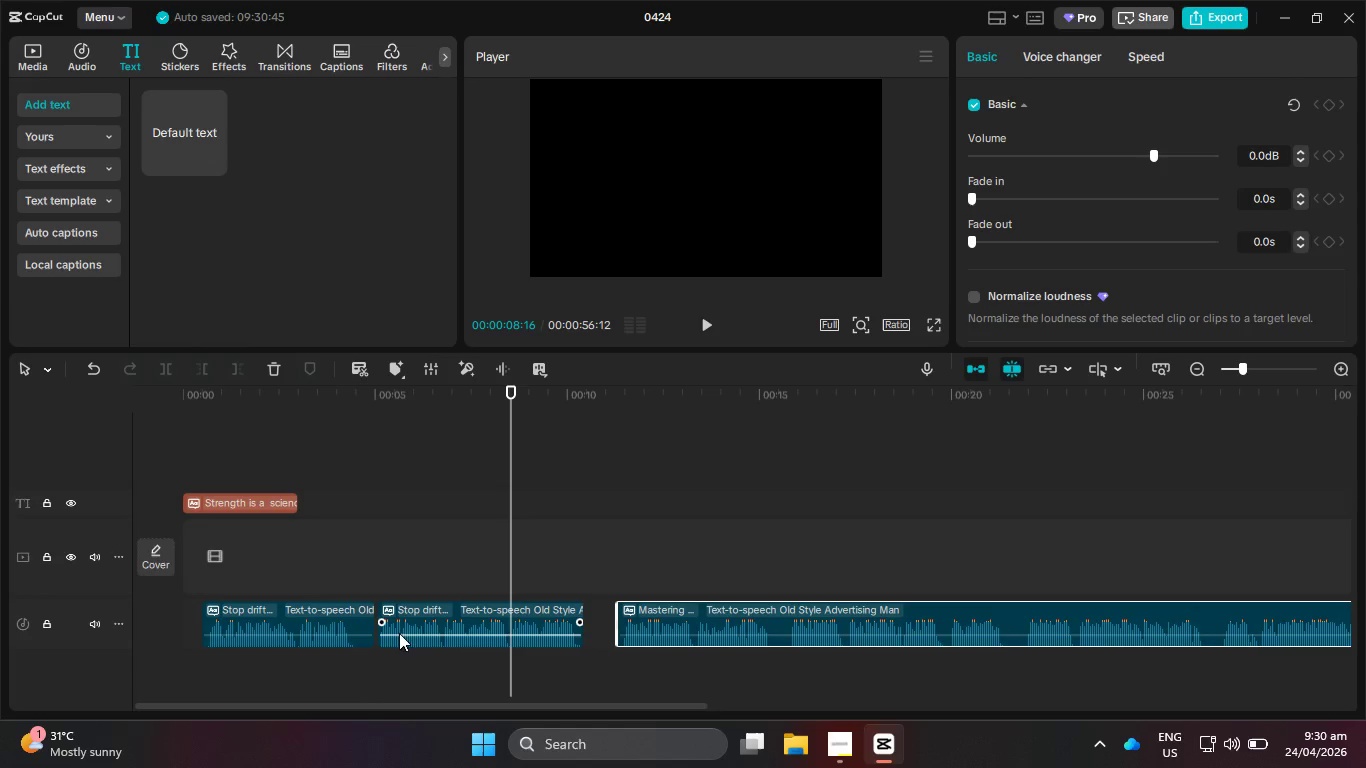 
left_click([402, 618])
 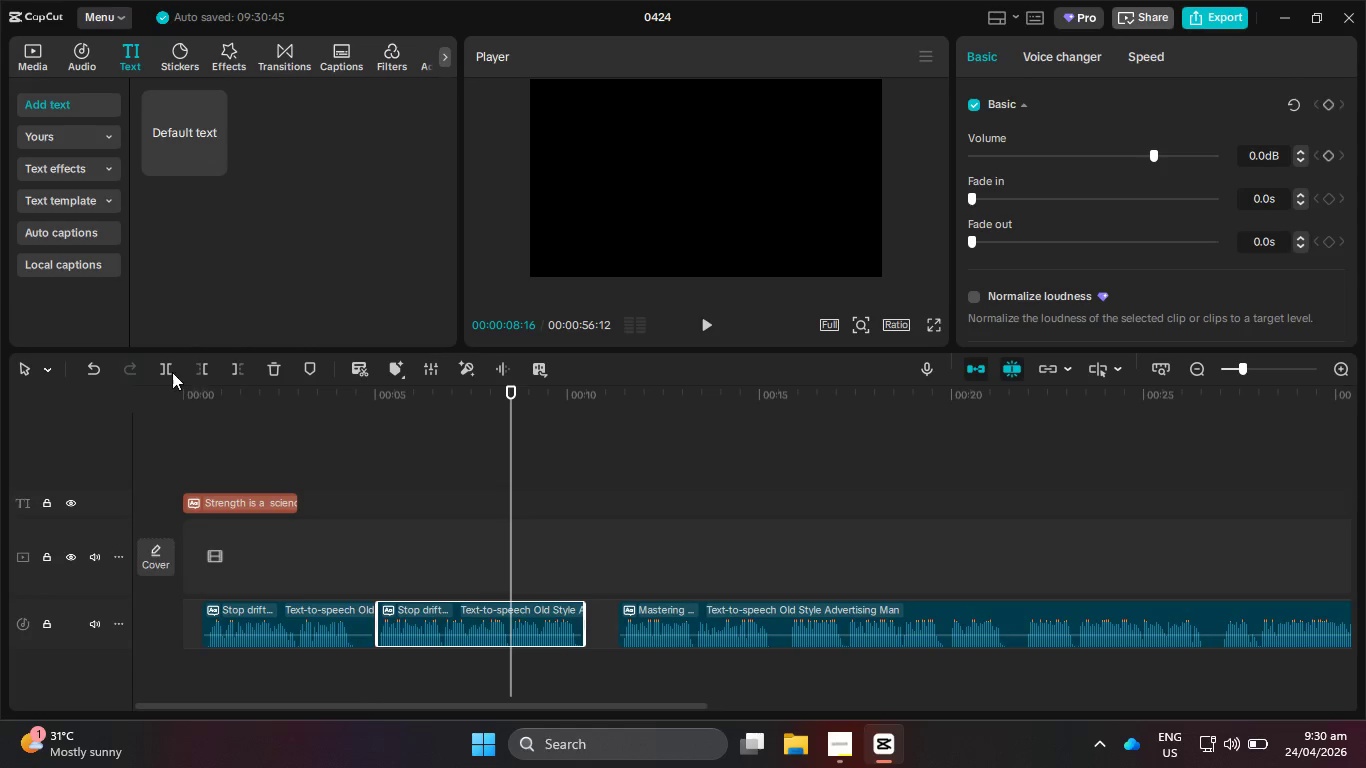 
left_click([172, 372])
 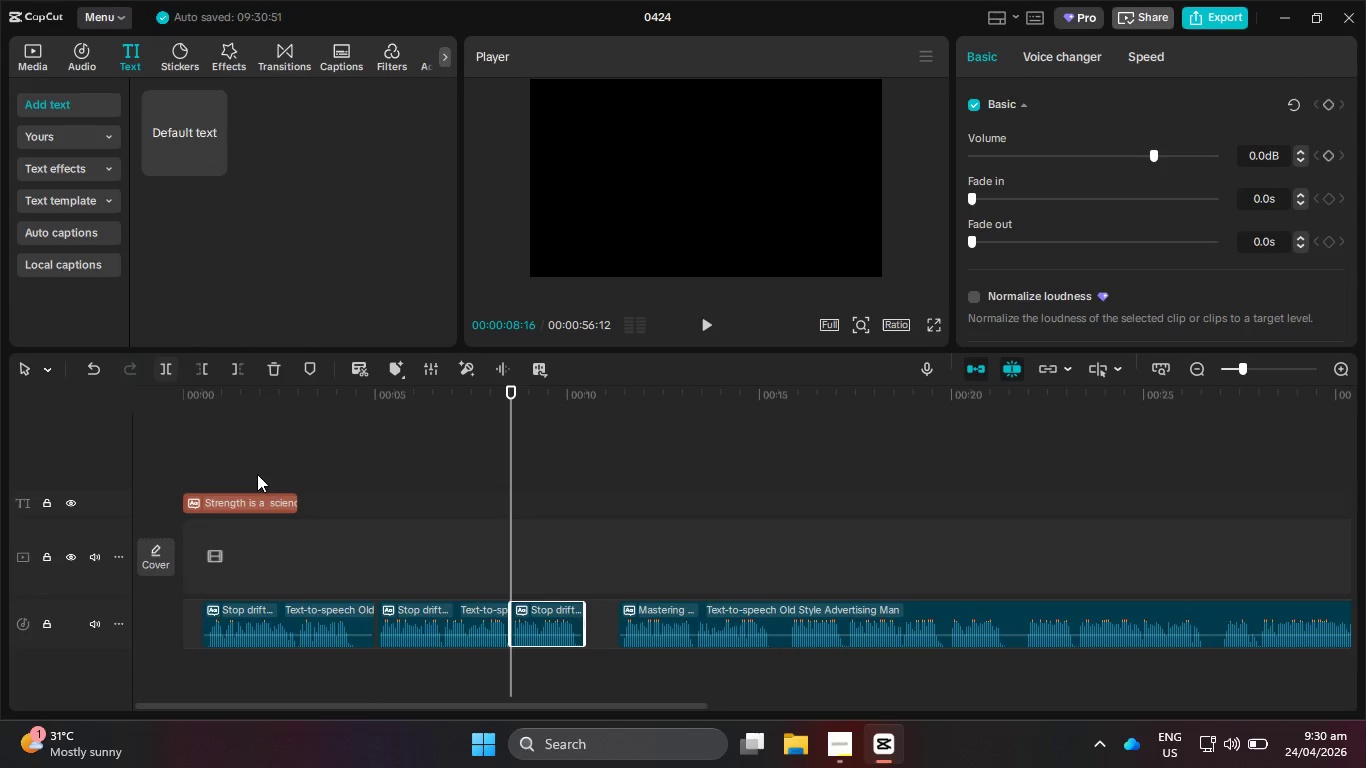 
hold_key(key=ControlLeft, duration=1.16)
scroll: coordinate [606, 598], scroll_direction: up, amount: 9.0
 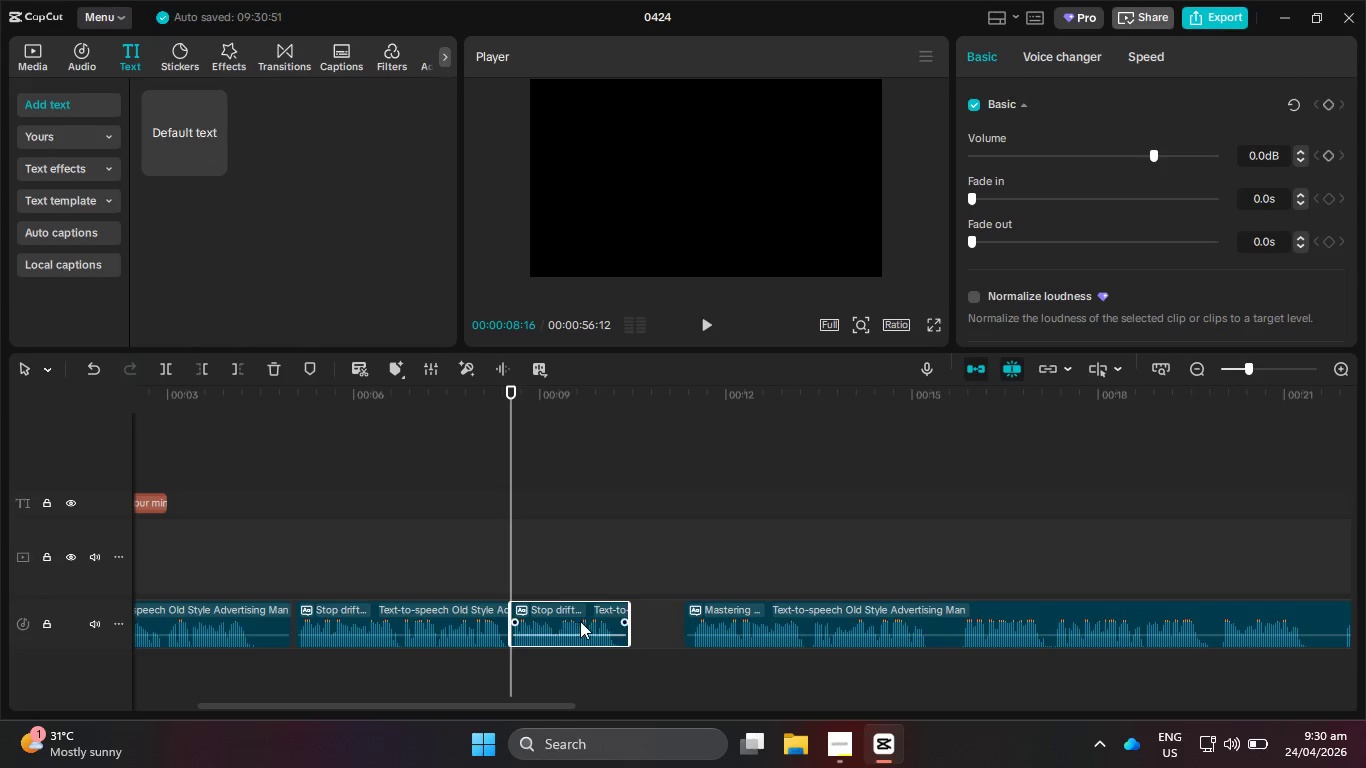 
left_click_drag(start_coordinate=[587, 613], to_coordinate=[609, 617])
 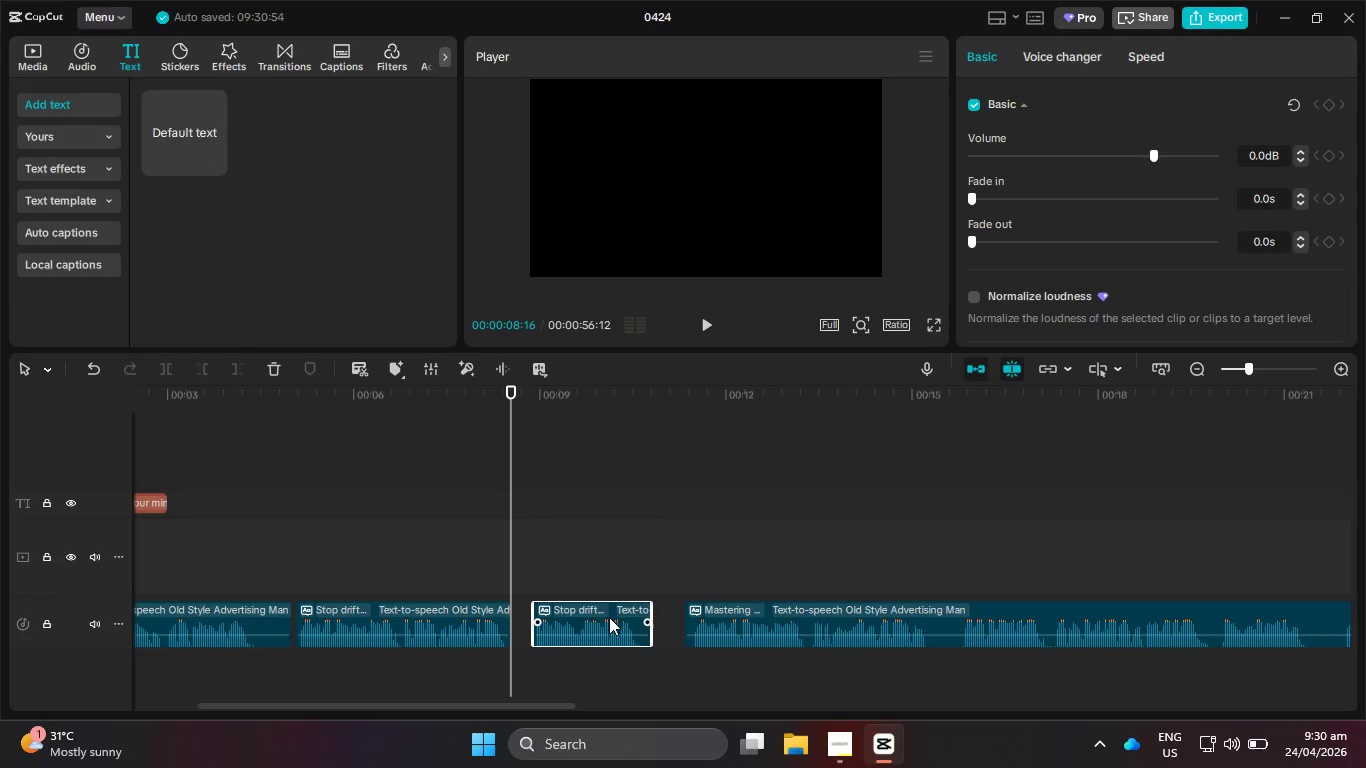 
hold_key(key=ControlLeft, duration=0.47)
scroll: coordinate [616, 615], scroll_direction: down, amount: 6.0
 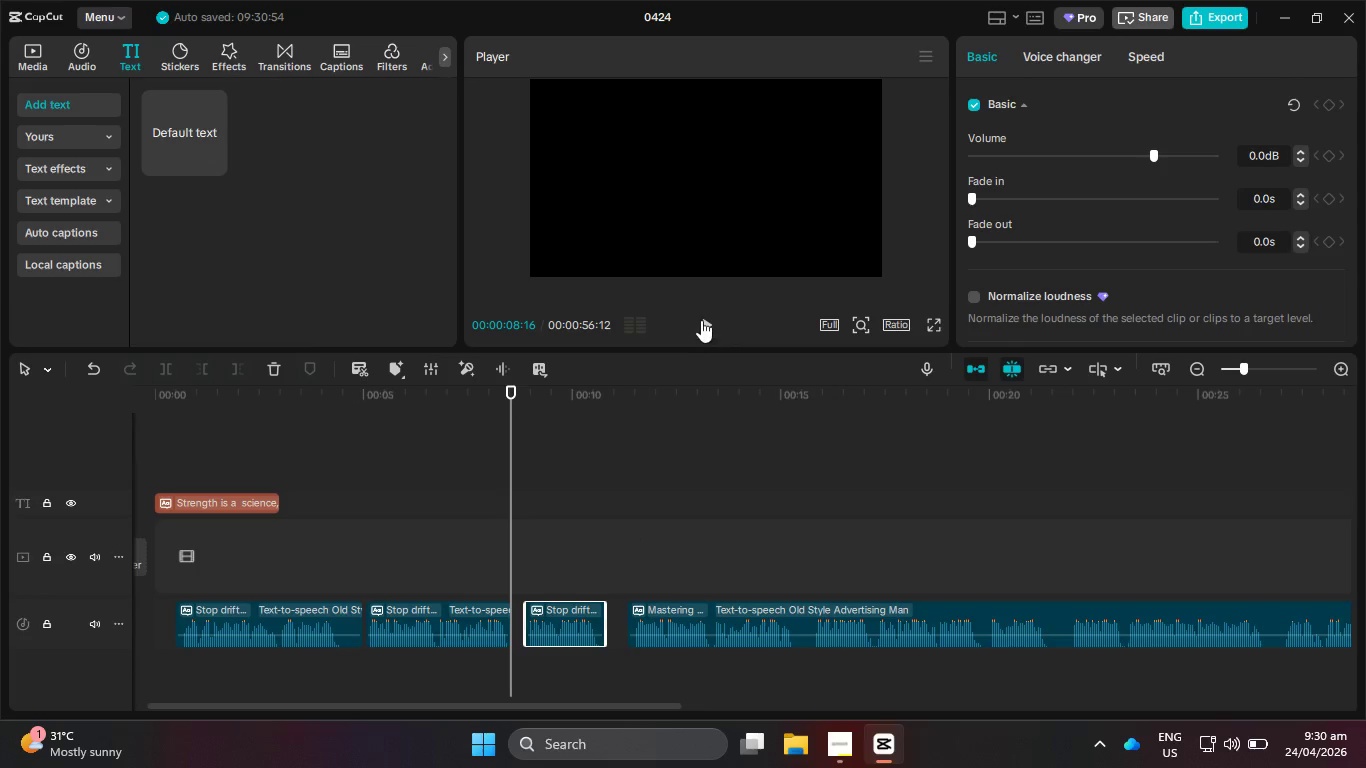 
left_click([704, 319])
 